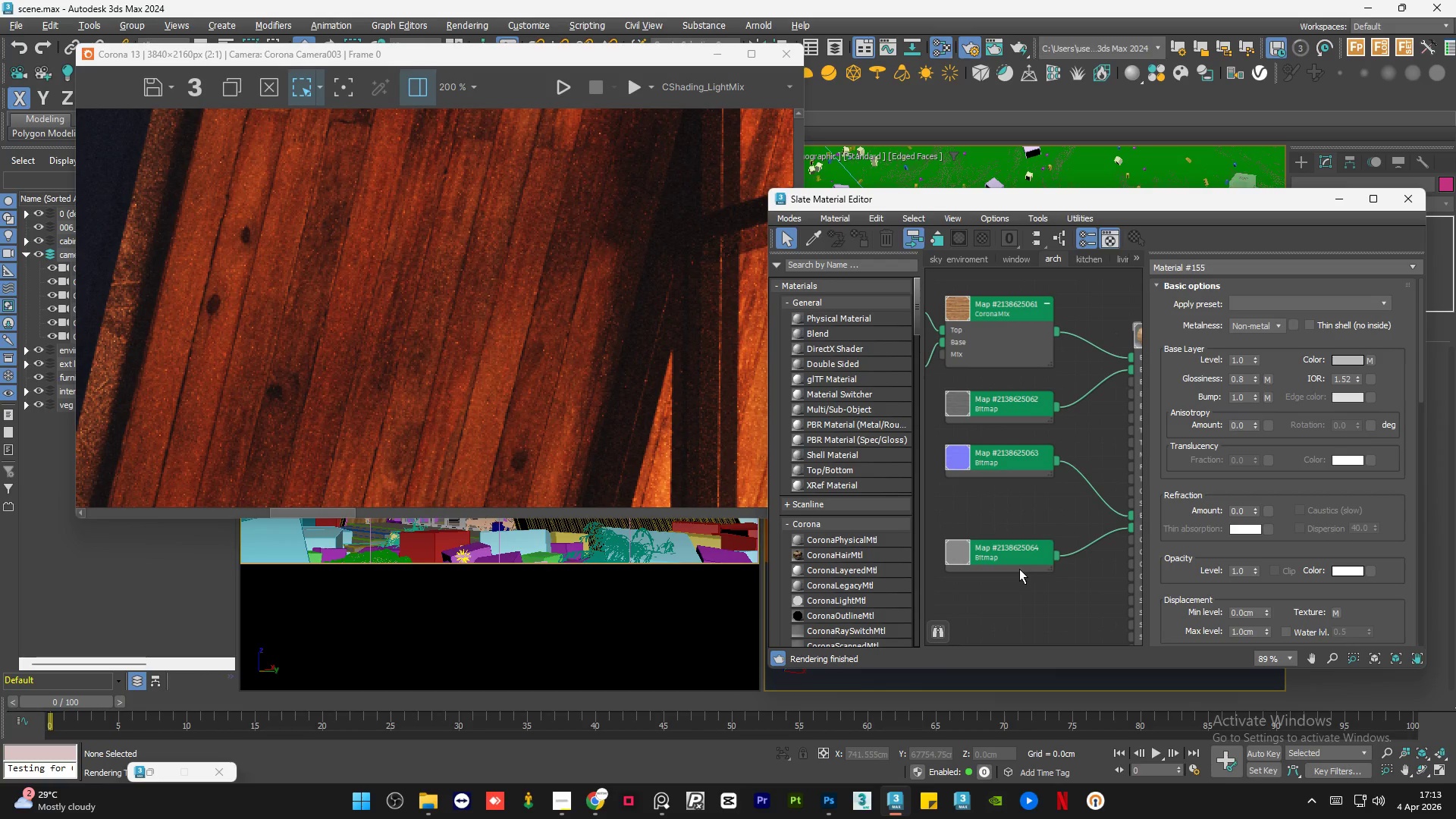 
left_click_drag(start_coordinate=[1019, 569], to_coordinate=[1016, 548])
 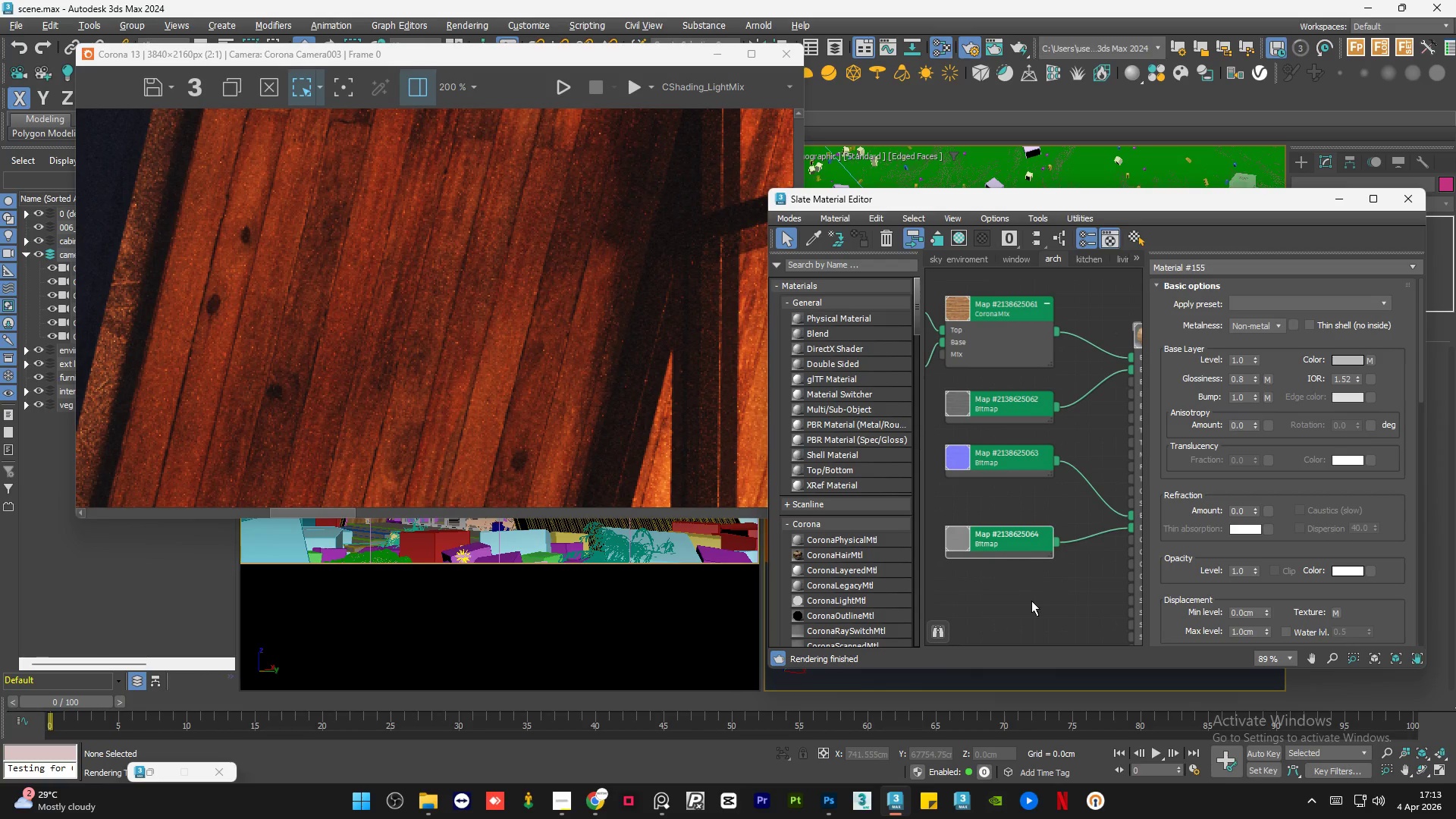 
left_click_drag(start_coordinate=[1031, 601], to_coordinate=[1031, 595])
 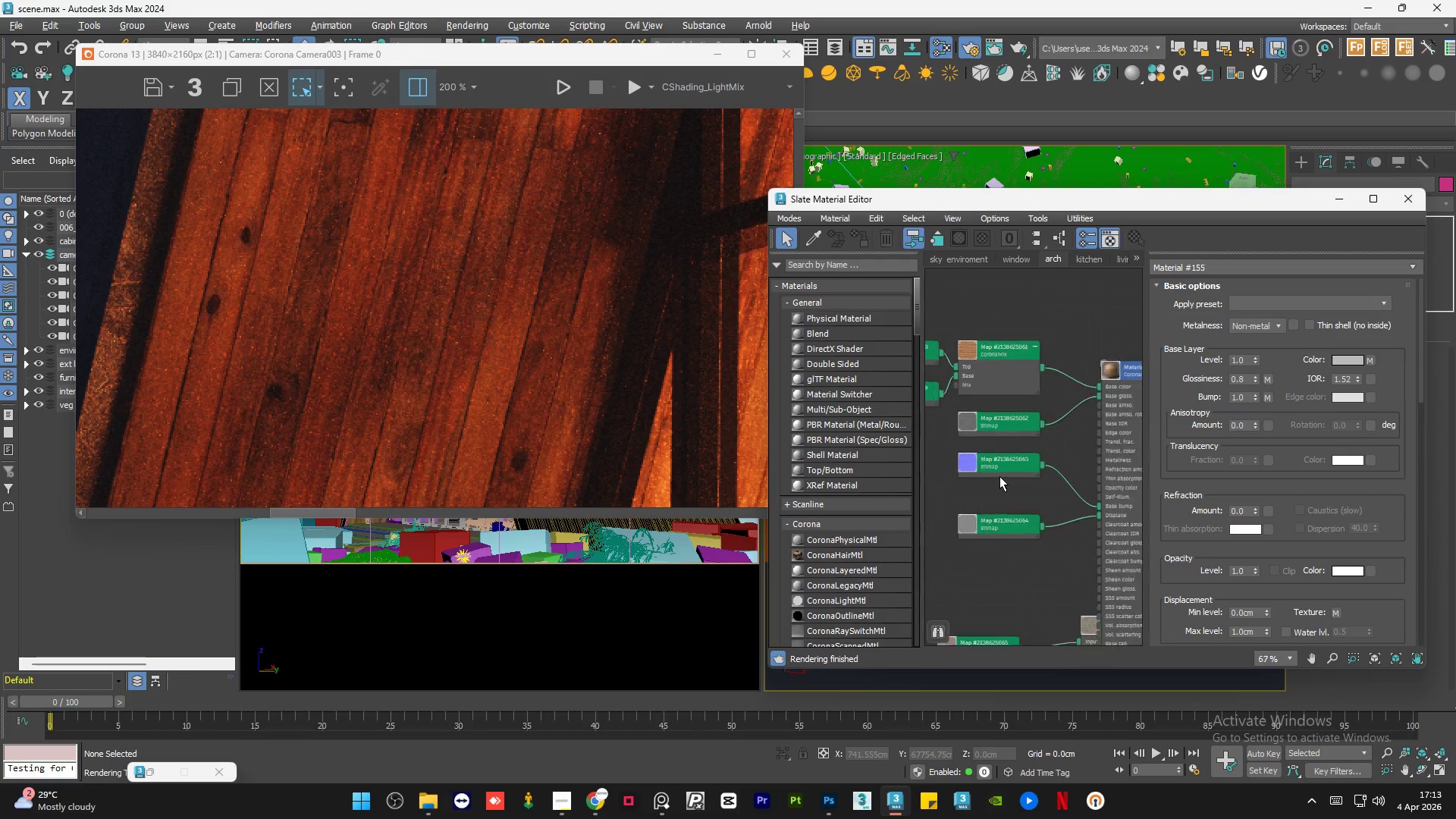 
scroll: coordinate [999, 476], scroll_direction: down, amount: 3.0
 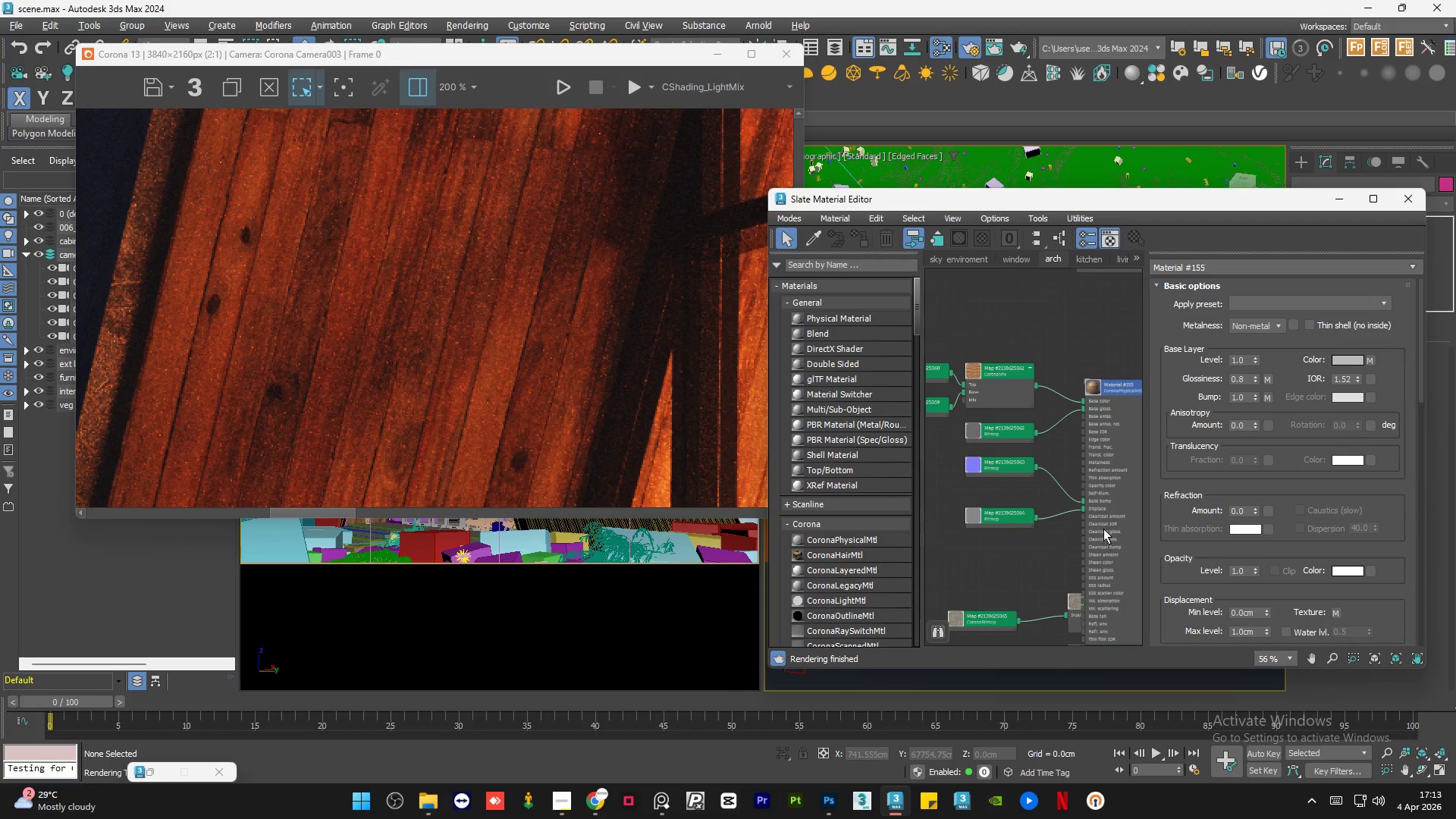 
double_click([1103, 528])
 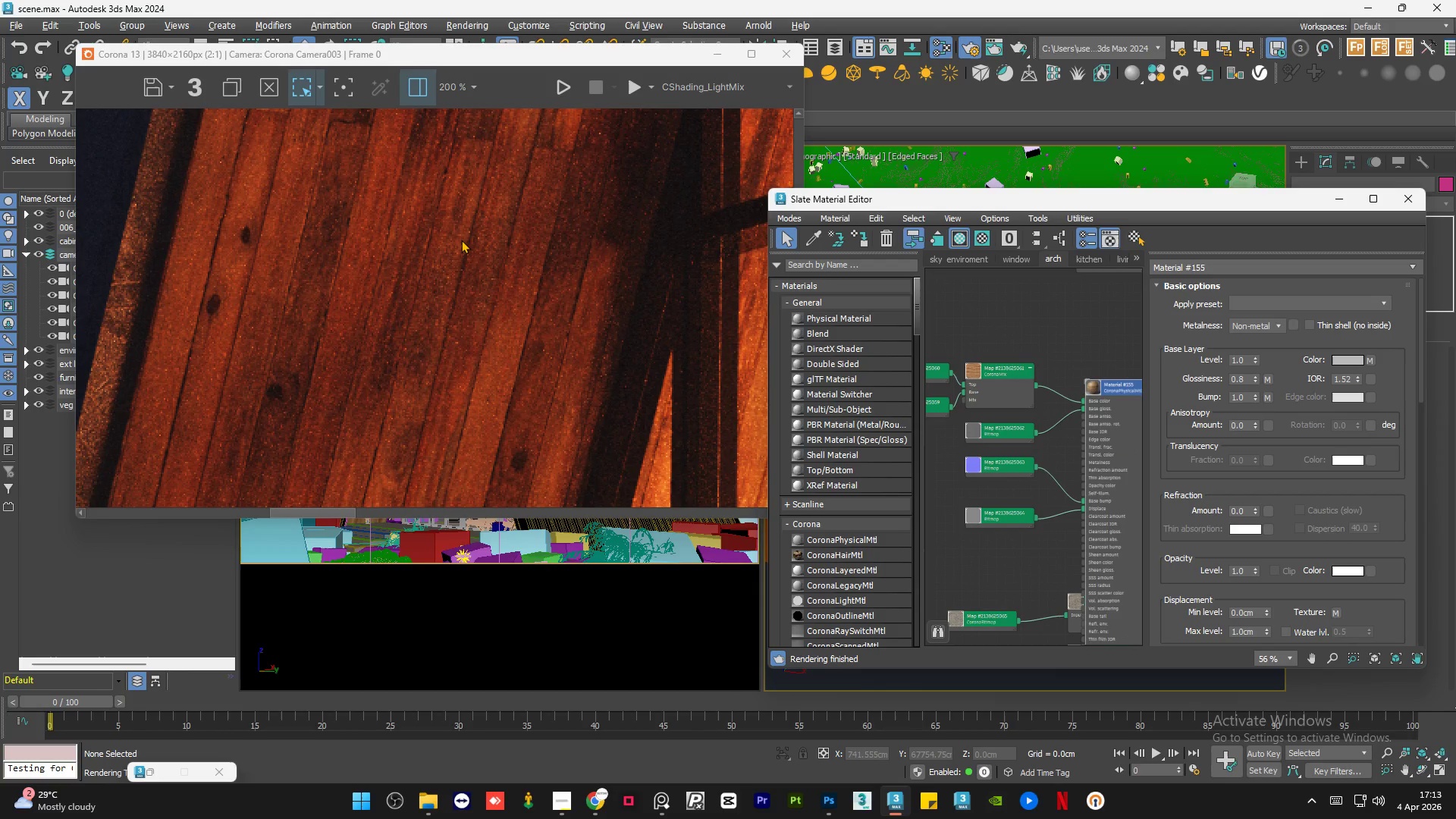 
scroll: coordinate [461, 240], scroll_direction: down, amount: 1.0
 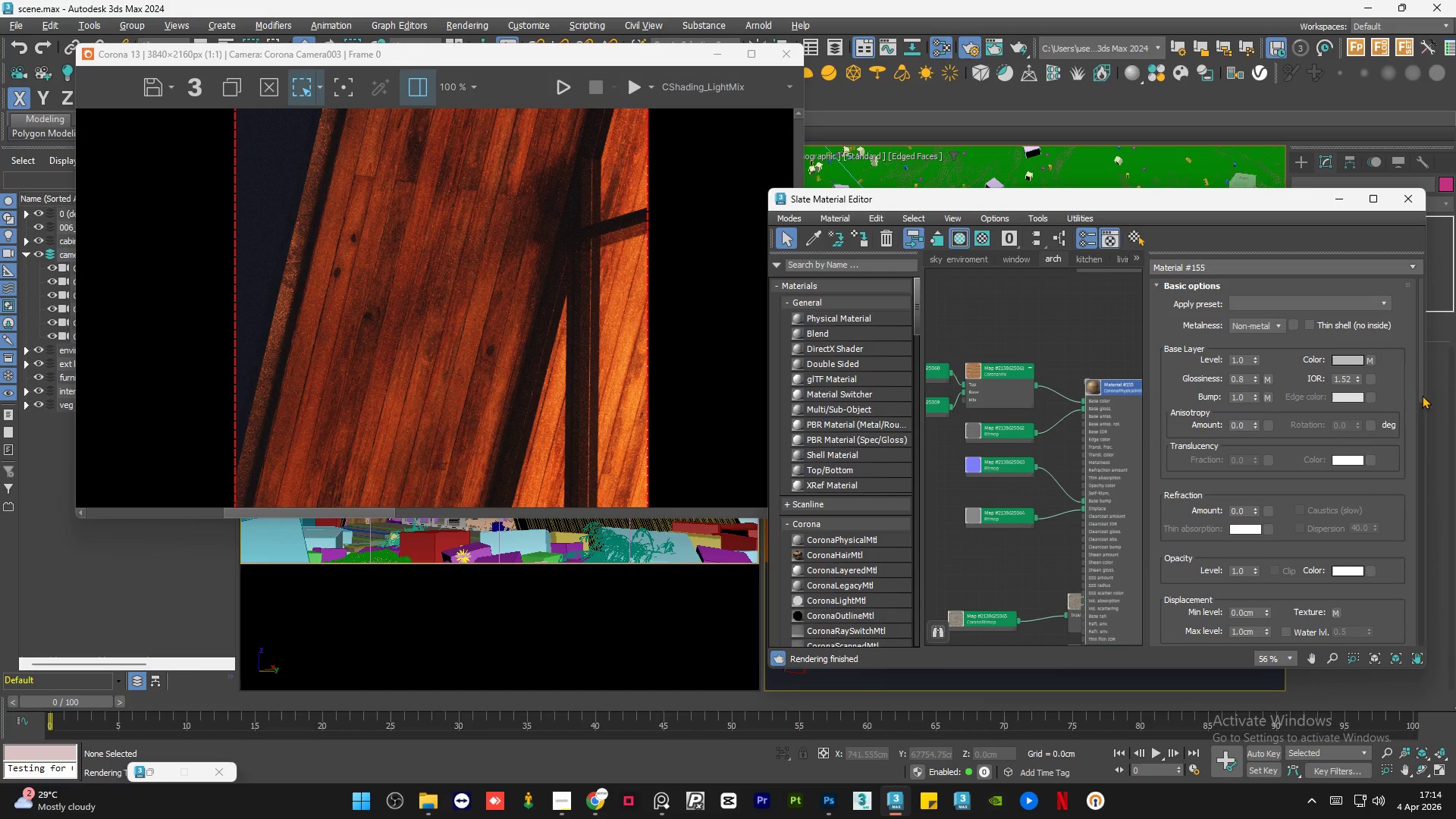 
left_click_drag(start_coordinate=[1418, 384], to_coordinate=[1422, 416])
 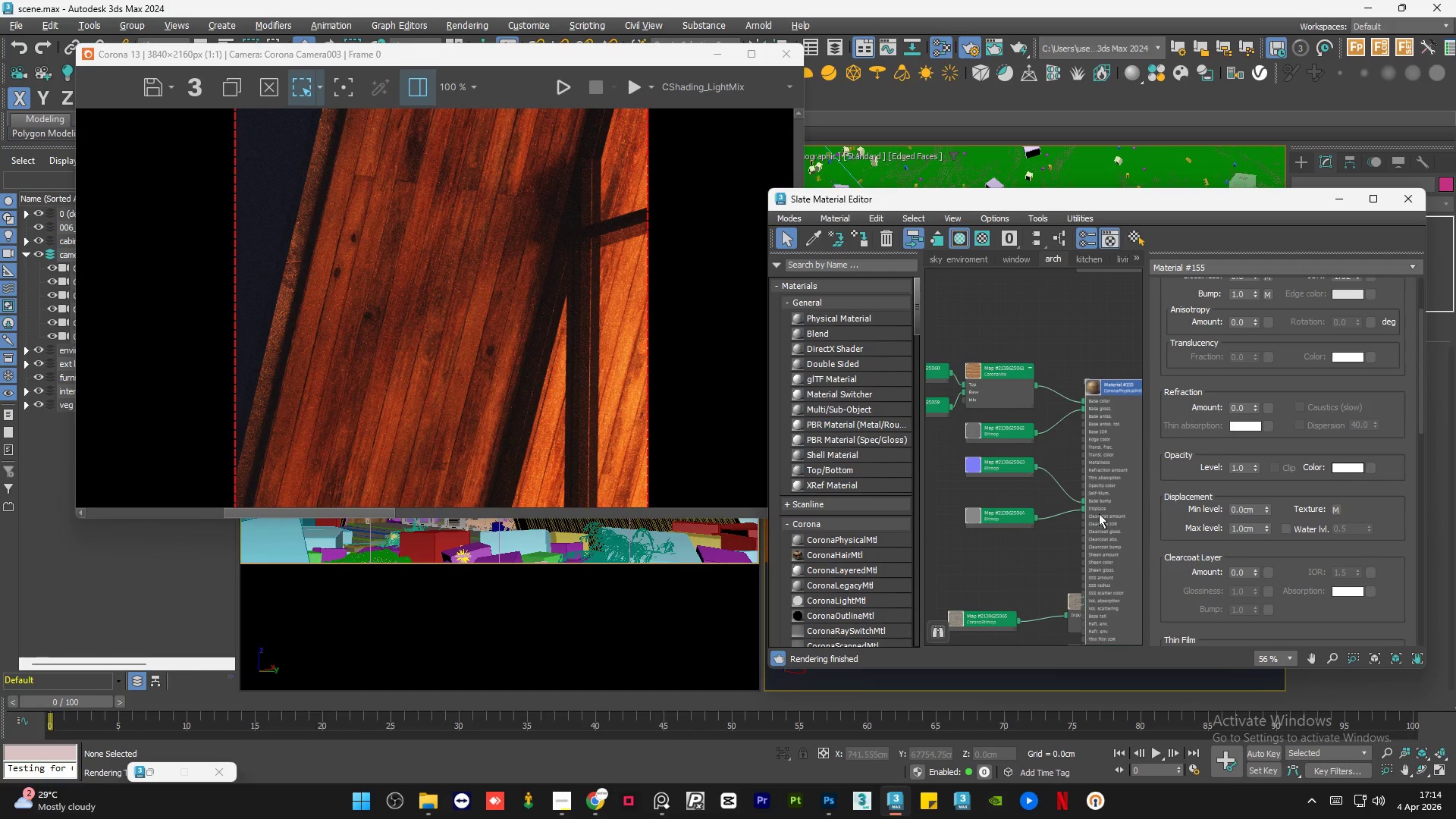 
left_click_drag(start_coordinate=[1075, 504], to_coordinate=[1047, 513])
 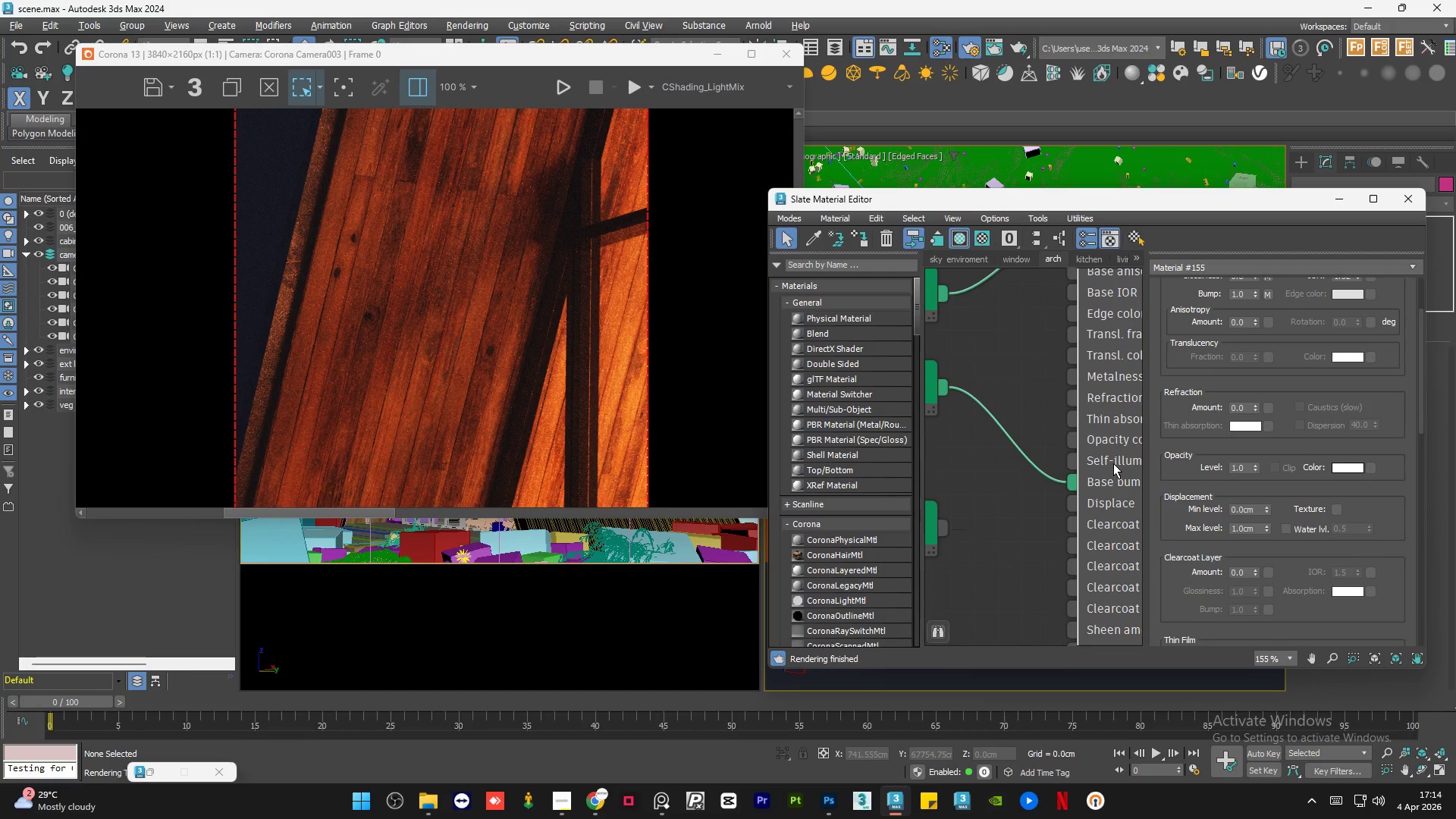 
scroll: coordinate [1071, 494], scroll_direction: up, amount: 9.0
 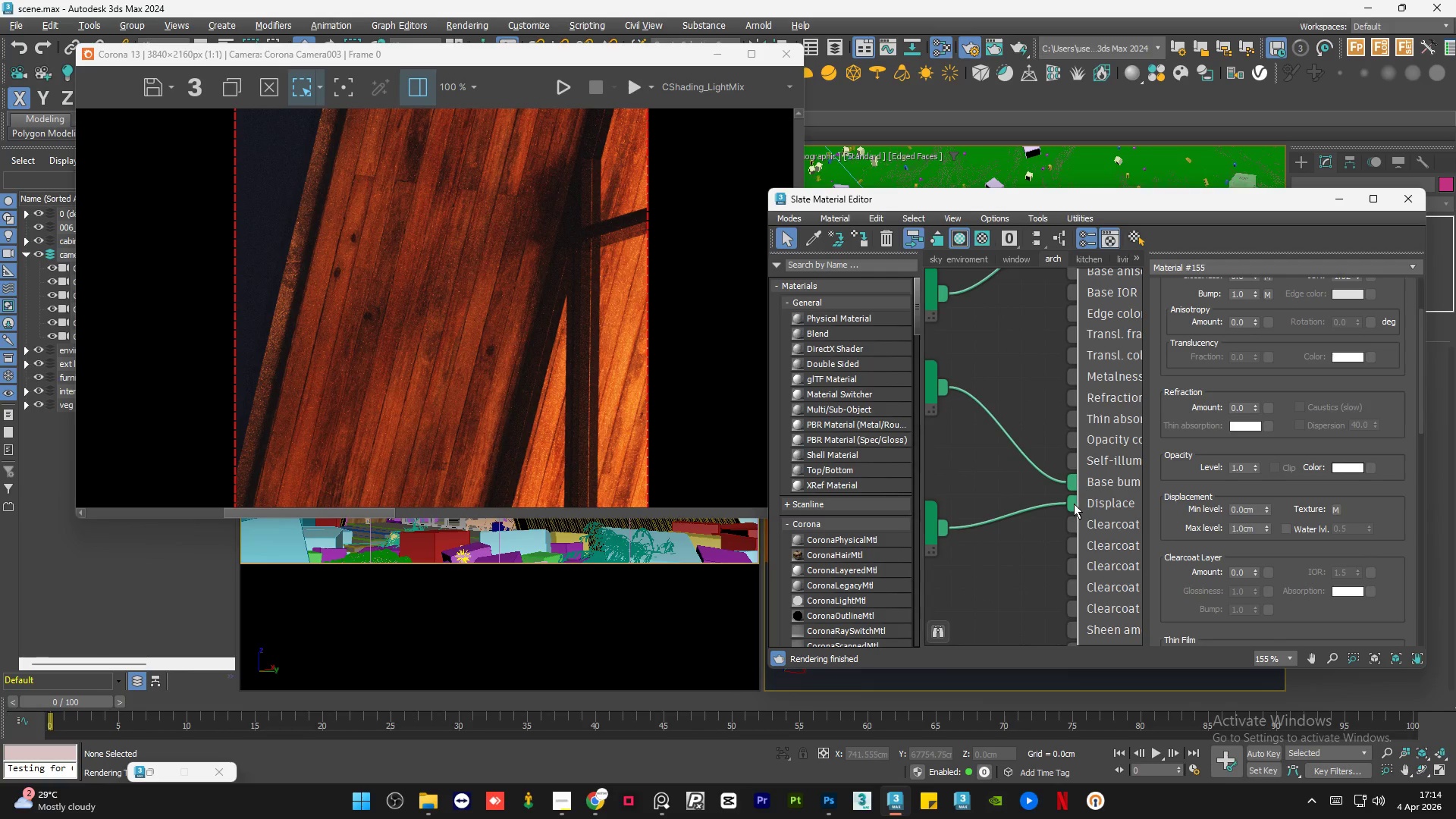 
left_click([1114, 463])
 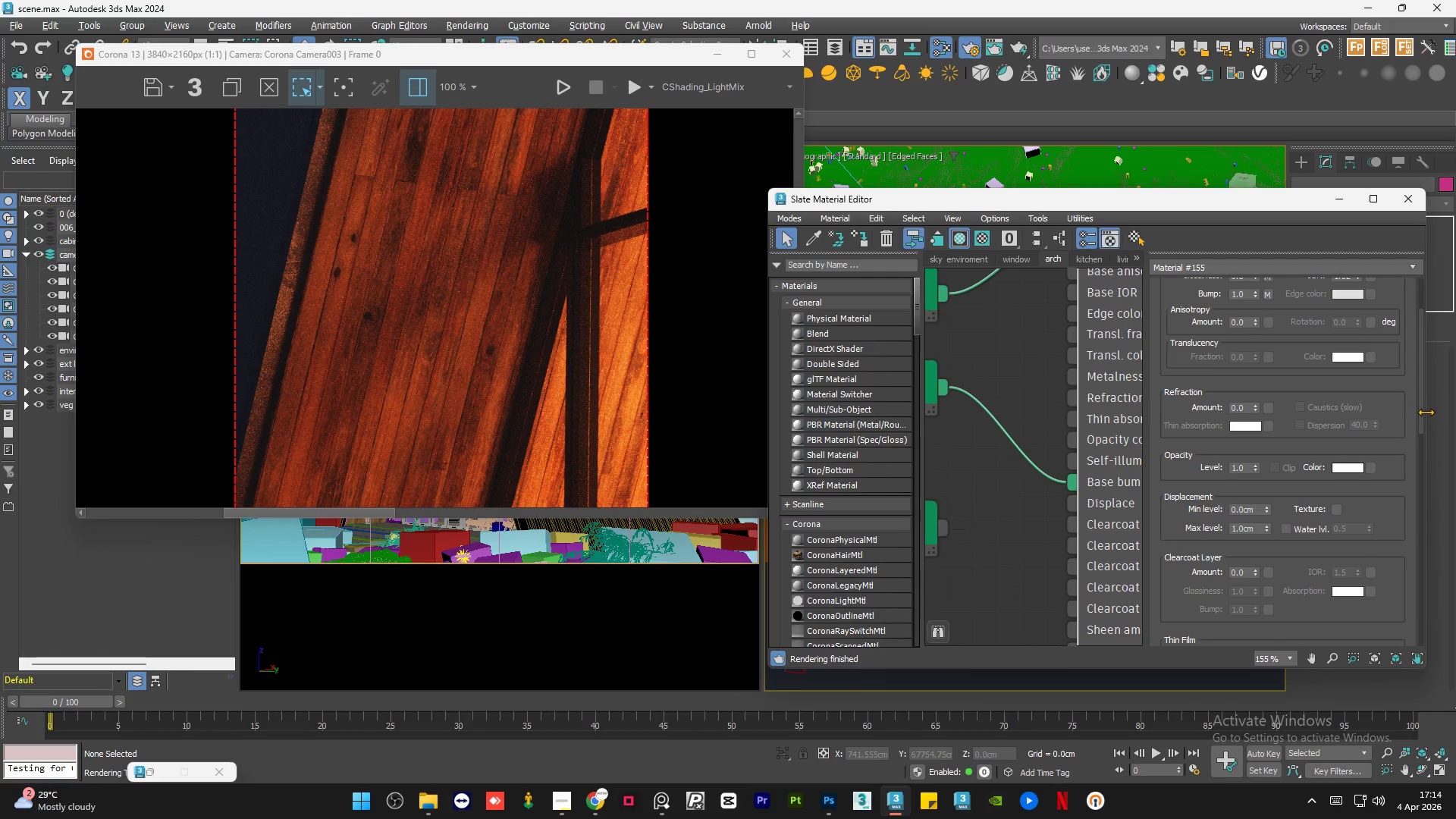 
left_click_drag(start_coordinate=[1422, 413], to_coordinate=[1417, 350])
 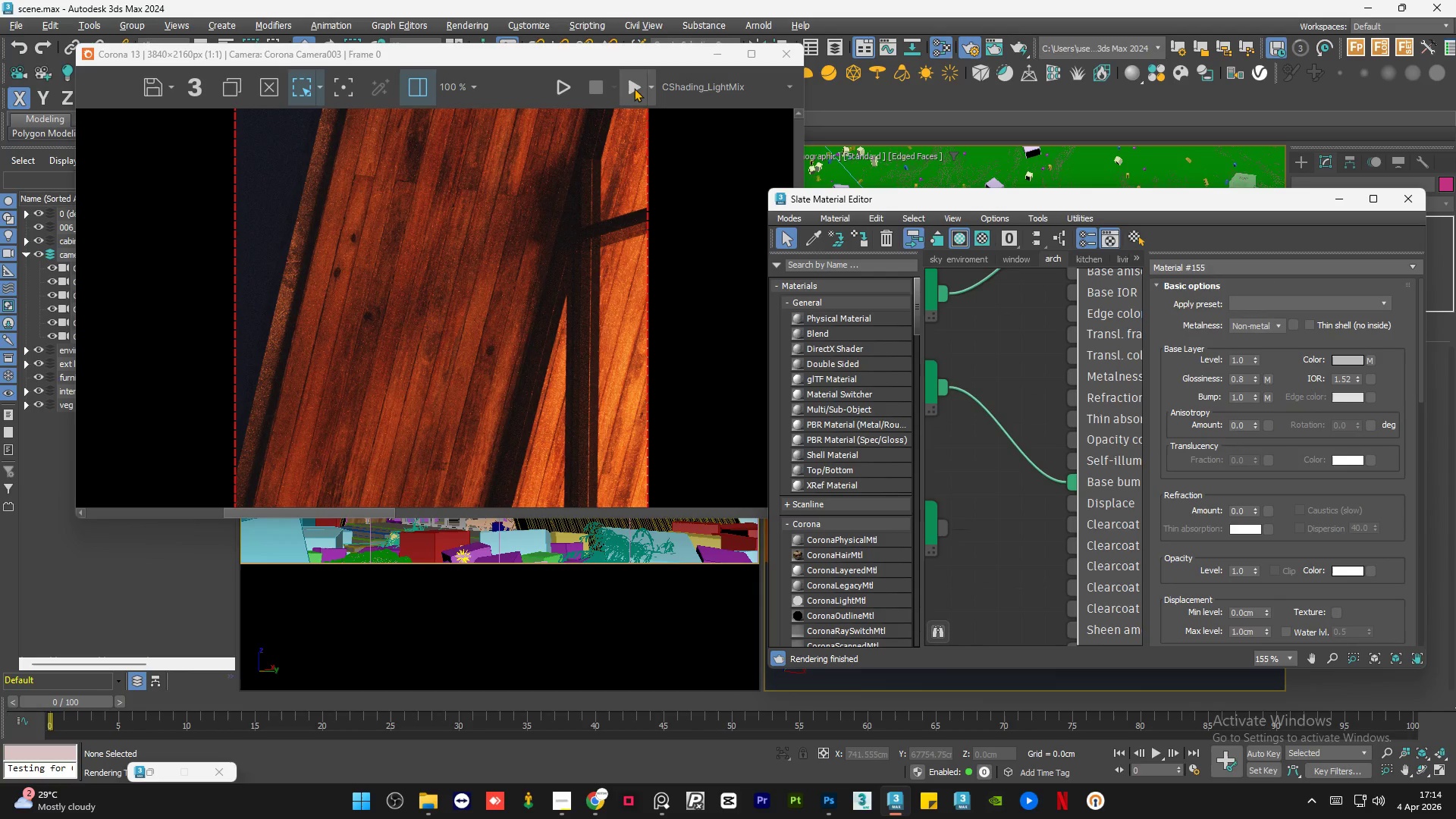 
scroll: coordinate [471, 258], scroll_direction: down, amount: 2.0
 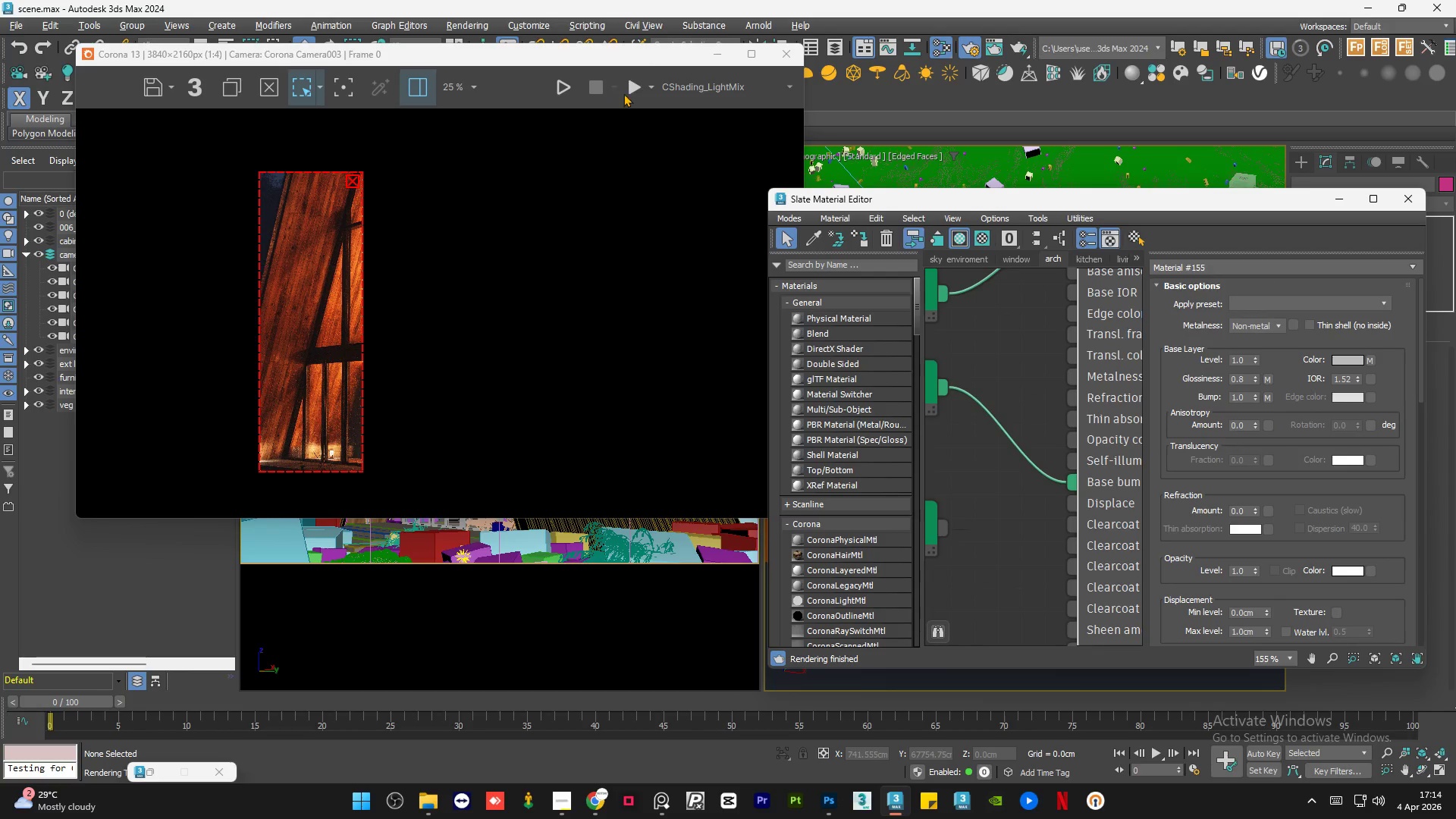 
left_click([635, 92])
 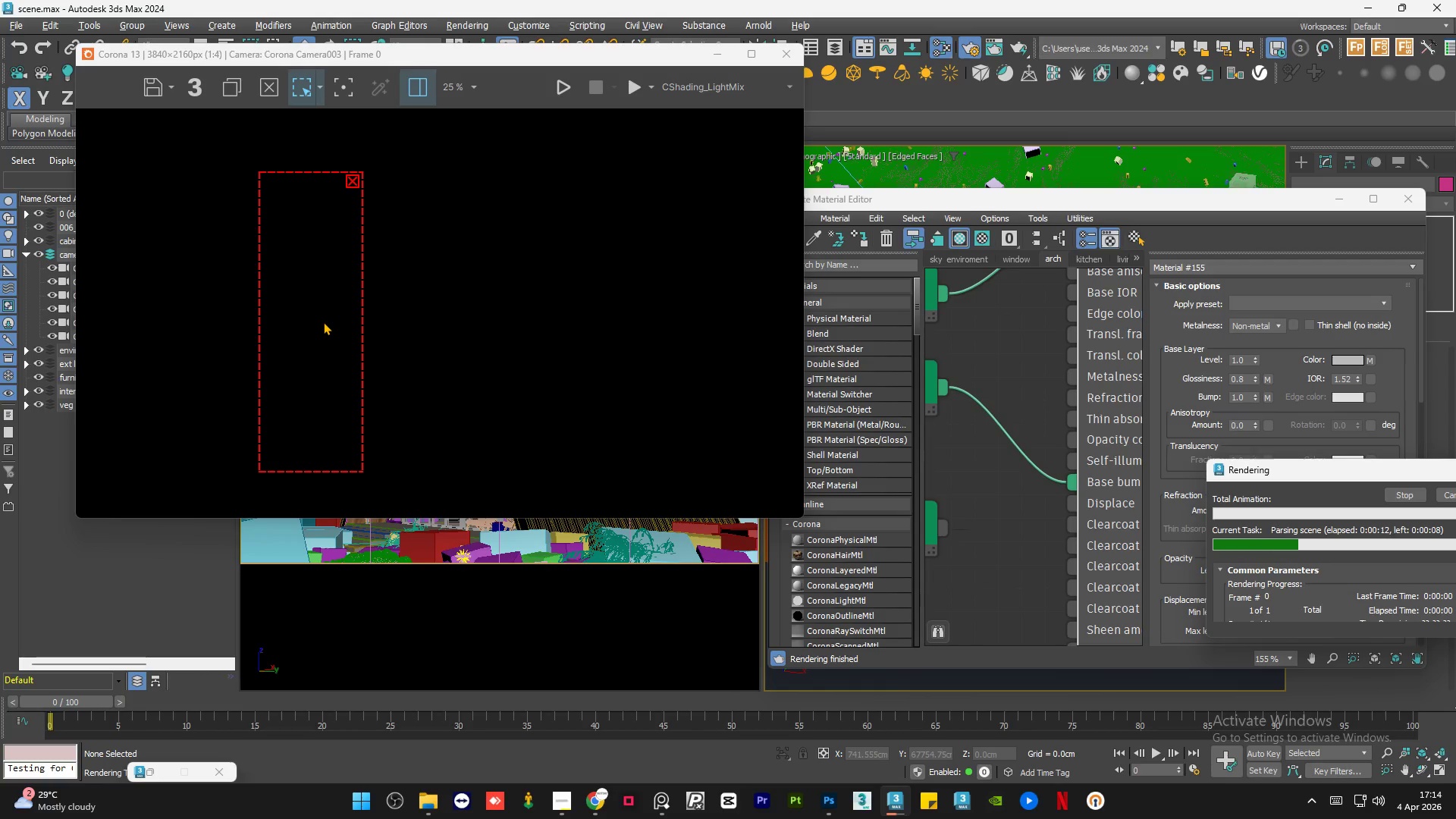 
wait(21.08)
 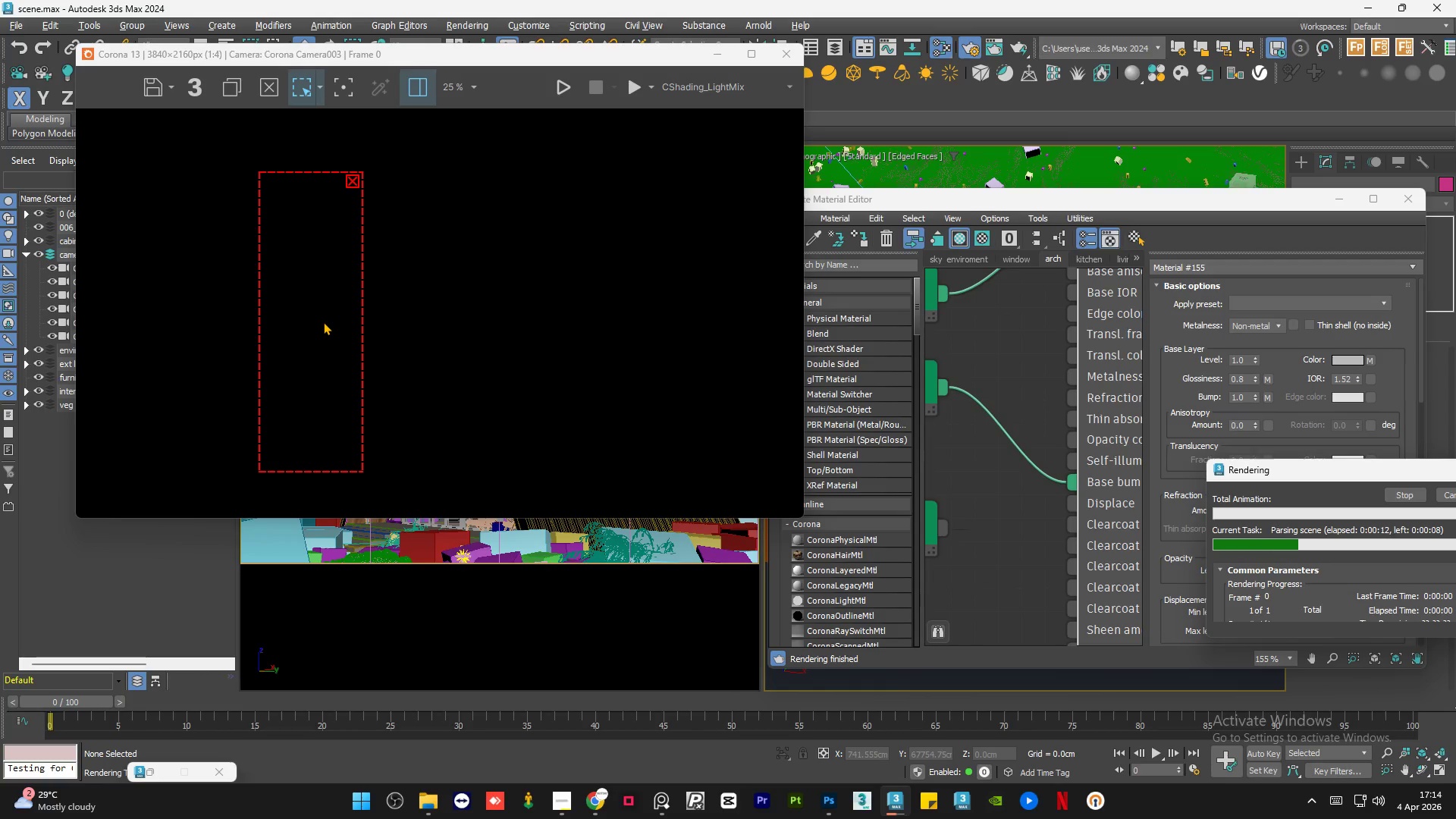 
left_click_drag(start_coordinate=[1372, 474], to_coordinate=[1281, 457])
 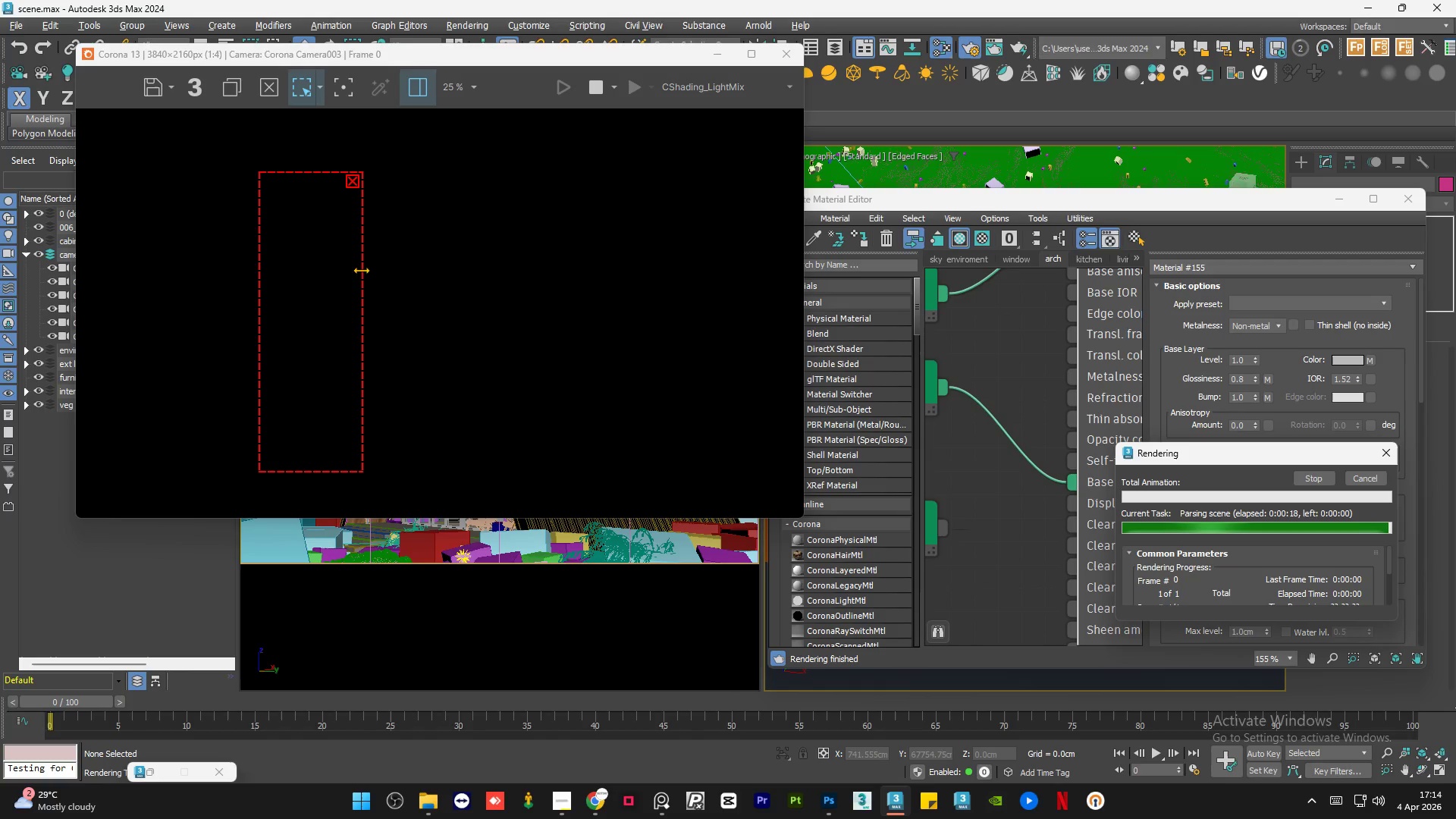 
scroll: coordinate [352, 275], scroll_direction: down, amount: 1.0
 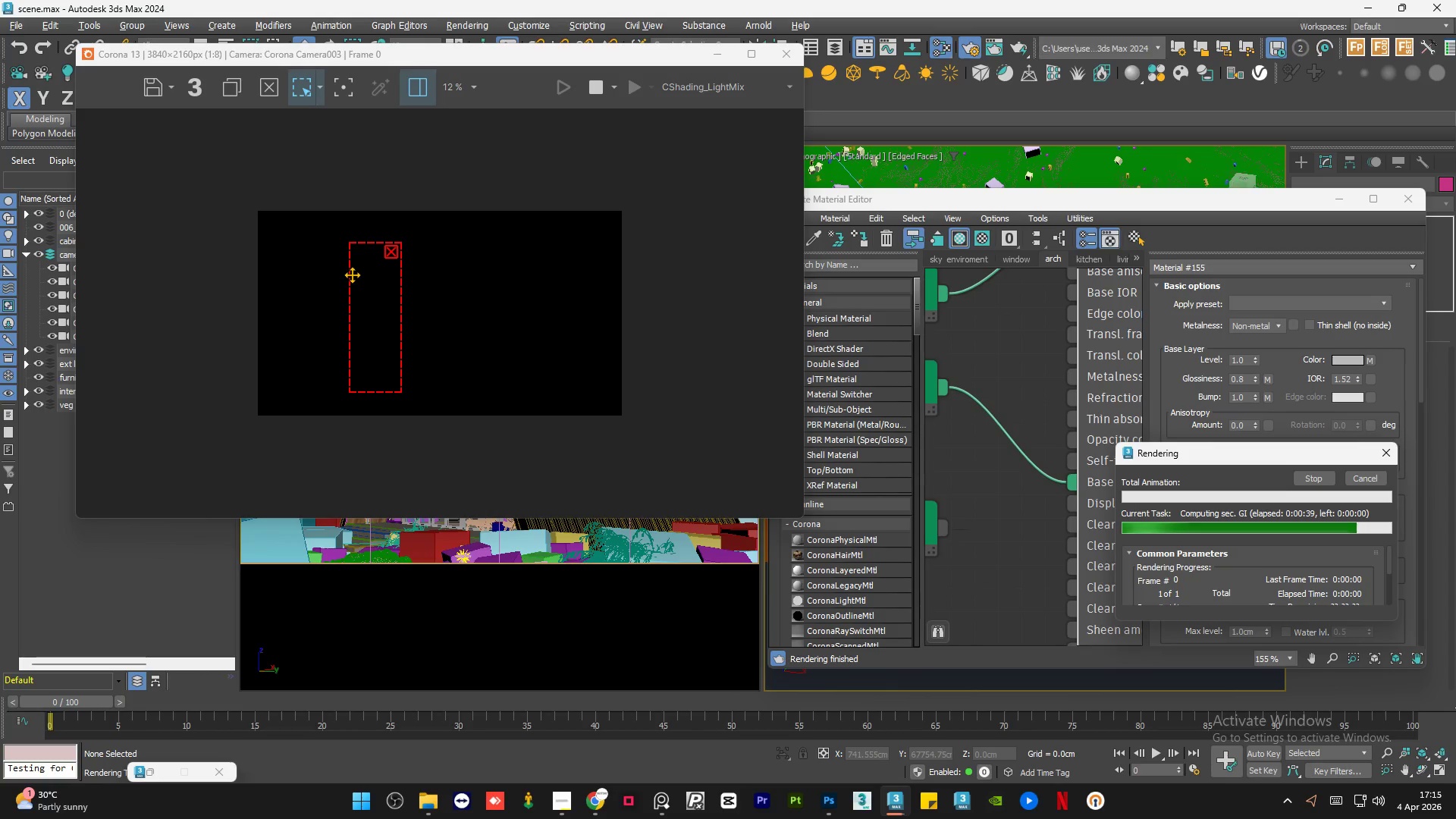 
wait(24.87)
 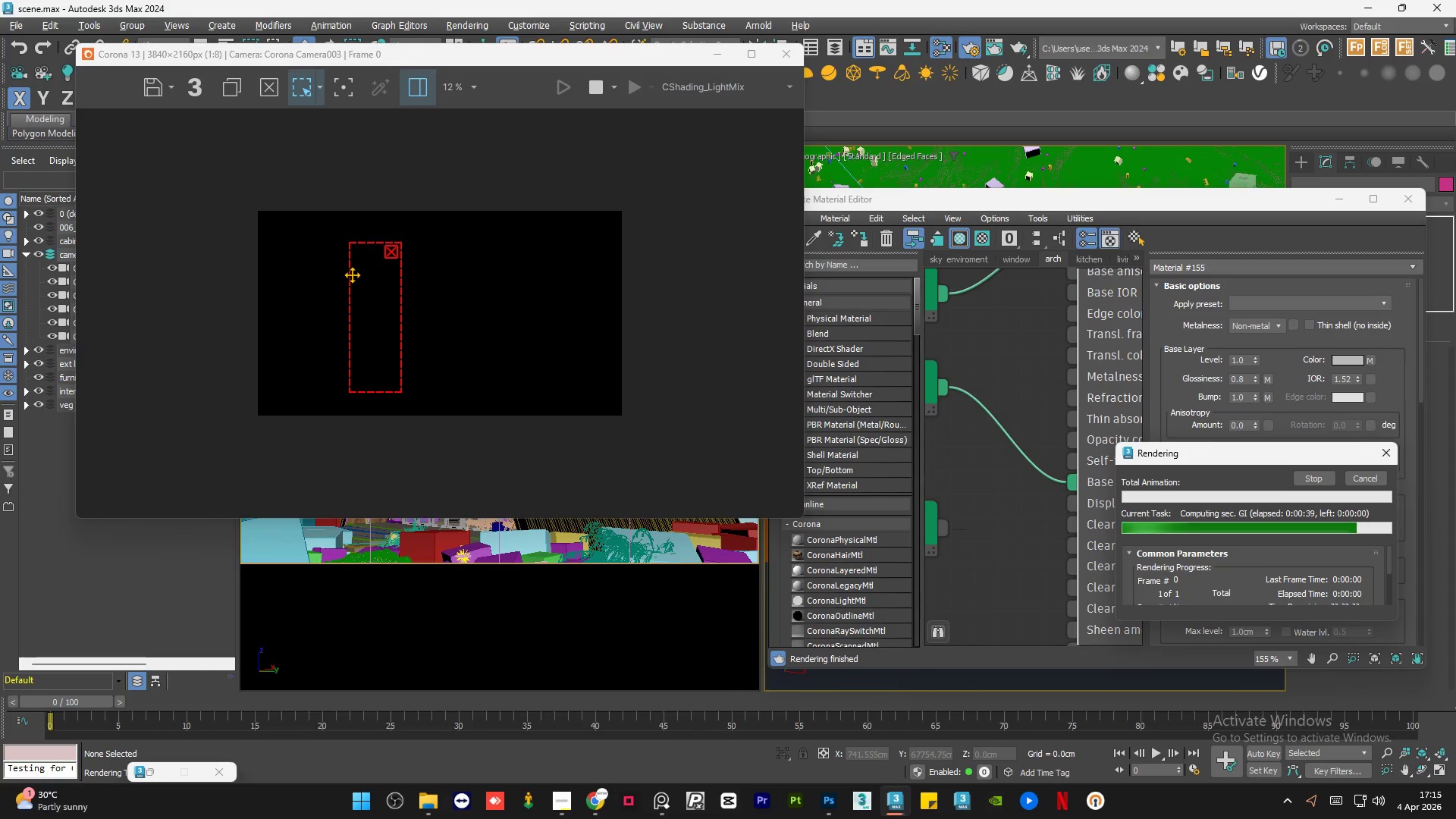 
scroll: coordinate [366, 273], scroll_direction: up, amount: 2.0
 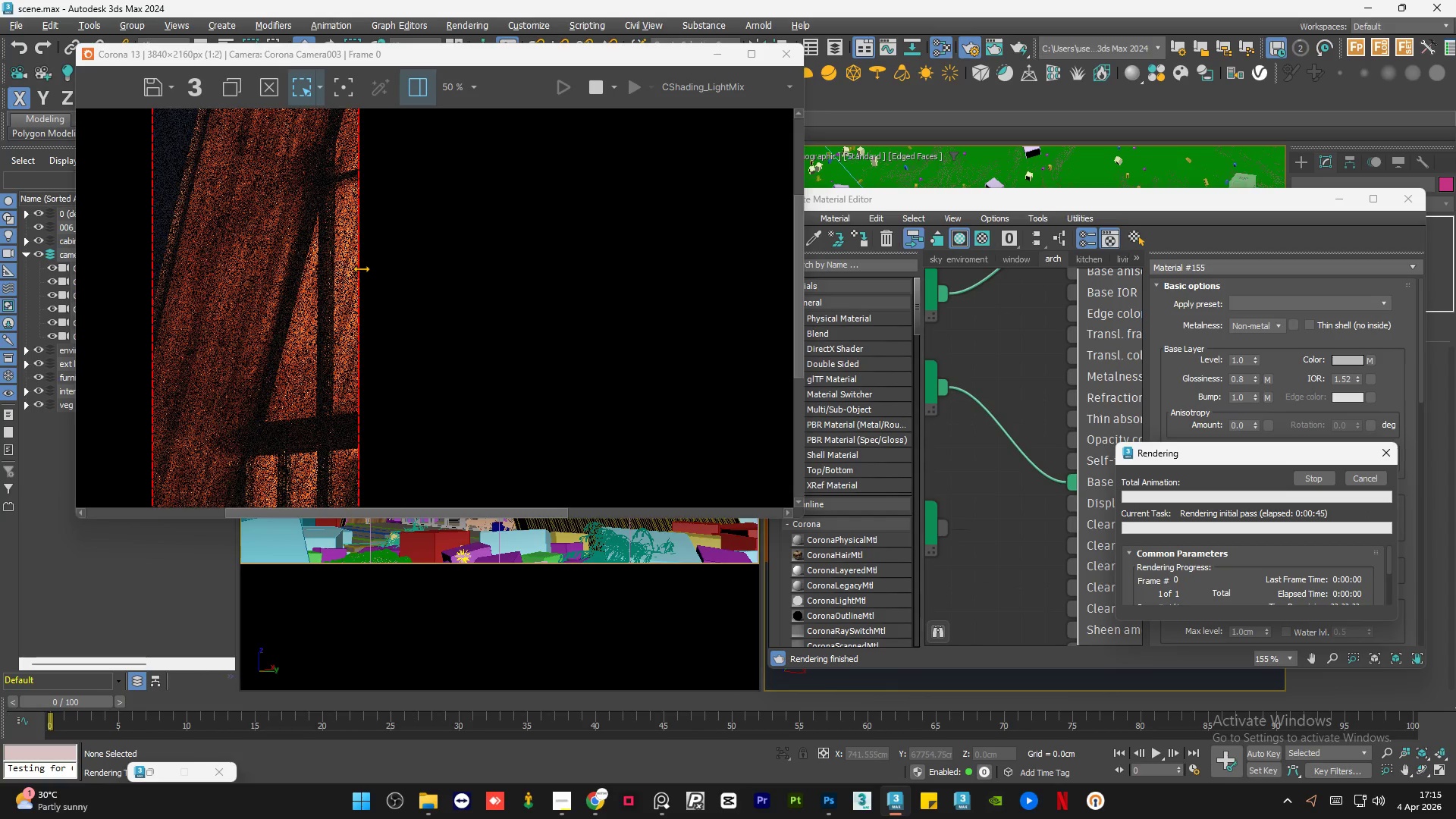 
scroll: coordinate [361, 268], scroll_direction: down, amount: 1.0
 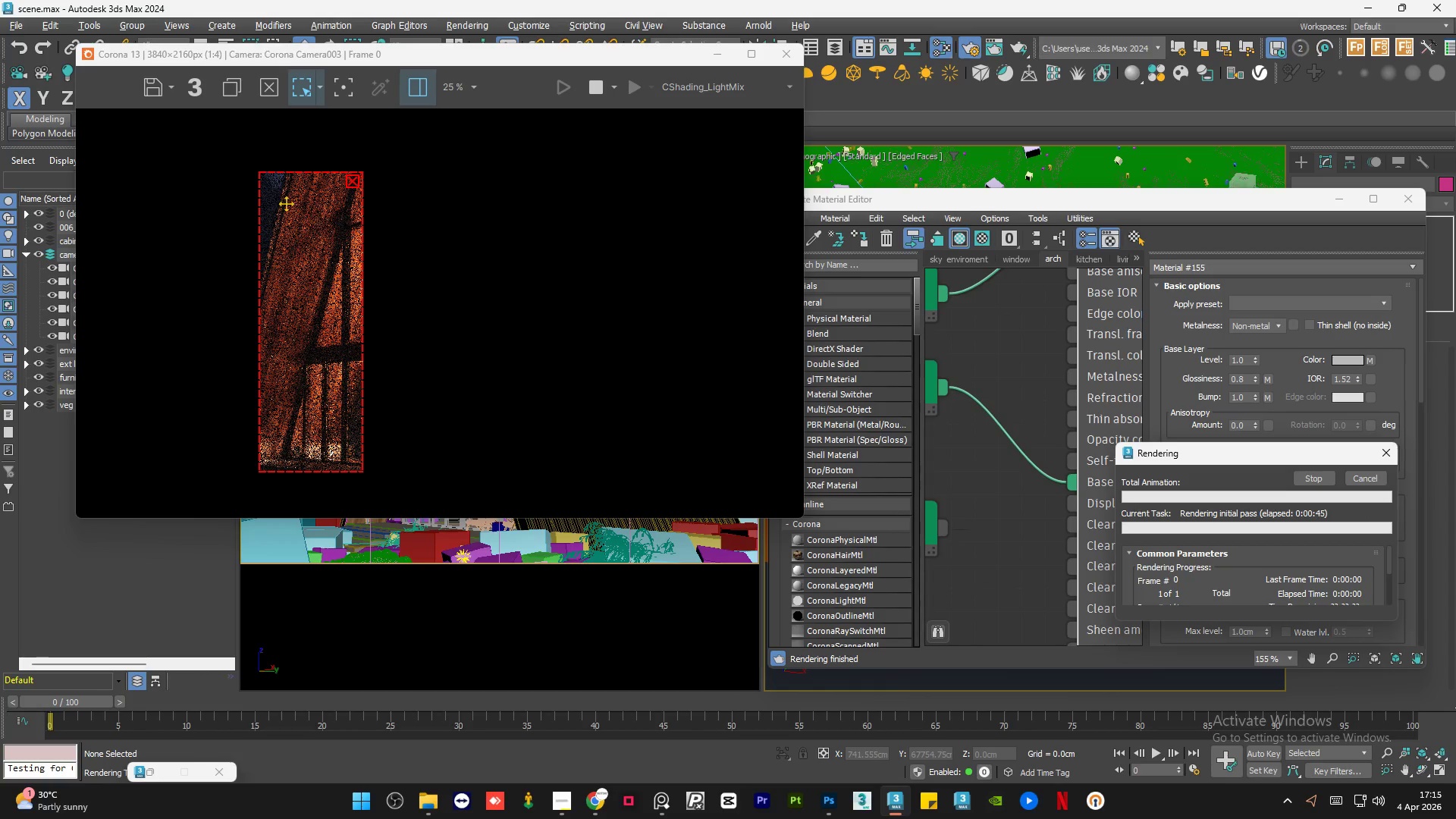 
scroll: coordinate [329, 199], scroll_direction: up, amount: 3.0
 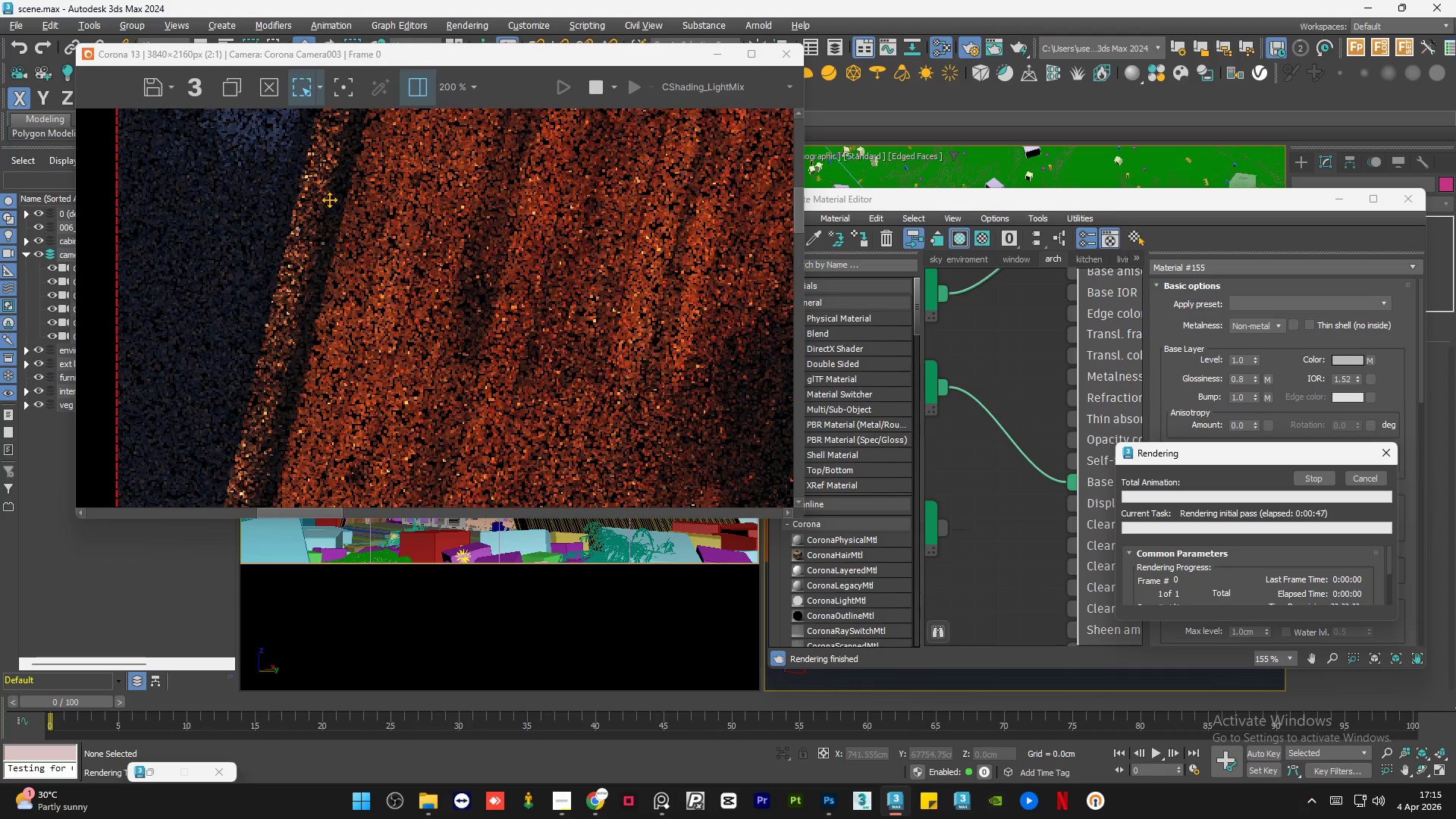 
scroll: coordinate [413, 184], scroll_direction: down, amount: 2.0
 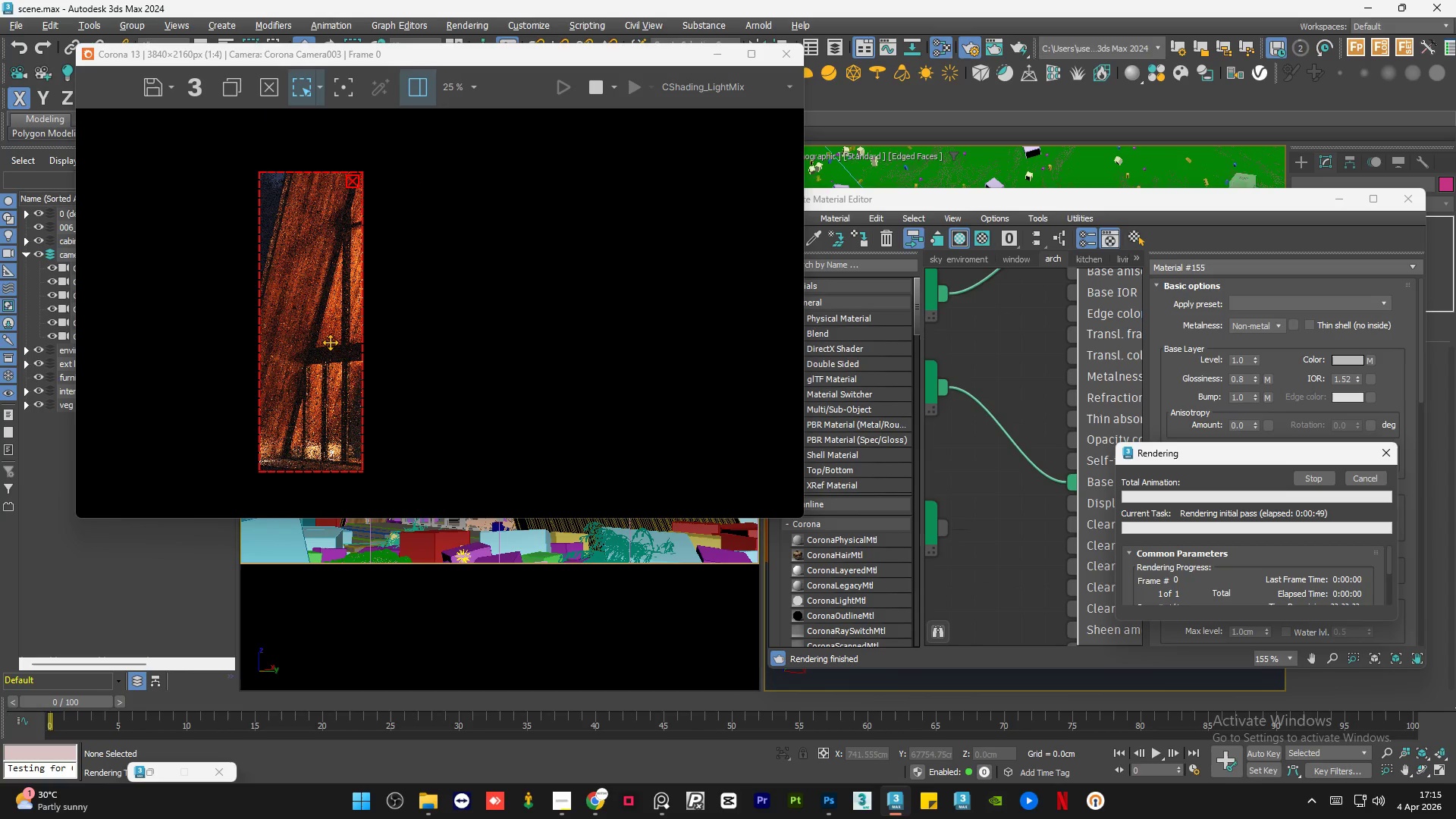 
scroll: coordinate [287, 422], scroll_direction: up, amount: 4.0
 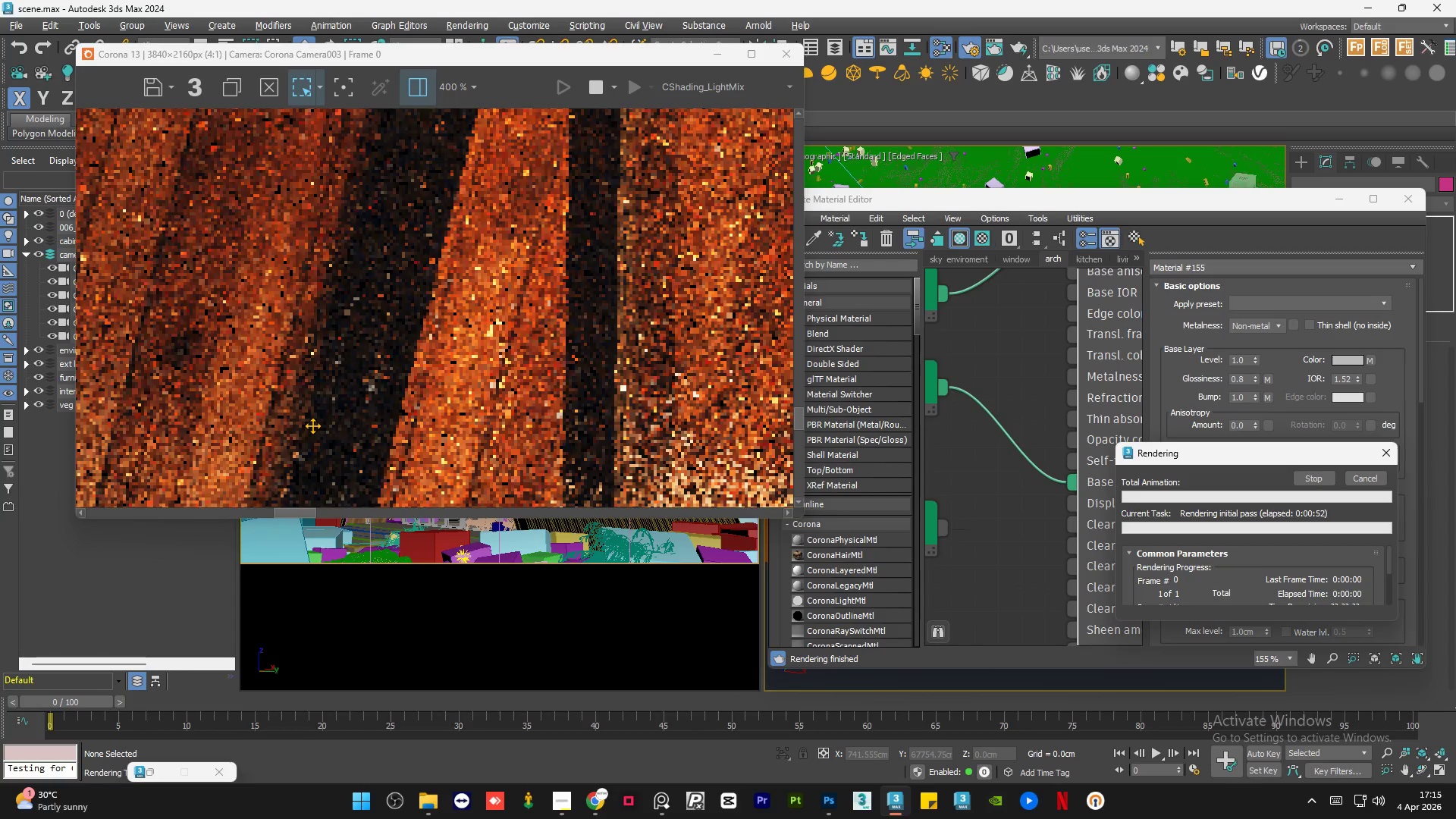 
scroll: coordinate [312, 425], scroll_direction: down, amount: 3.0
 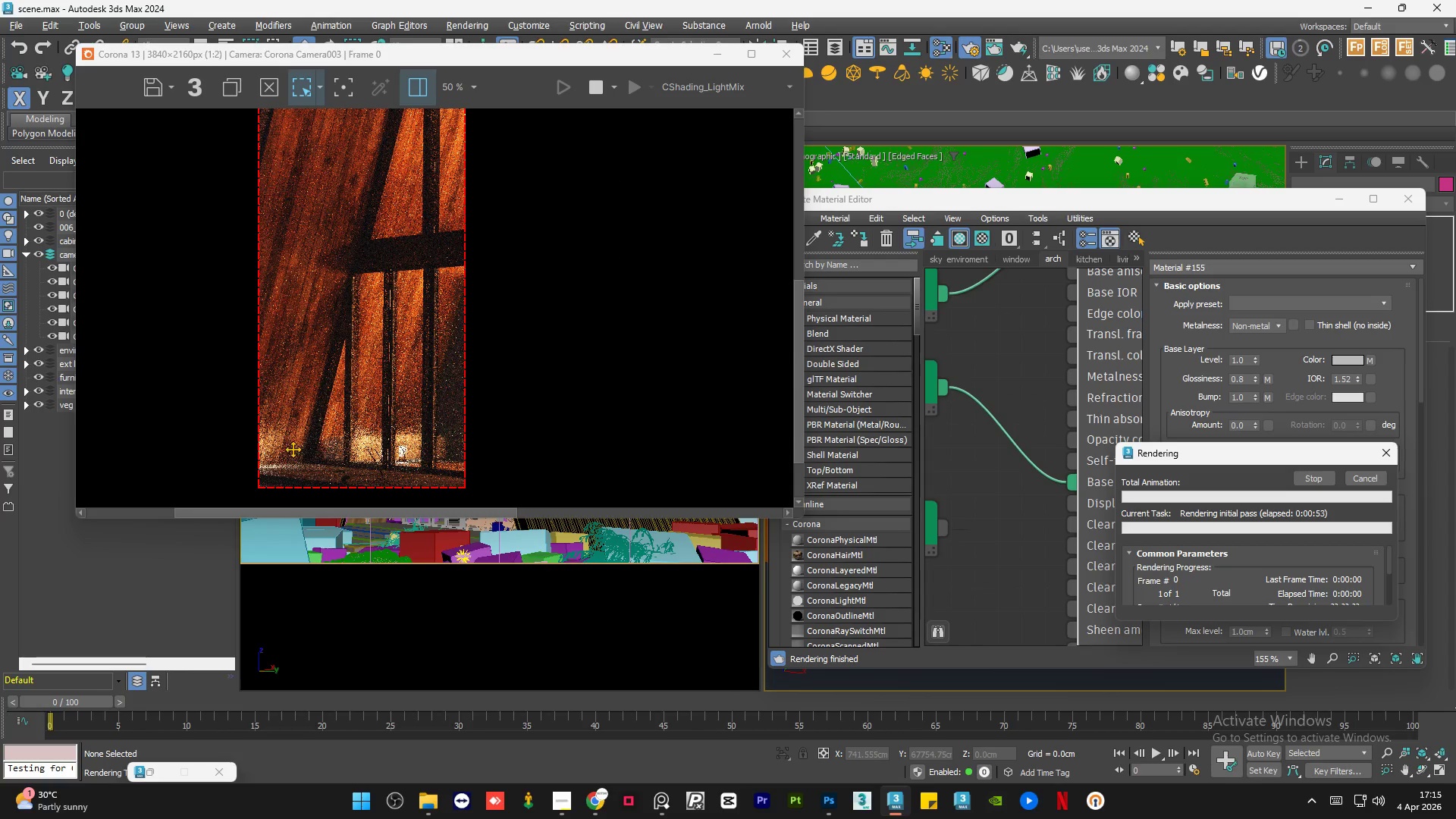 
scroll: coordinate [242, 443], scroll_direction: up, amount: 2.0
 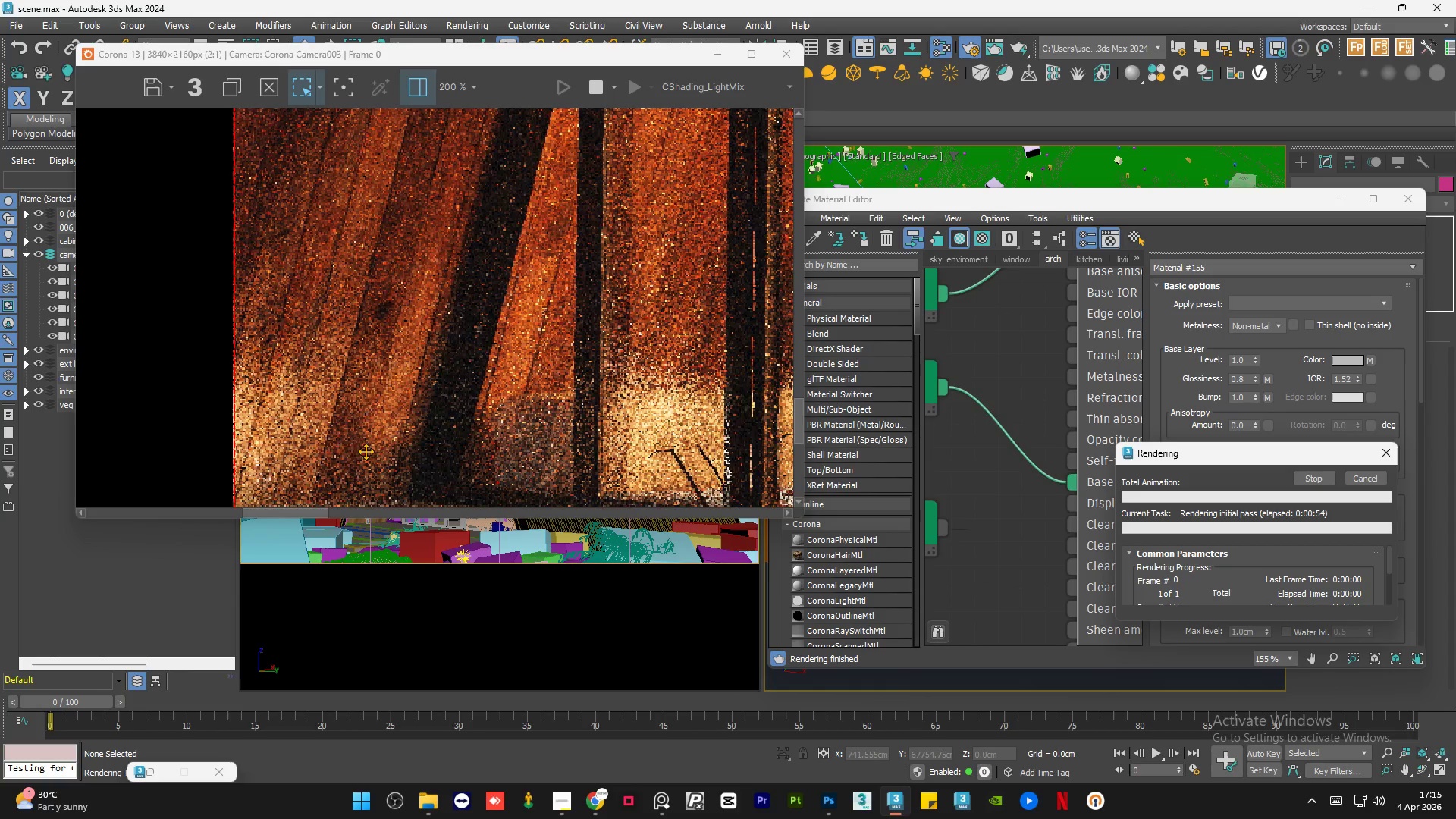 
scroll: coordinate [400, 437], scroll_direction: down, amount: 3.0
 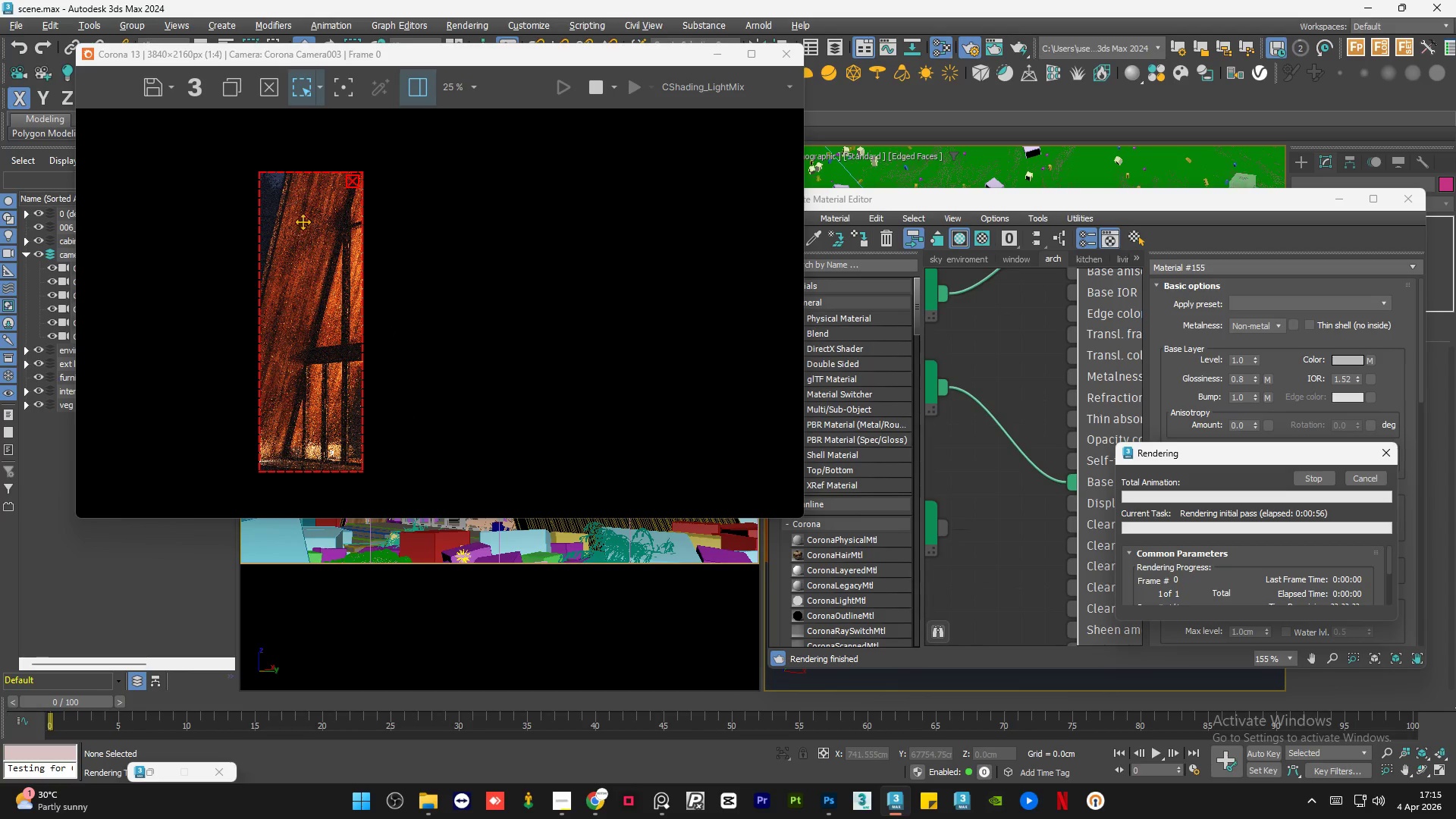 
scroll: coordinate [335, 180], scroll_direction: up, amount: 3.0
 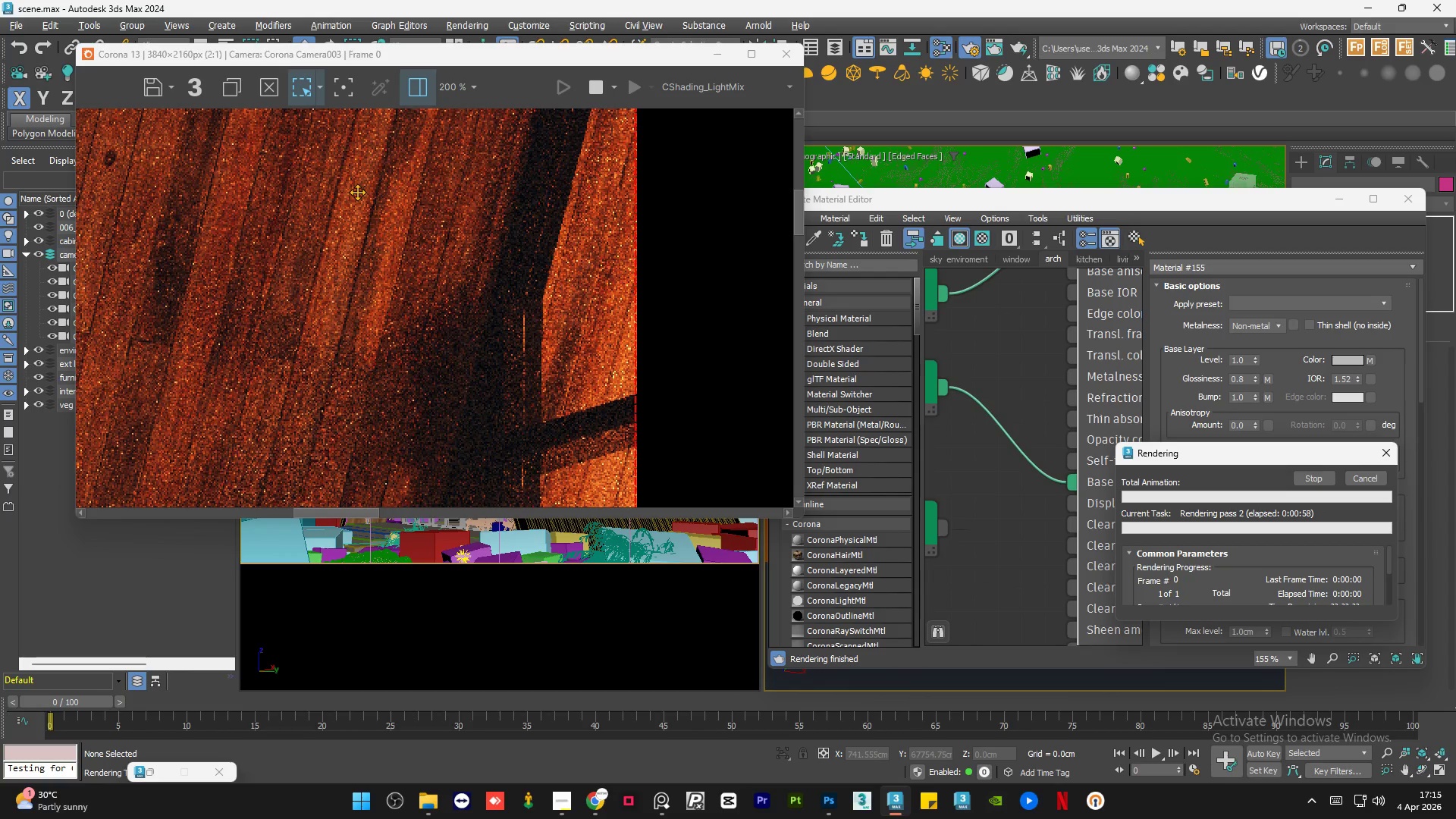 
scroll: coordinate [357, 192], scroll_direction: down, amount: 1.0
 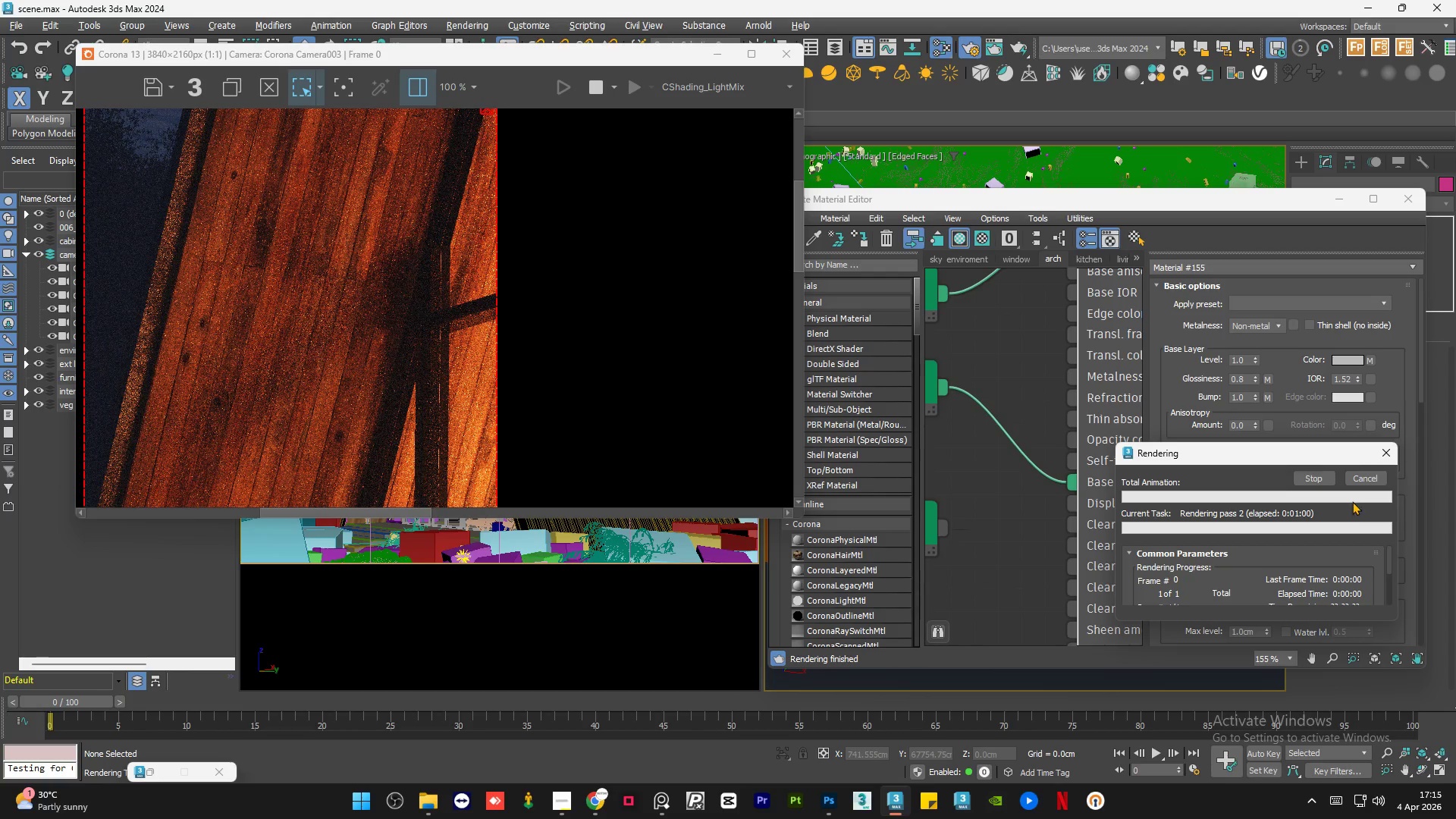 
left_click([1363, 485])
 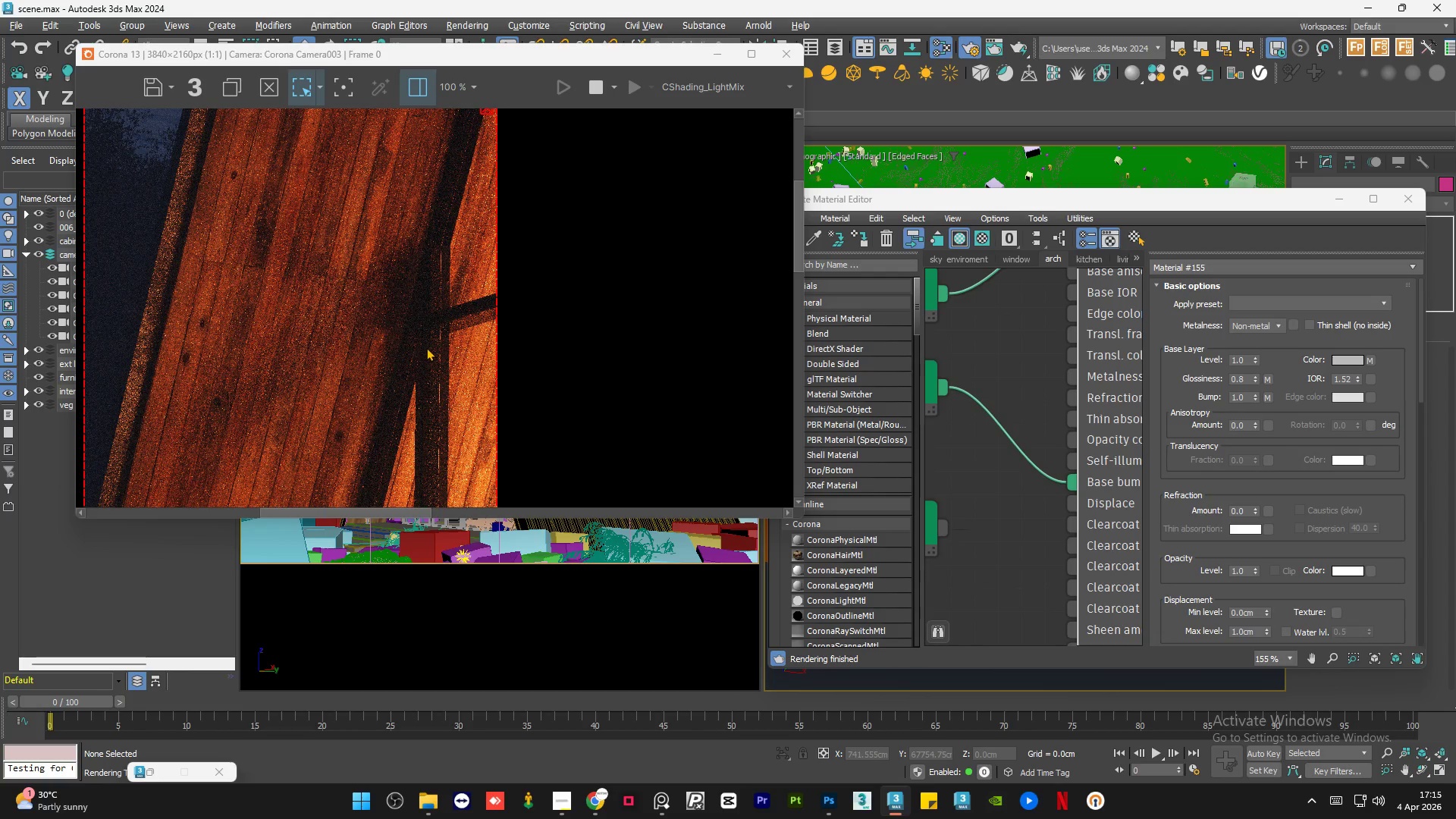 
scroll: coordinate [313, 275], scroll_direction: up, amount: 4.0
 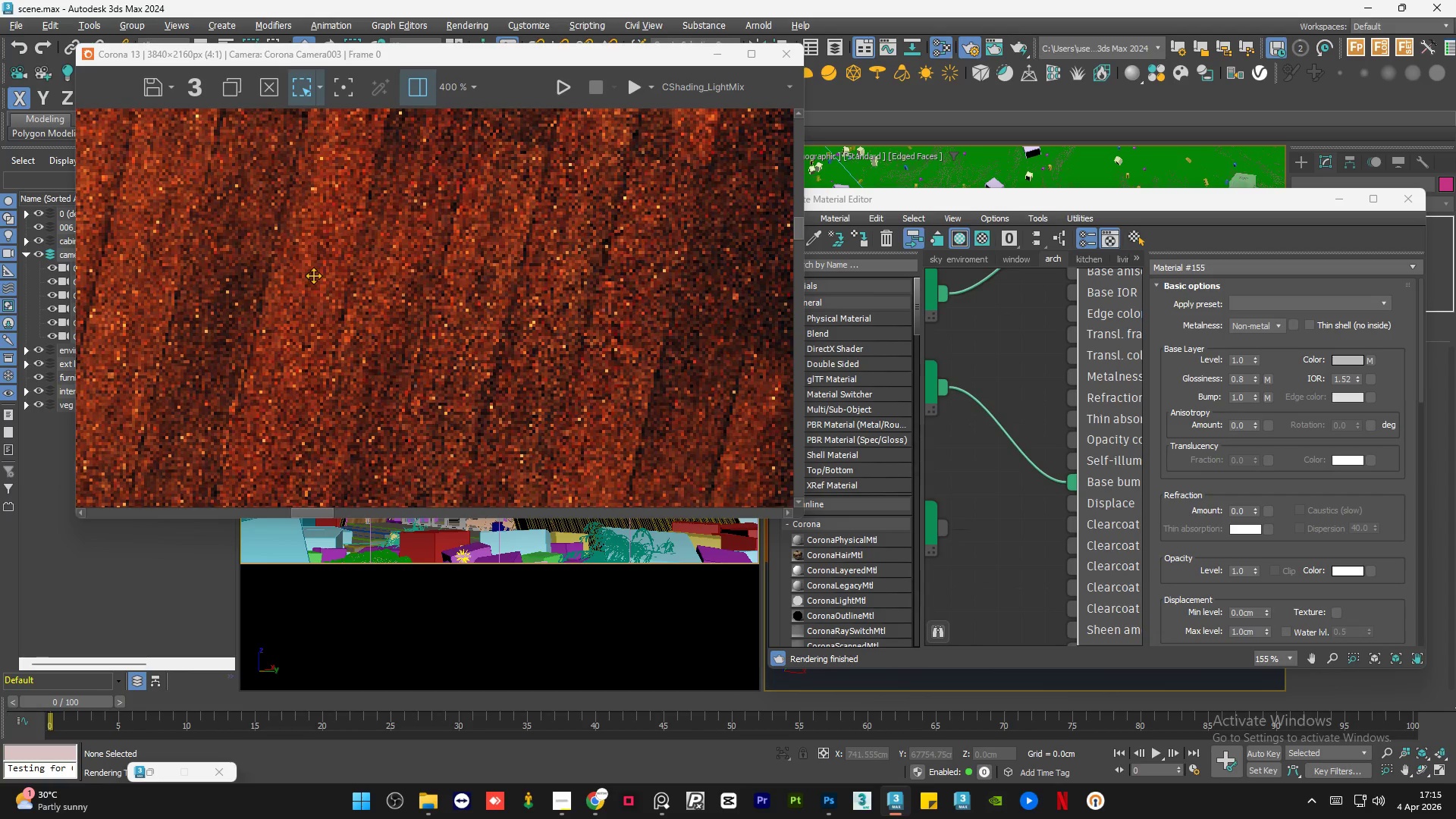 
scroll: coordinate [313, 275], scroll_direction: down, amount: 2.0
 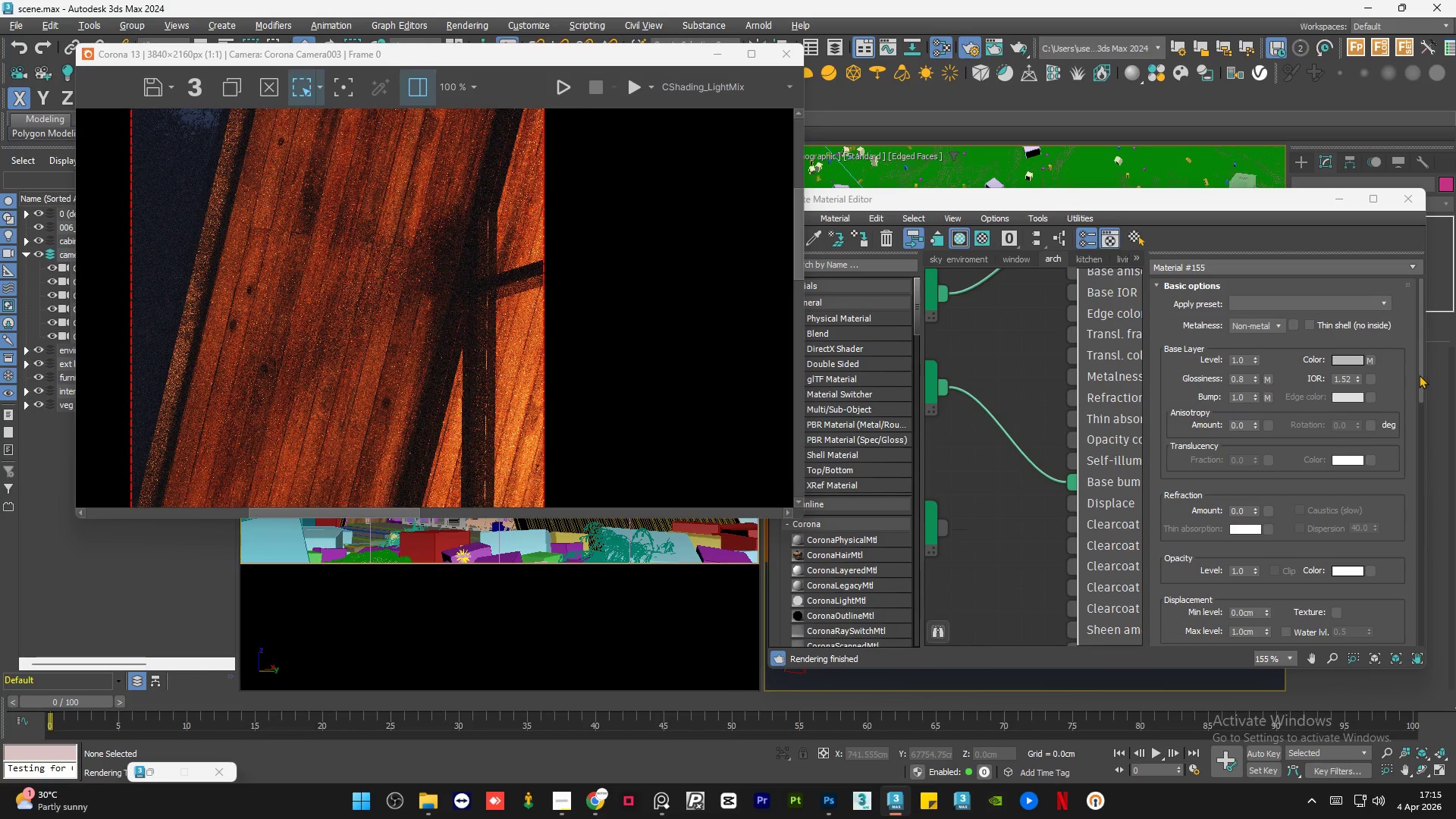 
left_click_drag(start_coordinate=[1423, 376], to_coordinate=[1420, 411])
 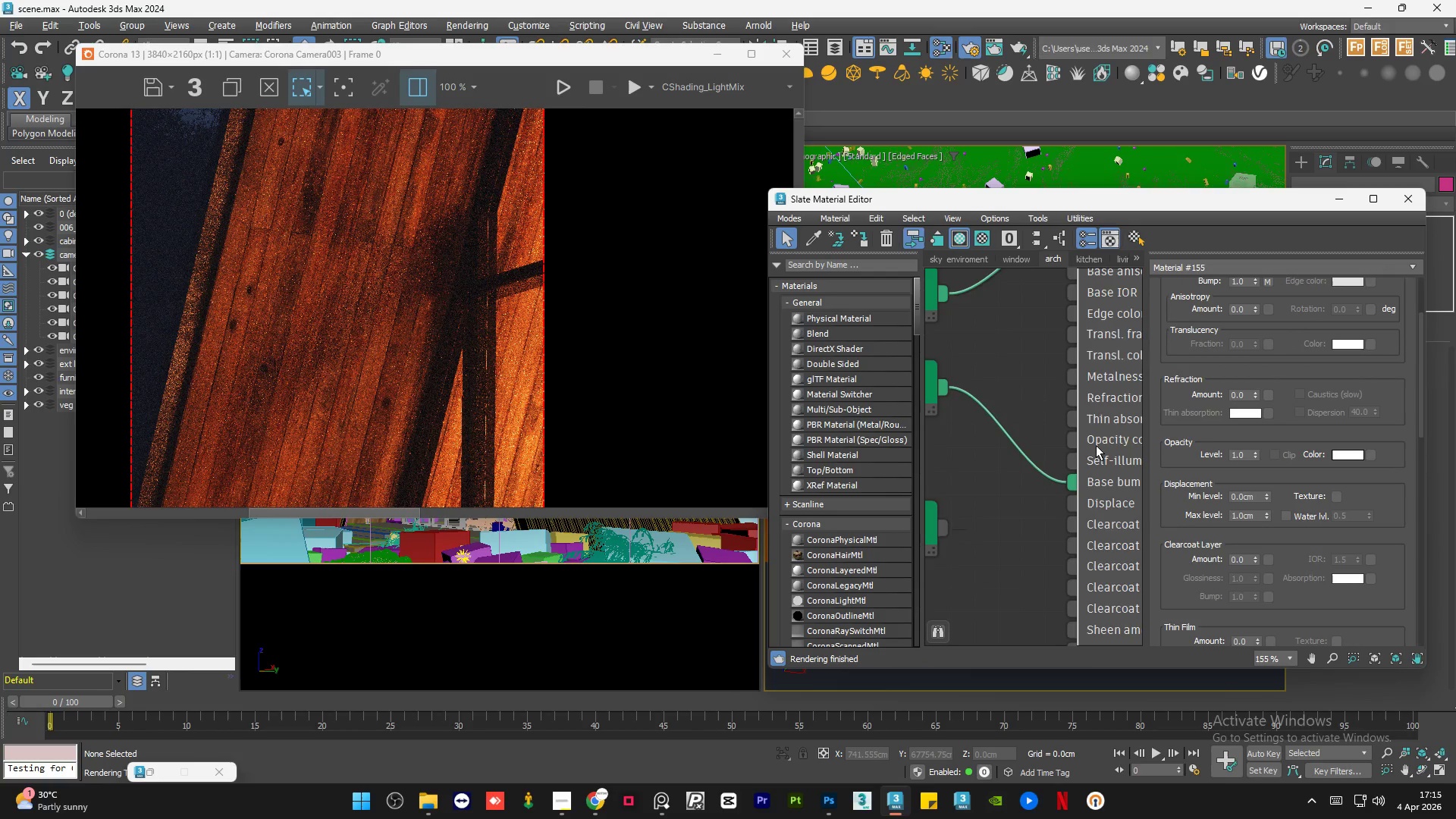 
scroll: coordinate [1103, 445], scroll_direction: down, amount: 7.0
 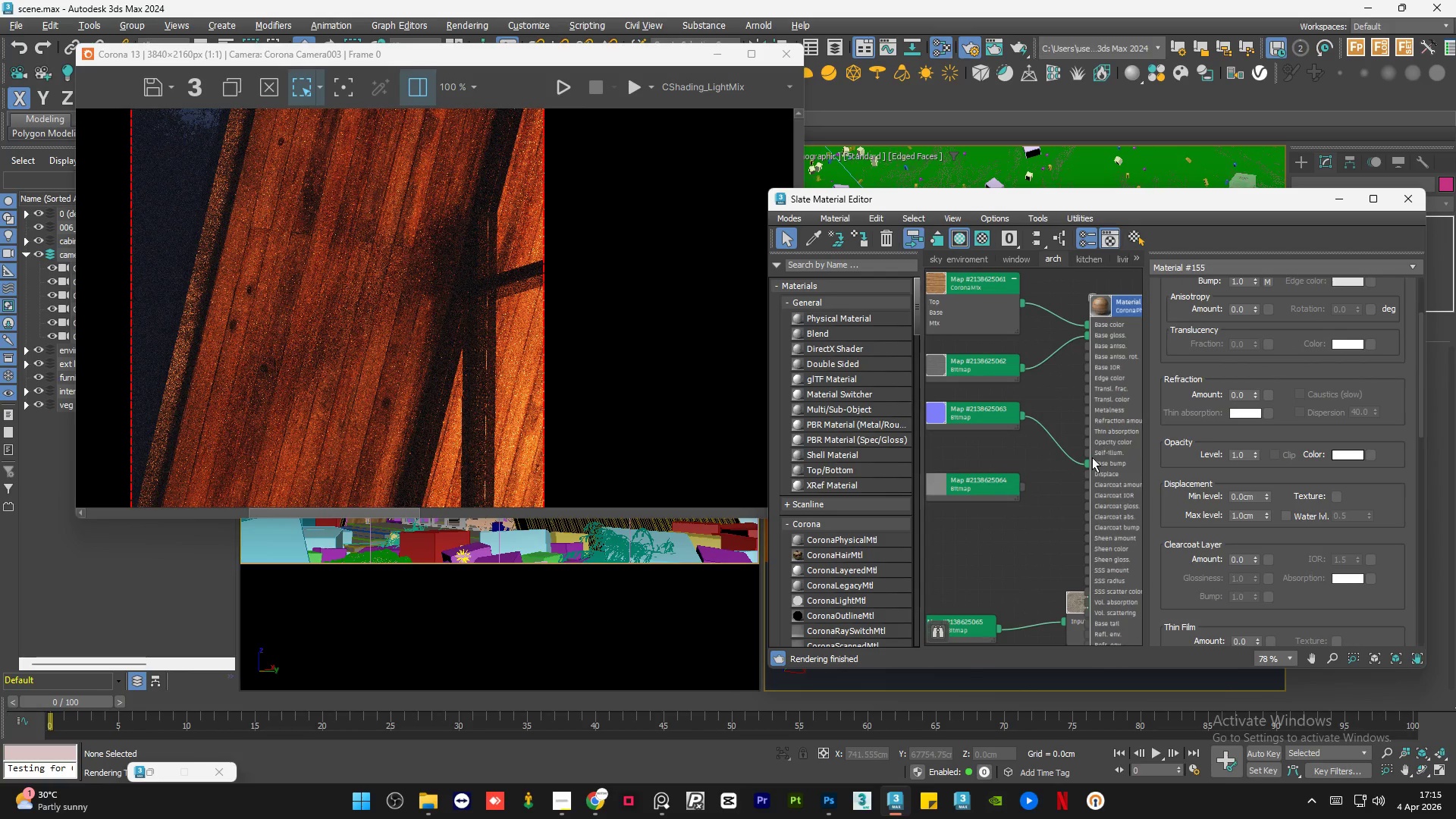 
scroll: coordinate [1078, 469], scroll_direction: up, amount: 3.0
 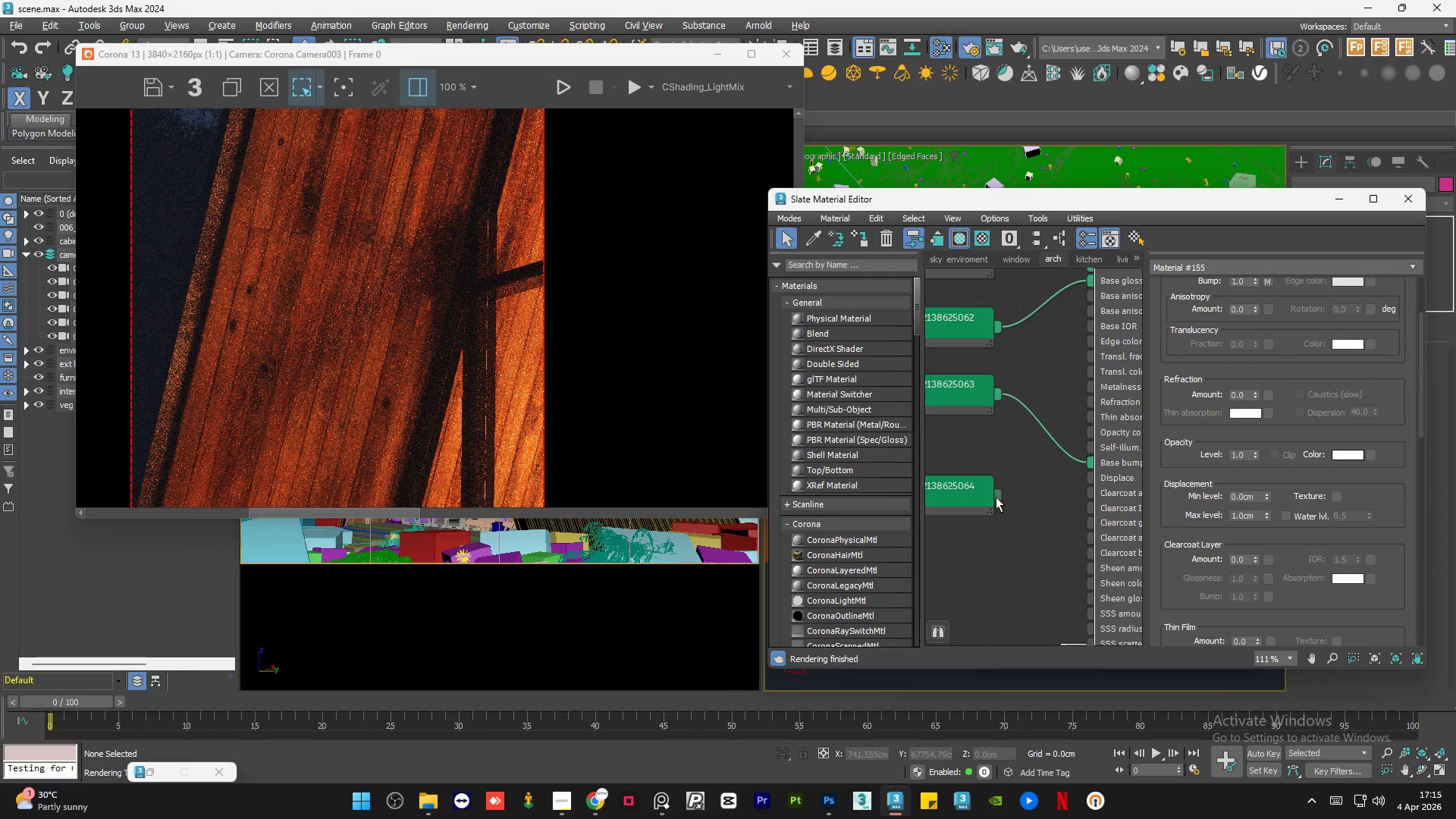 
left_click_drag(start_coordinate=[996, 496], to_coordinate=[1097, 481])
 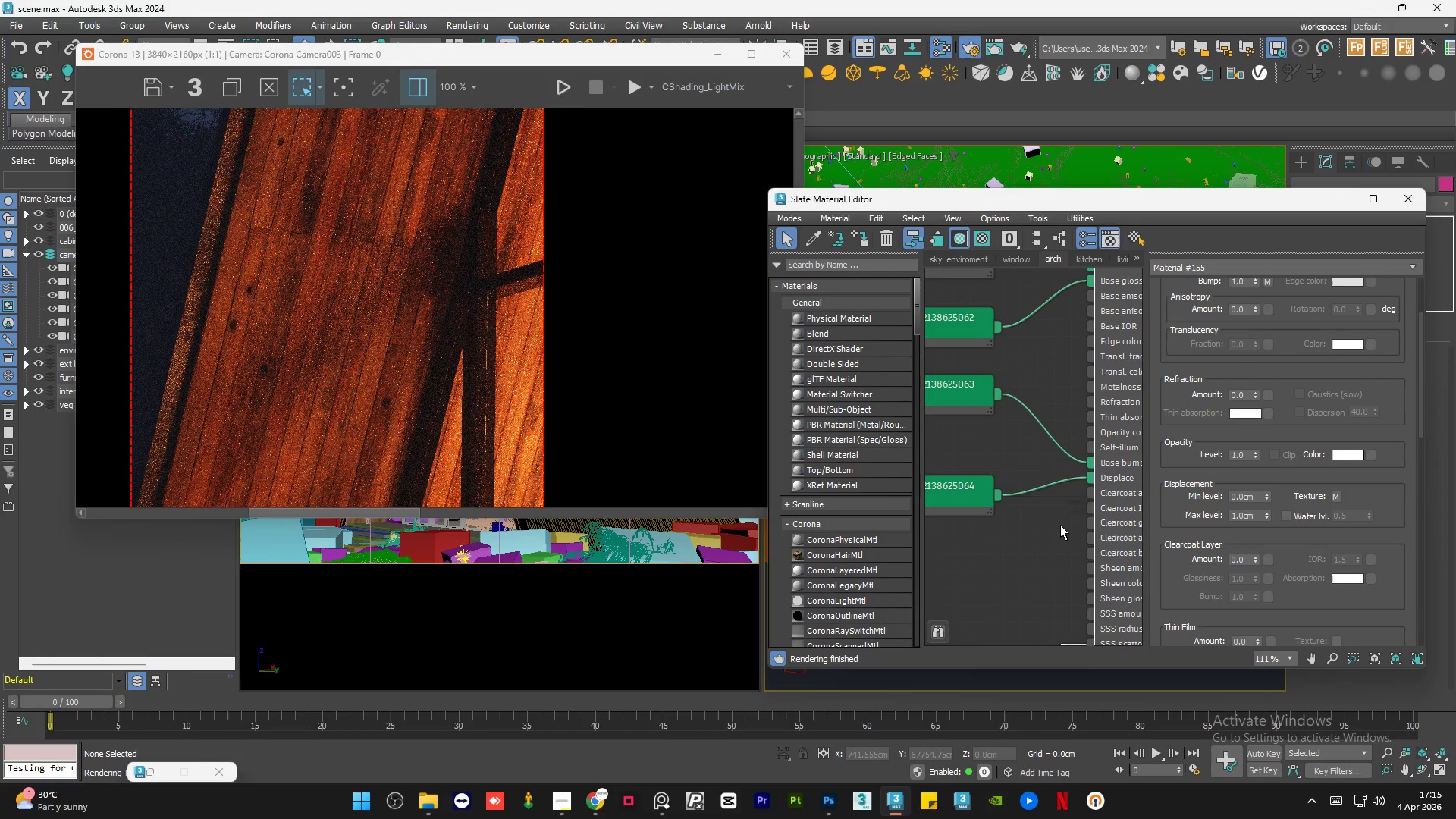 
left_click([1060, 525])
 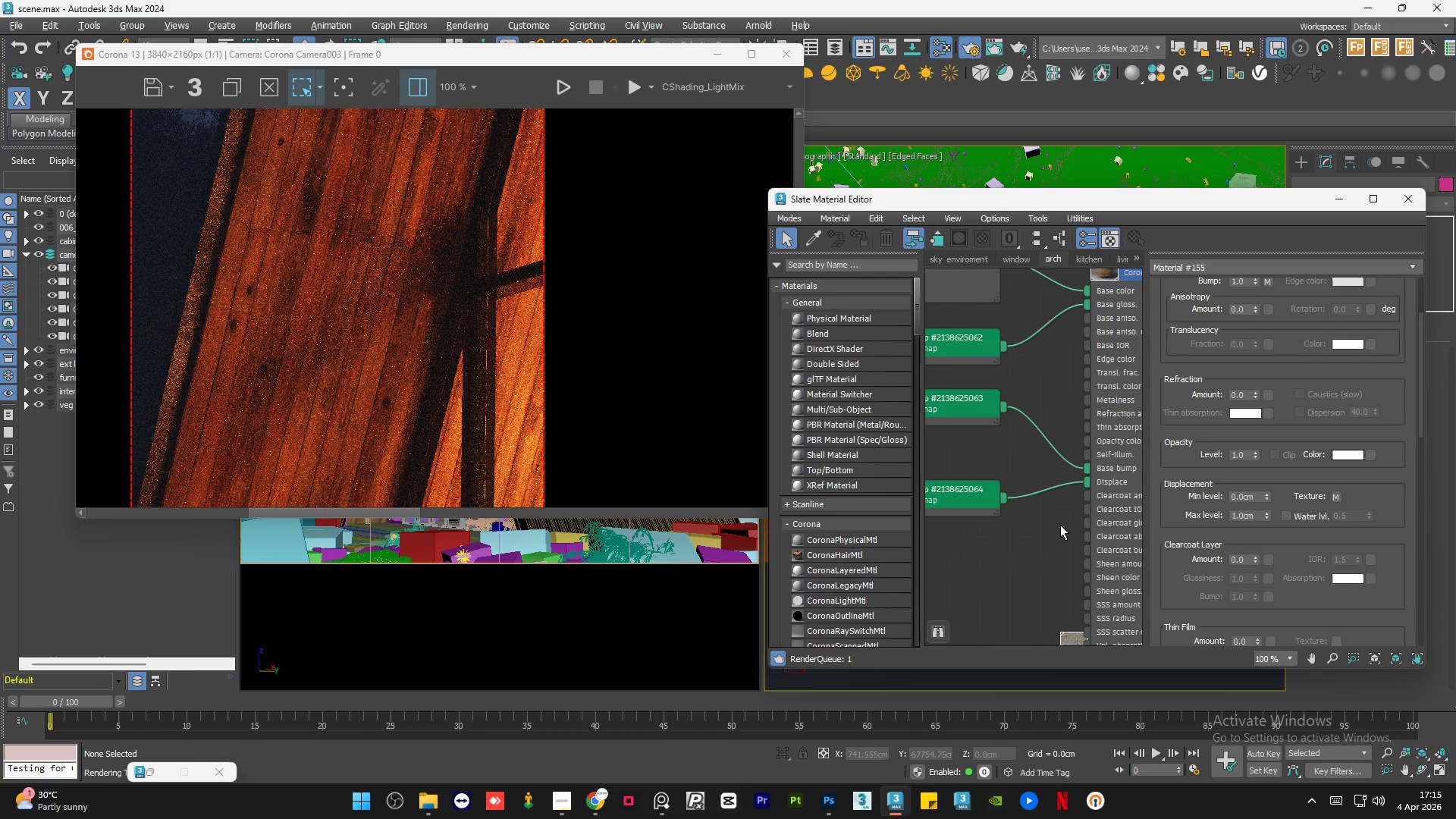 
scroll: coordinate [1094, 461], scroll_direction: down, amount: 7.0
 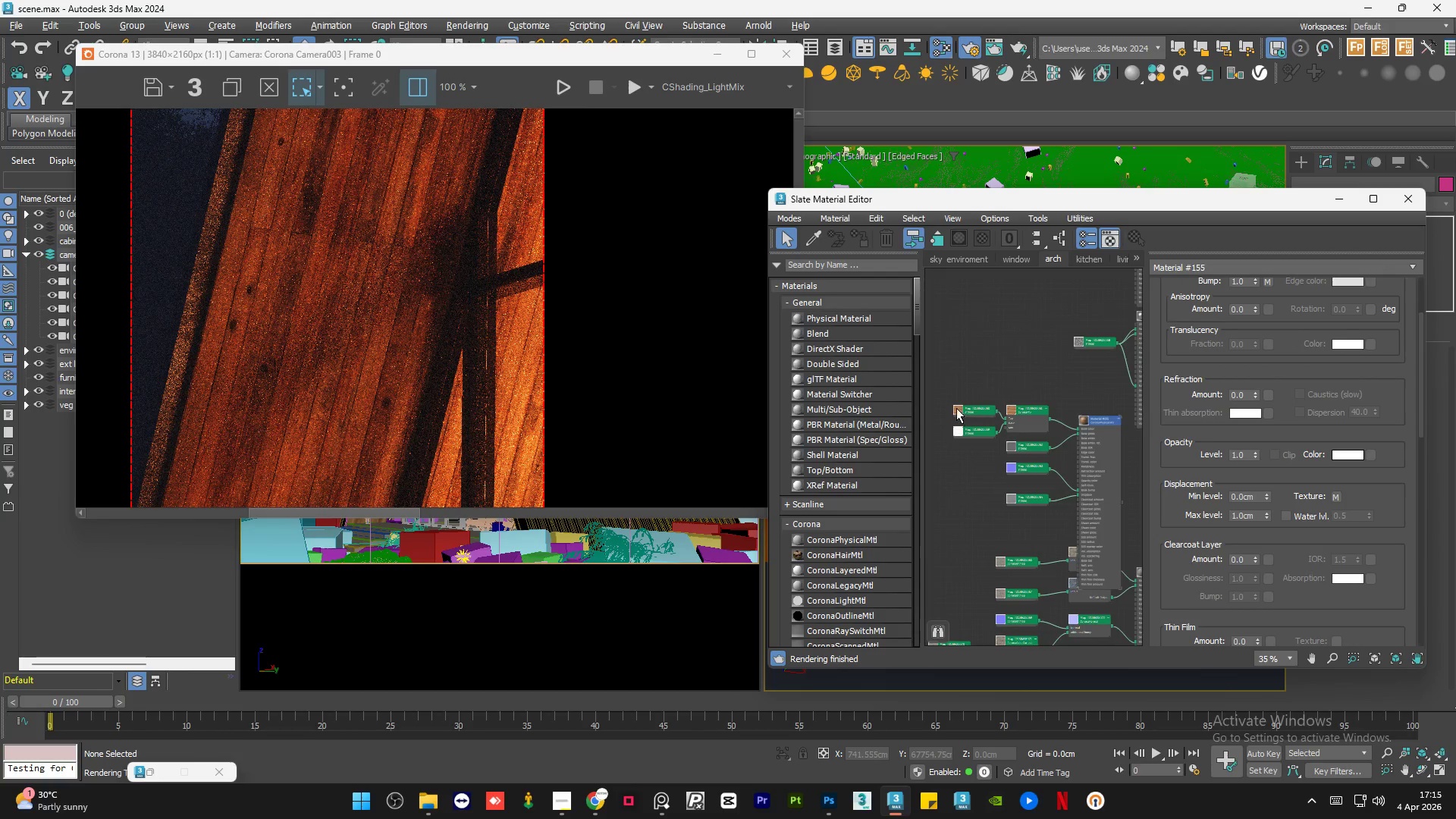 
scroll: coordinate [953, 406], scroll_direction: up, amount: 3.0
 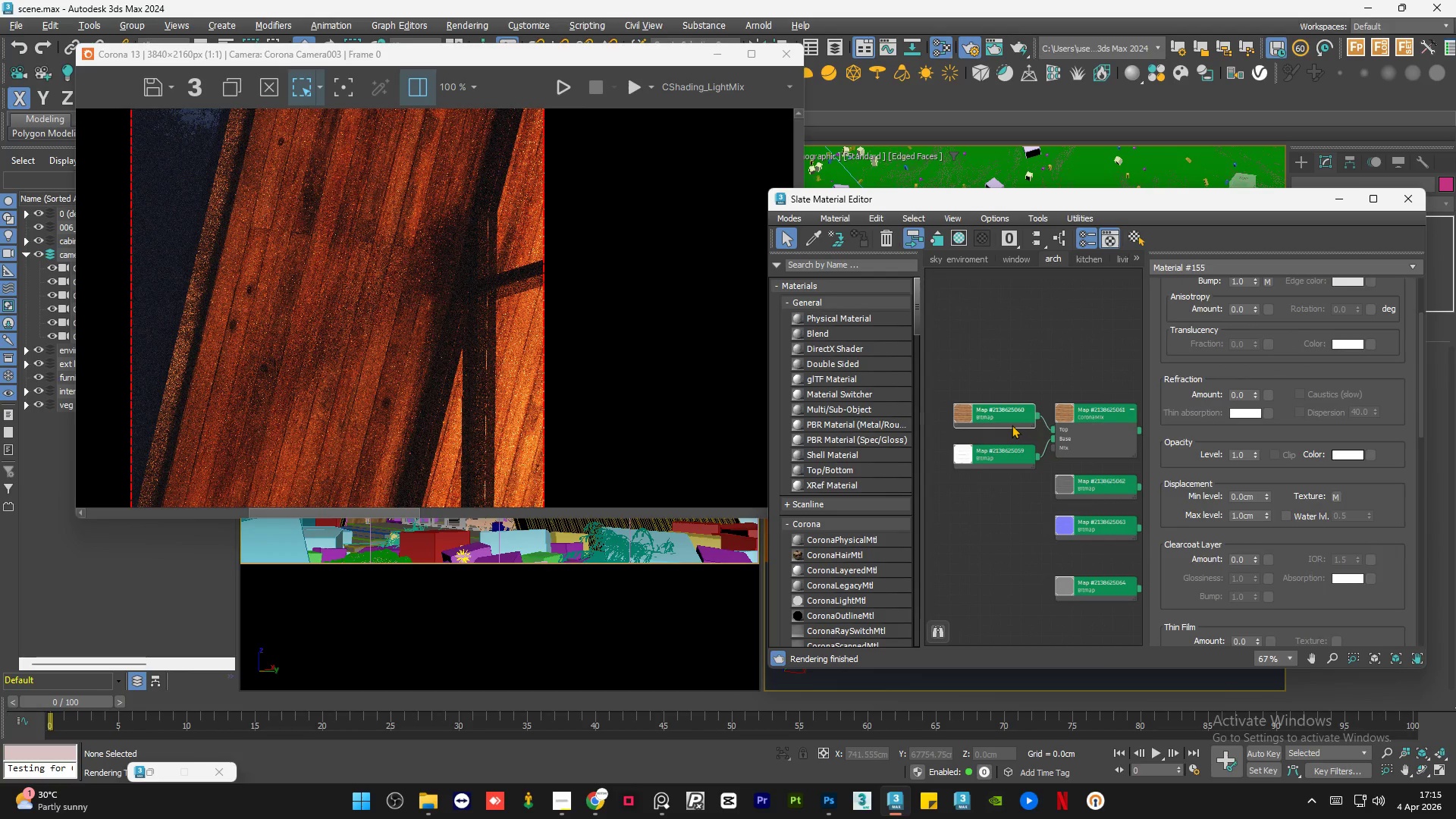 
double_click([1012, 425])
 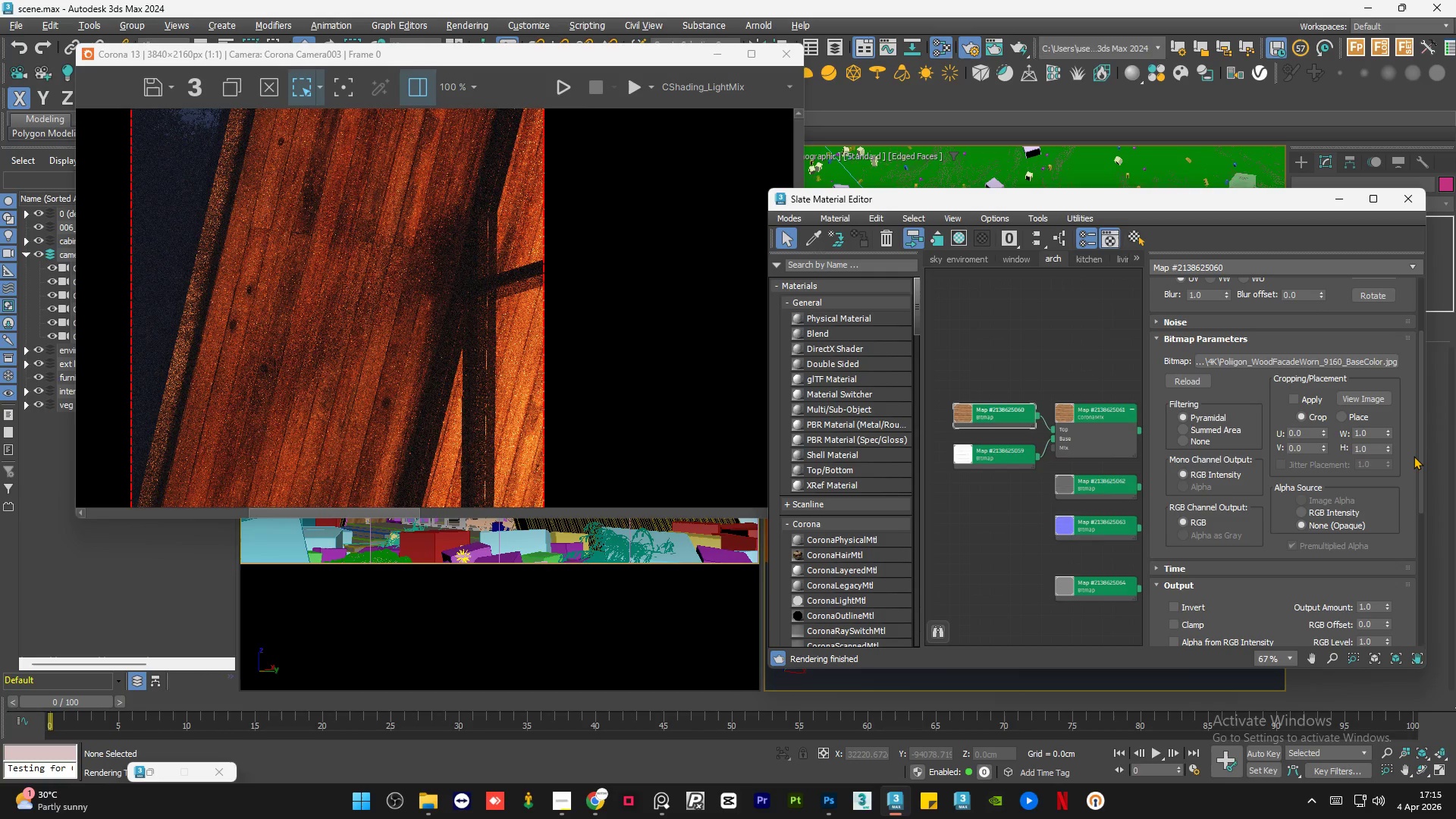 
mouse_move([1218, 366])
 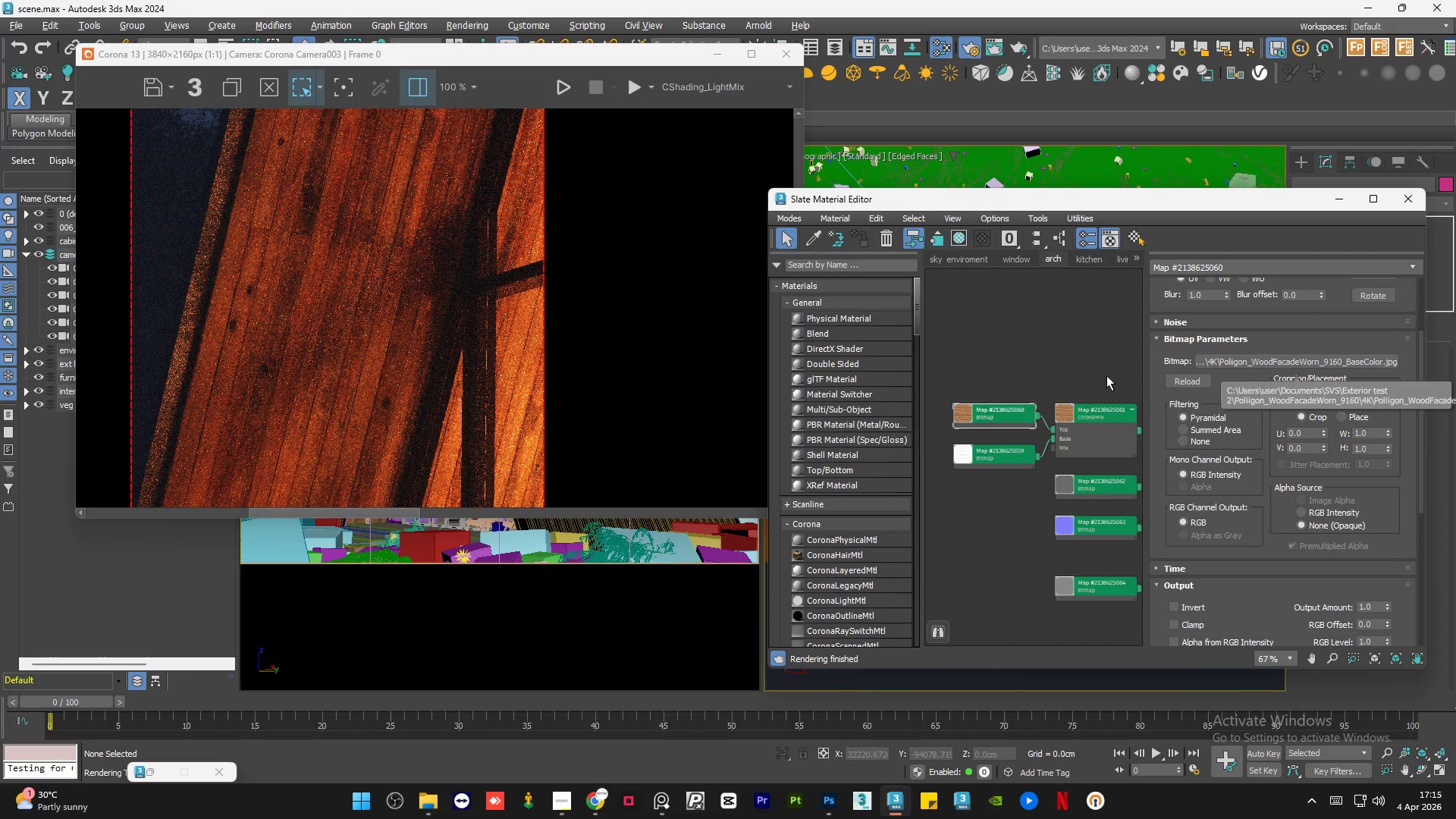 
left_click([1094, 363])
 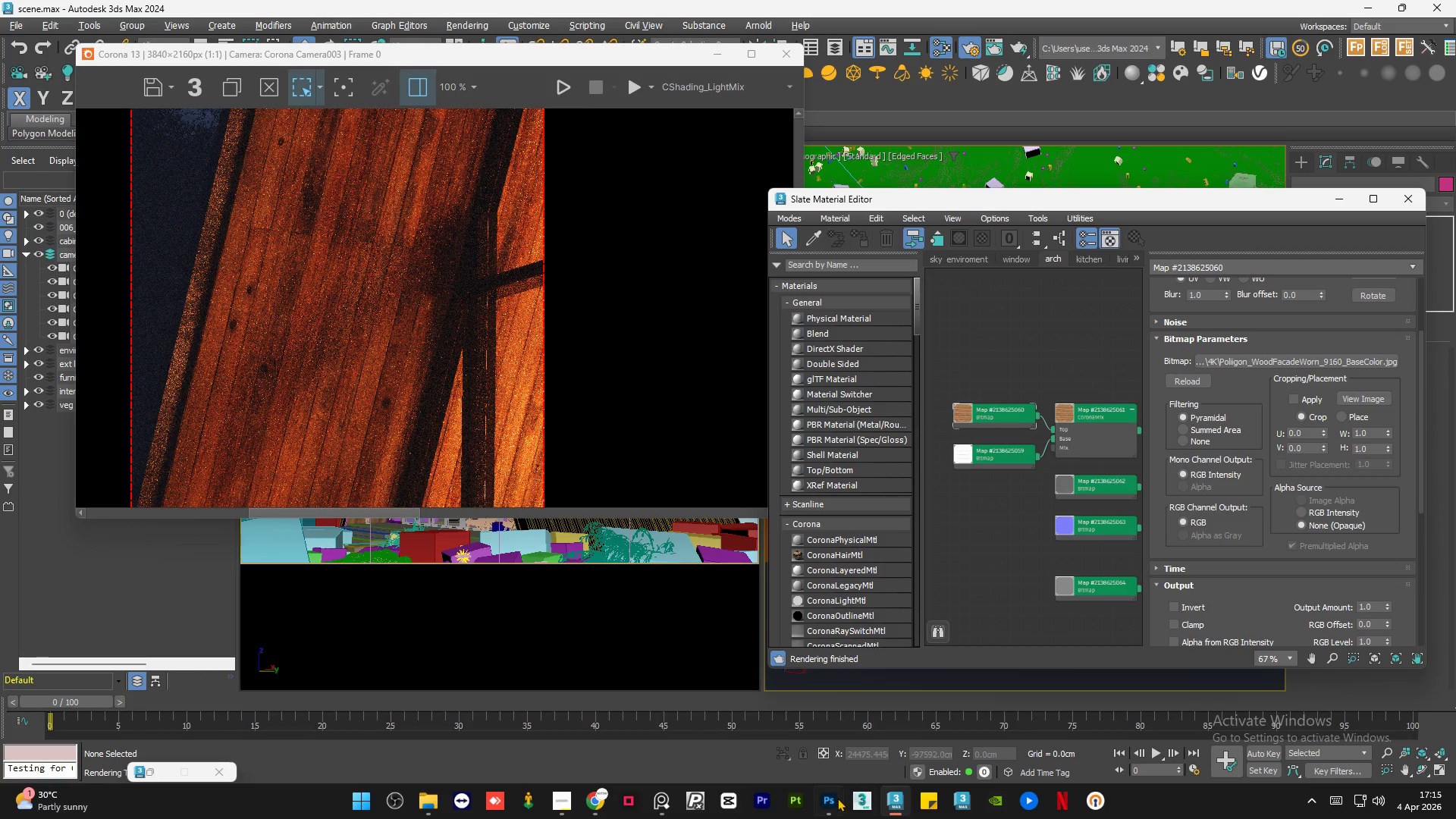 
left_click([836, 799])
 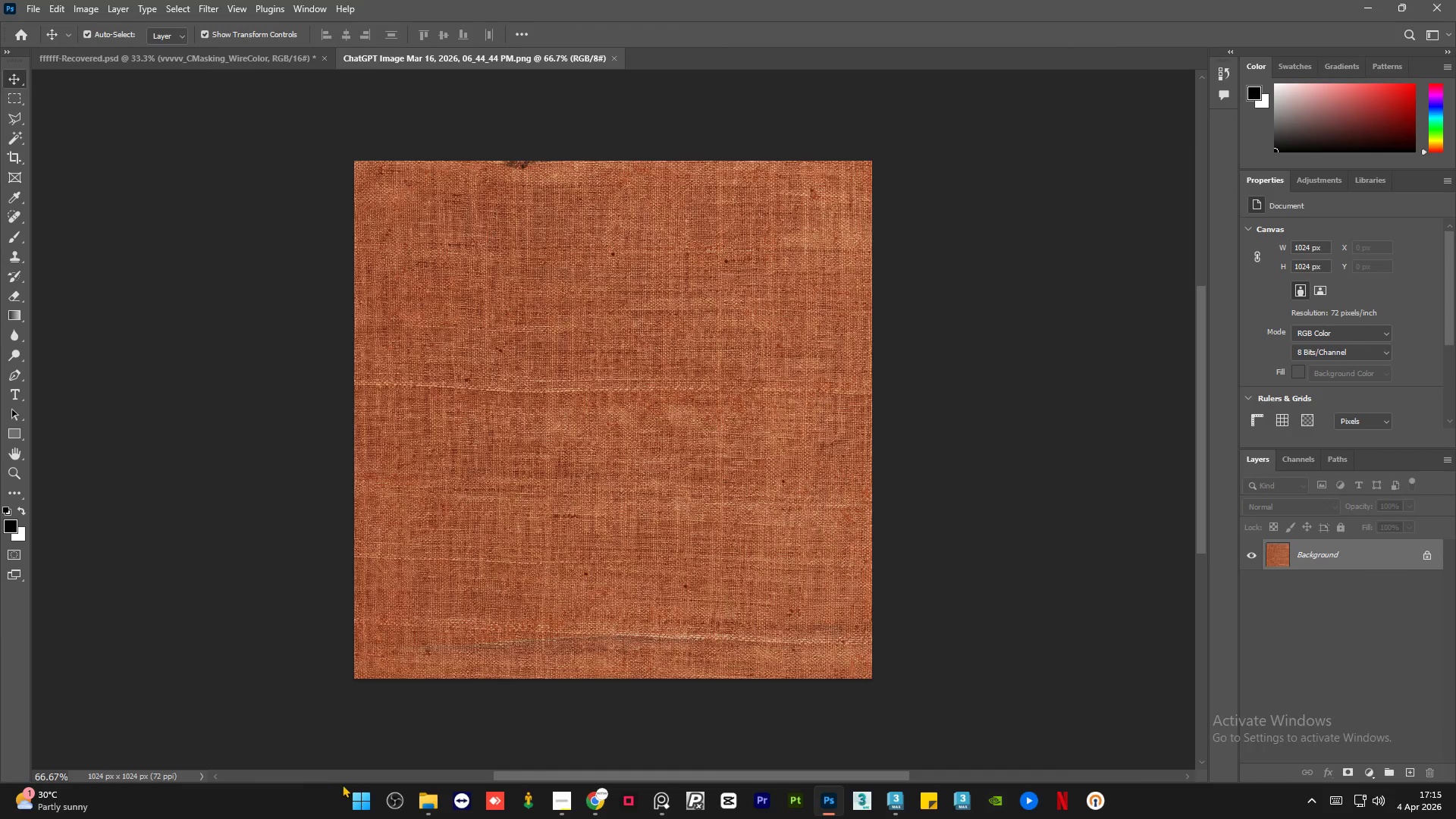 
left_click([424, 807])
 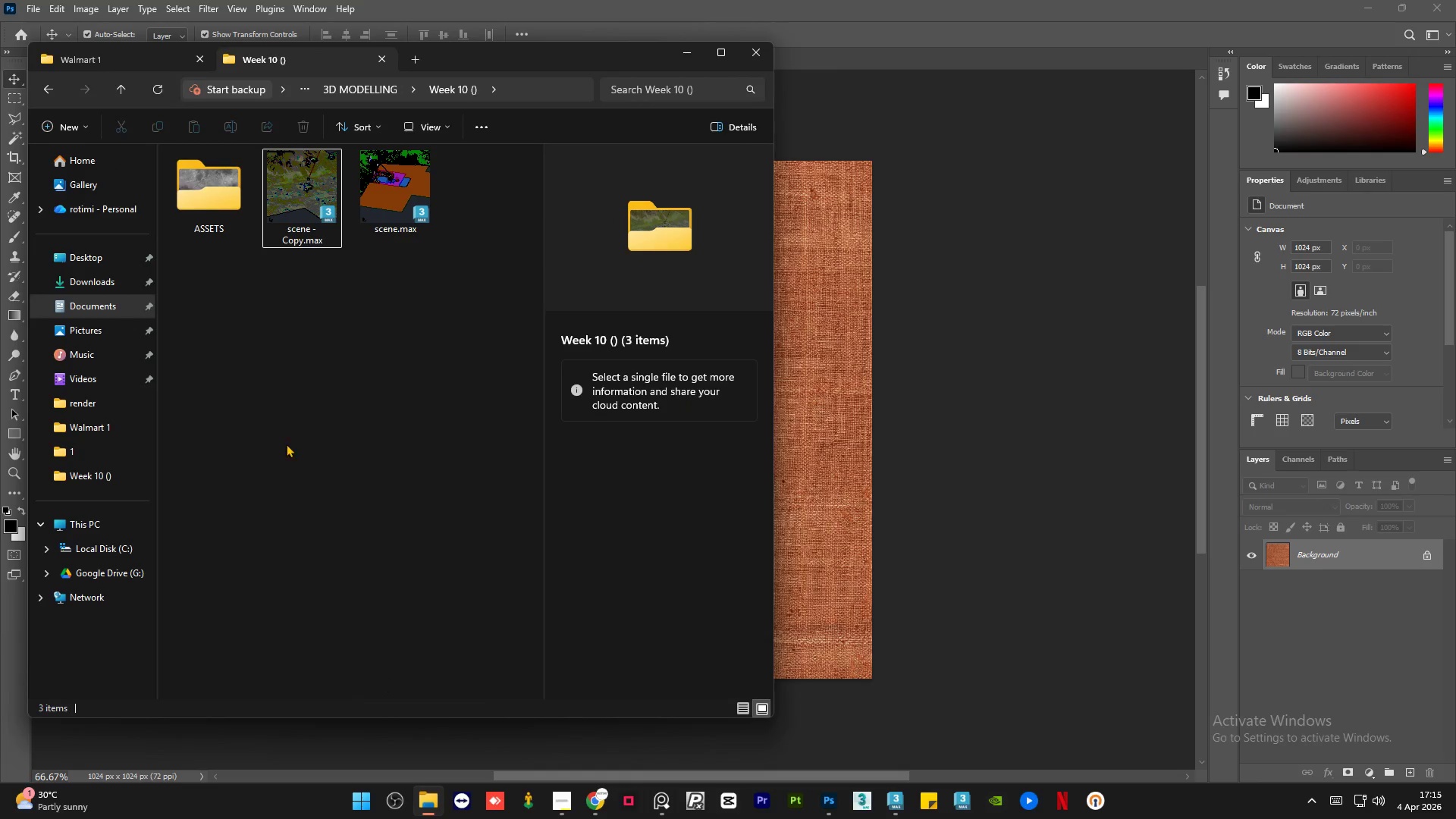 
left_click([285, 362])
 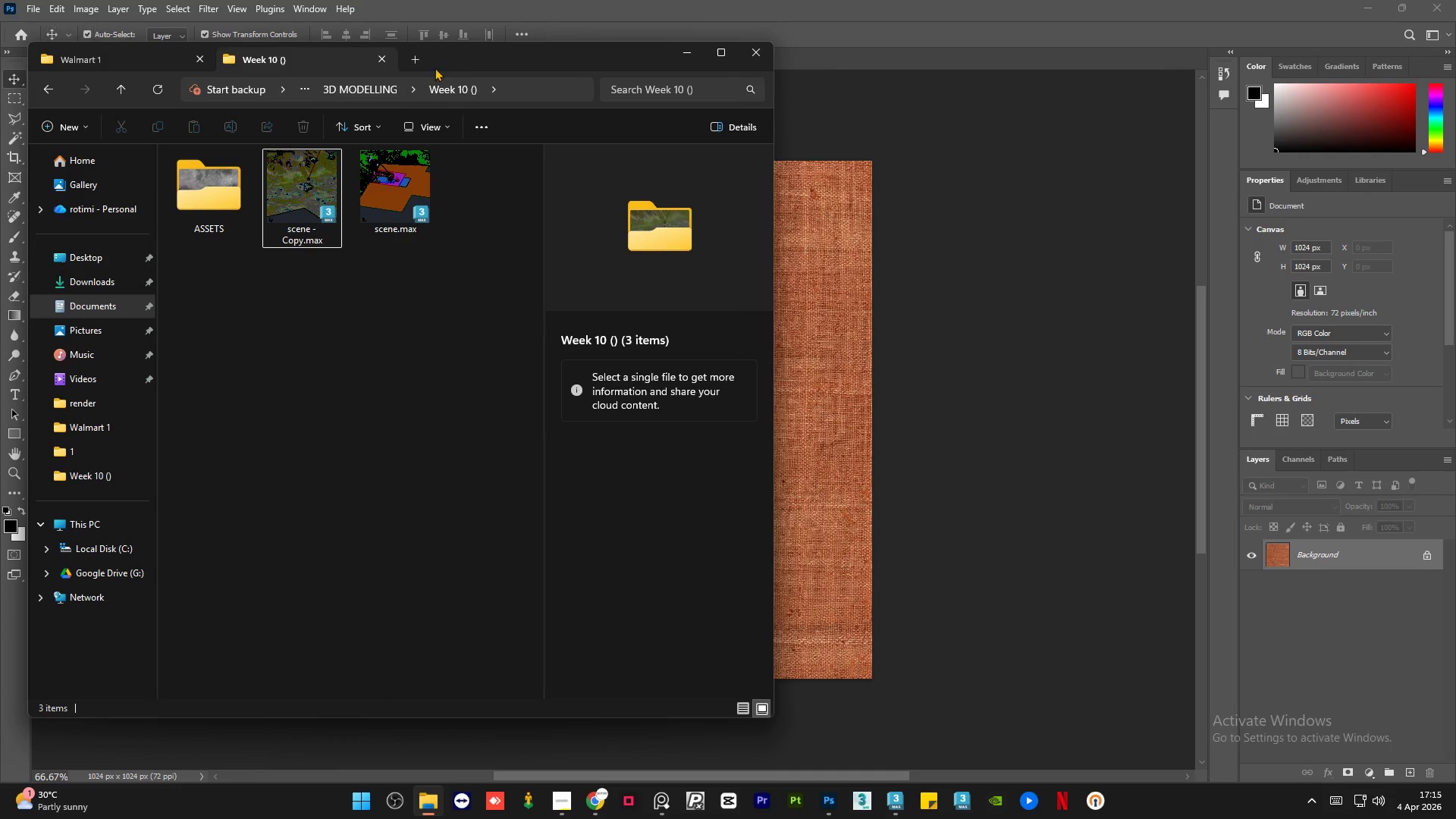 
left_click([417, 63])
 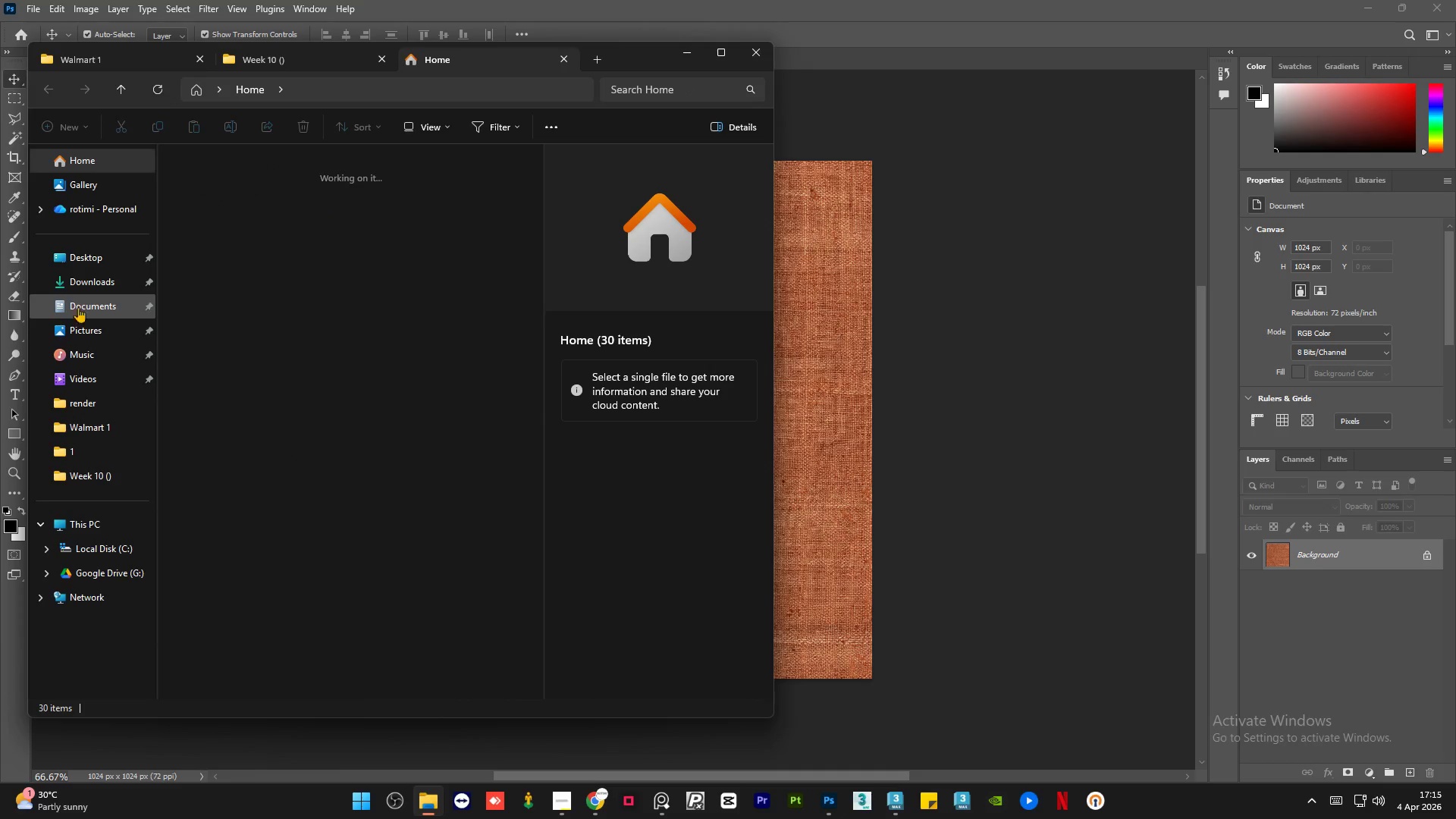 
left_click([80, 306])
 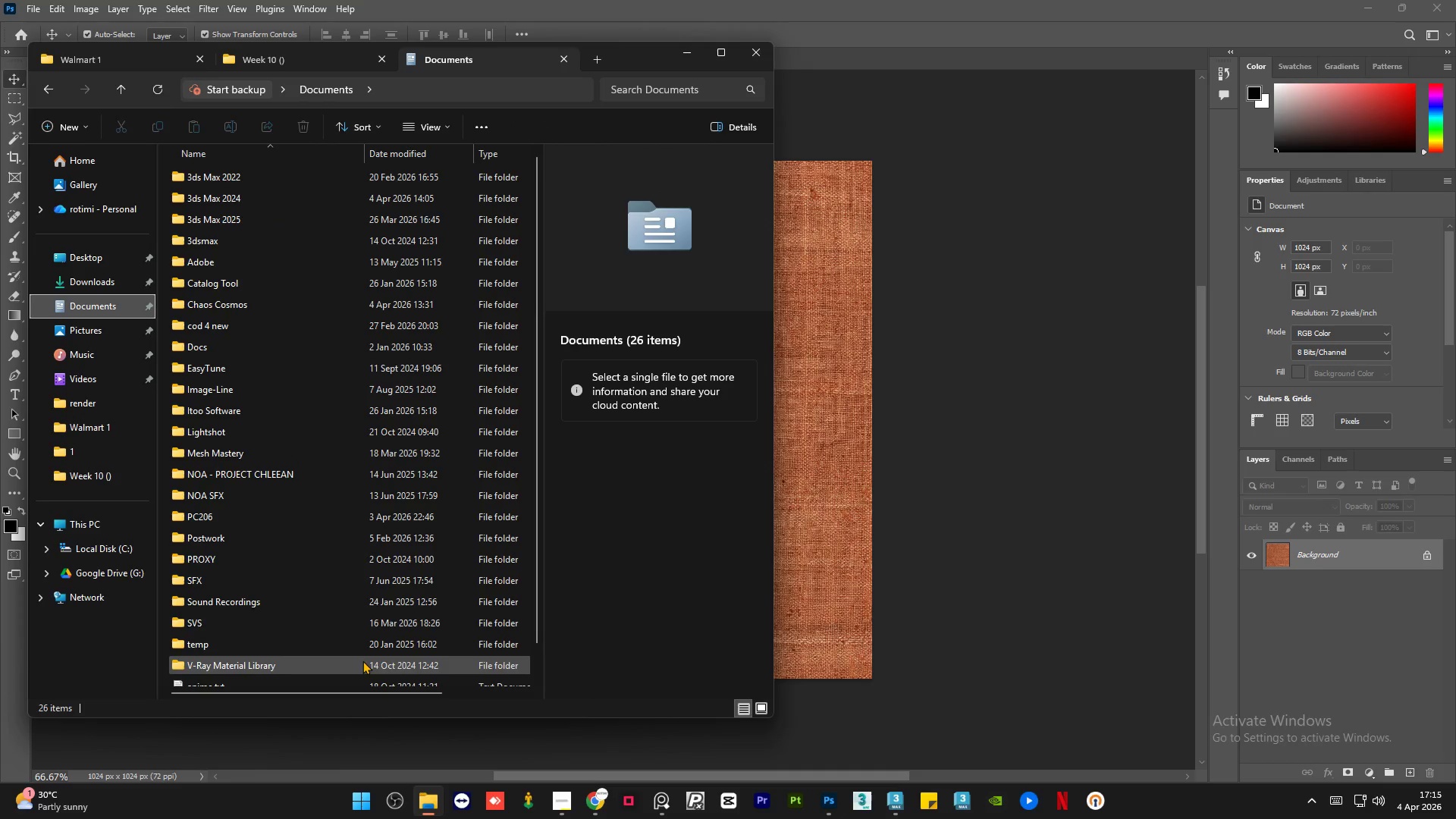 
scroll: coordinate [290, 565], scroll_direction: down, amount: 6.0
 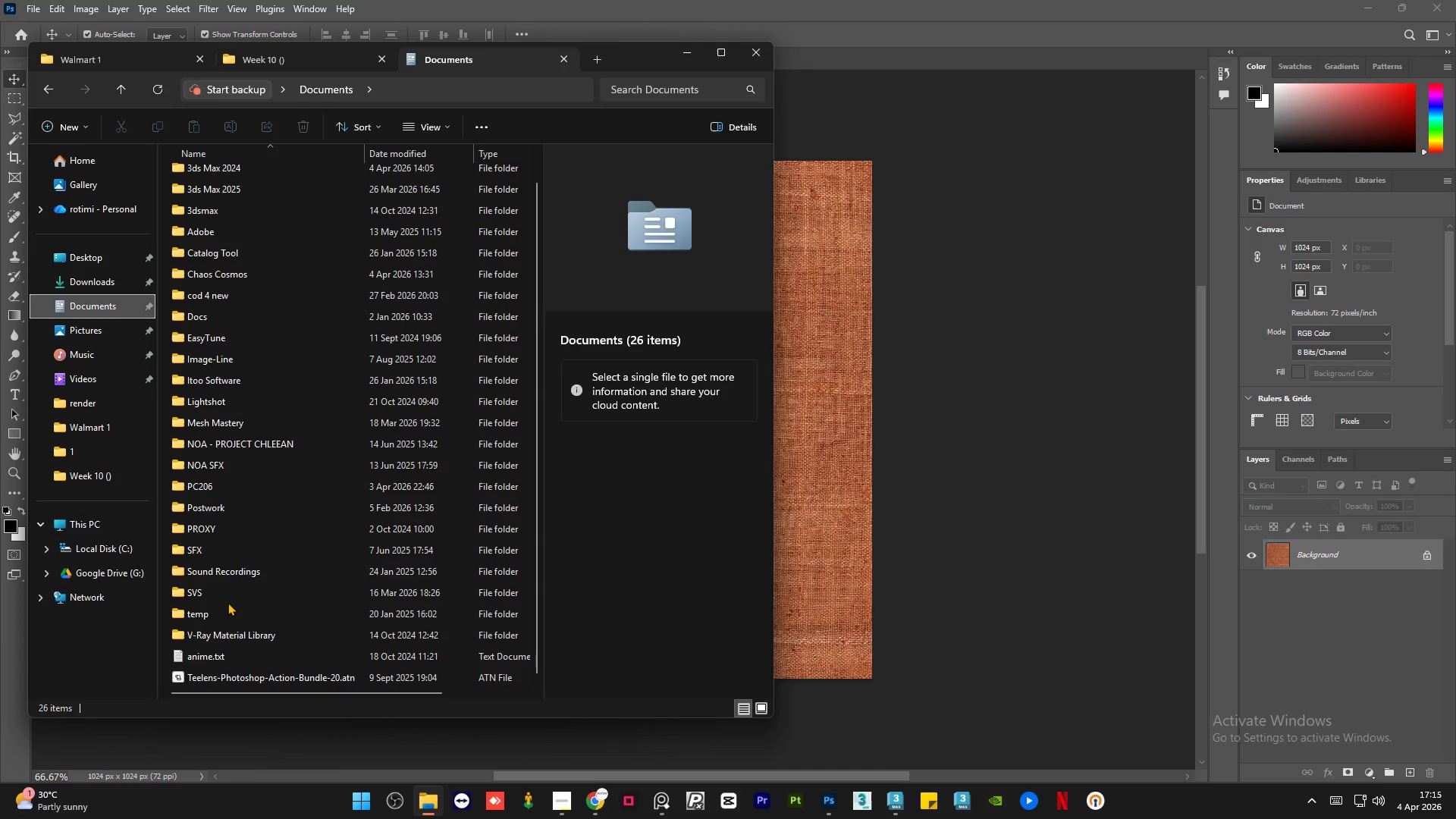 
left_click([228, 602])
 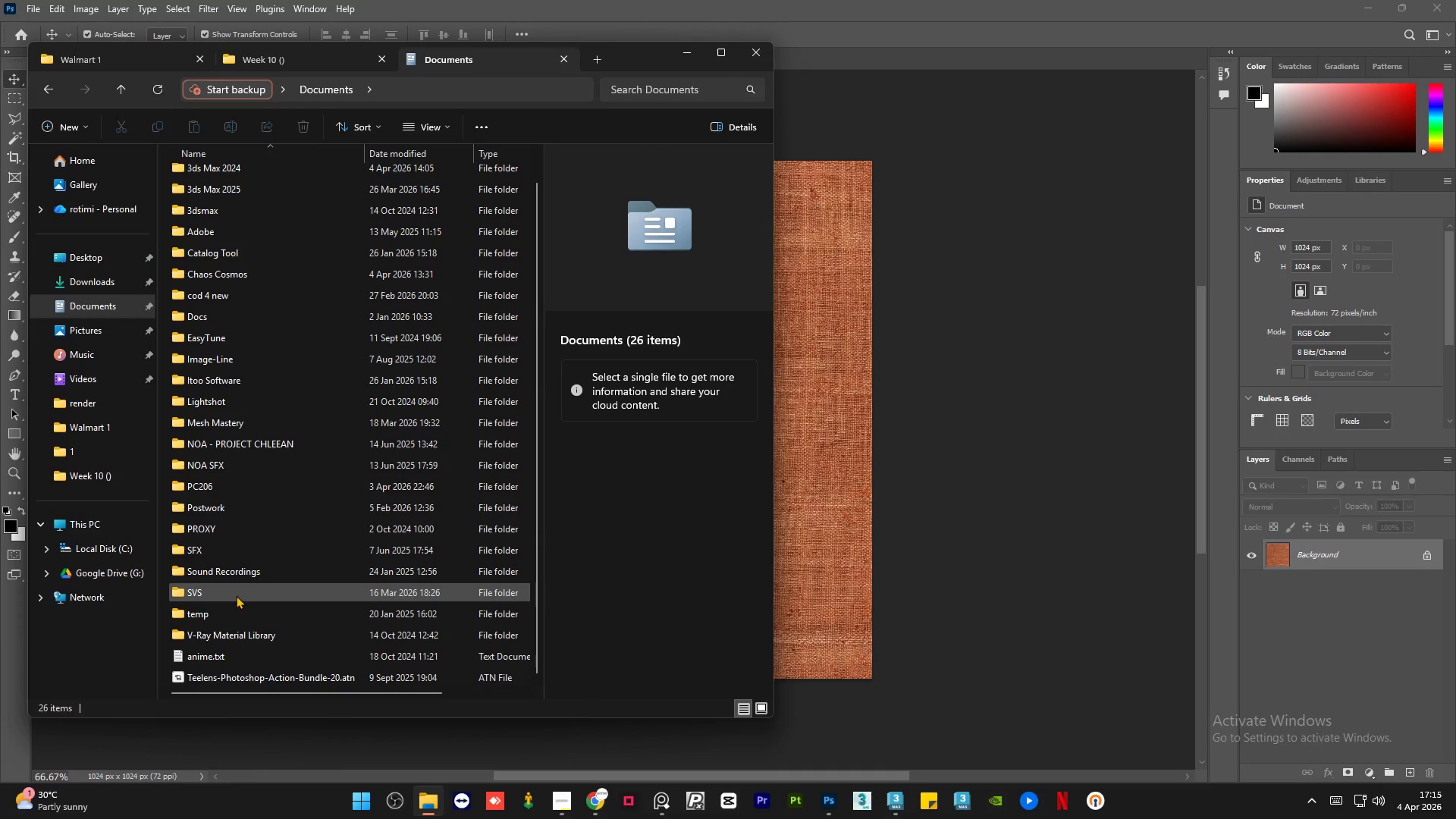 
triple_click([236, 595])
 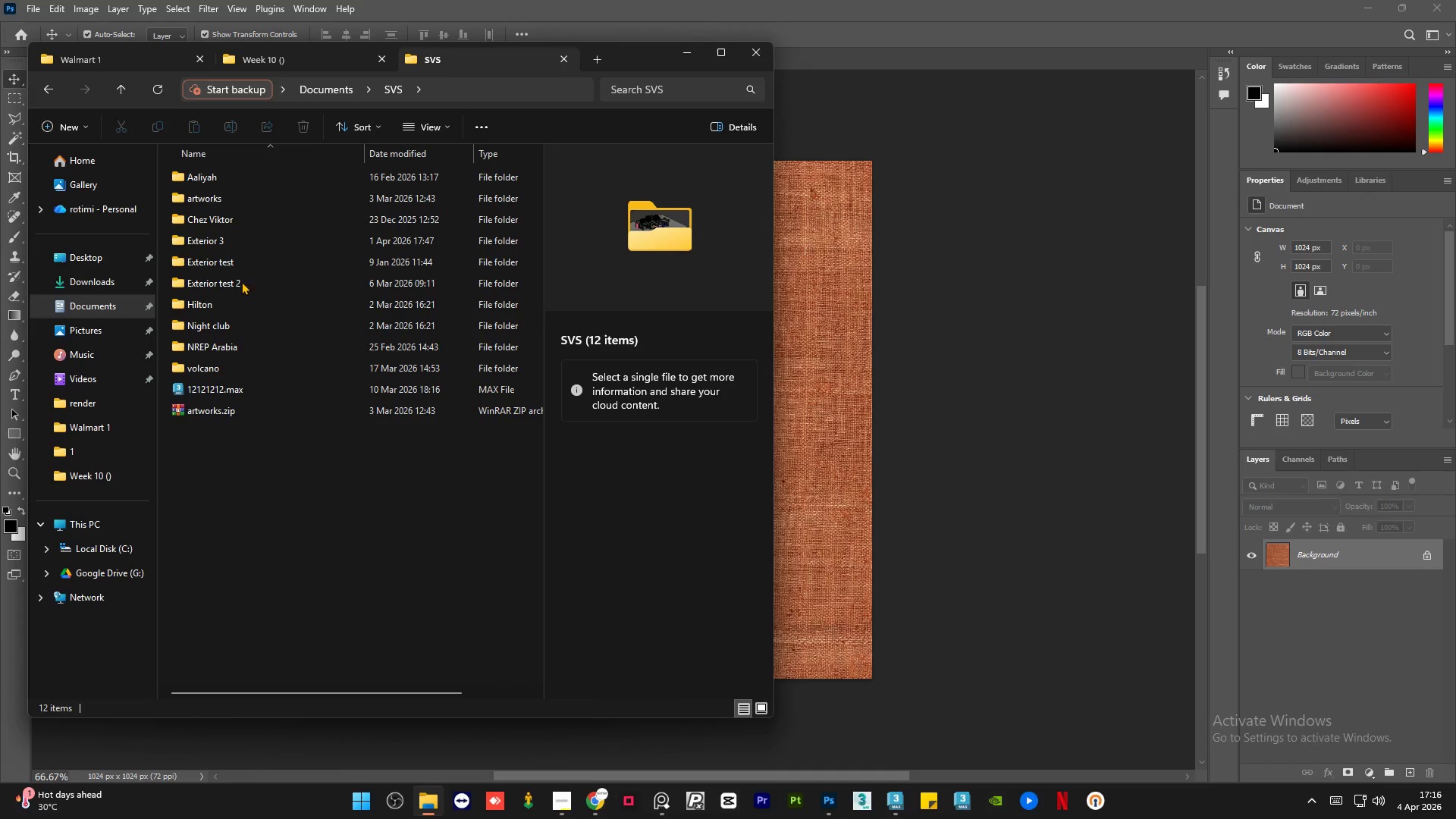 
double_click([240, 284])
 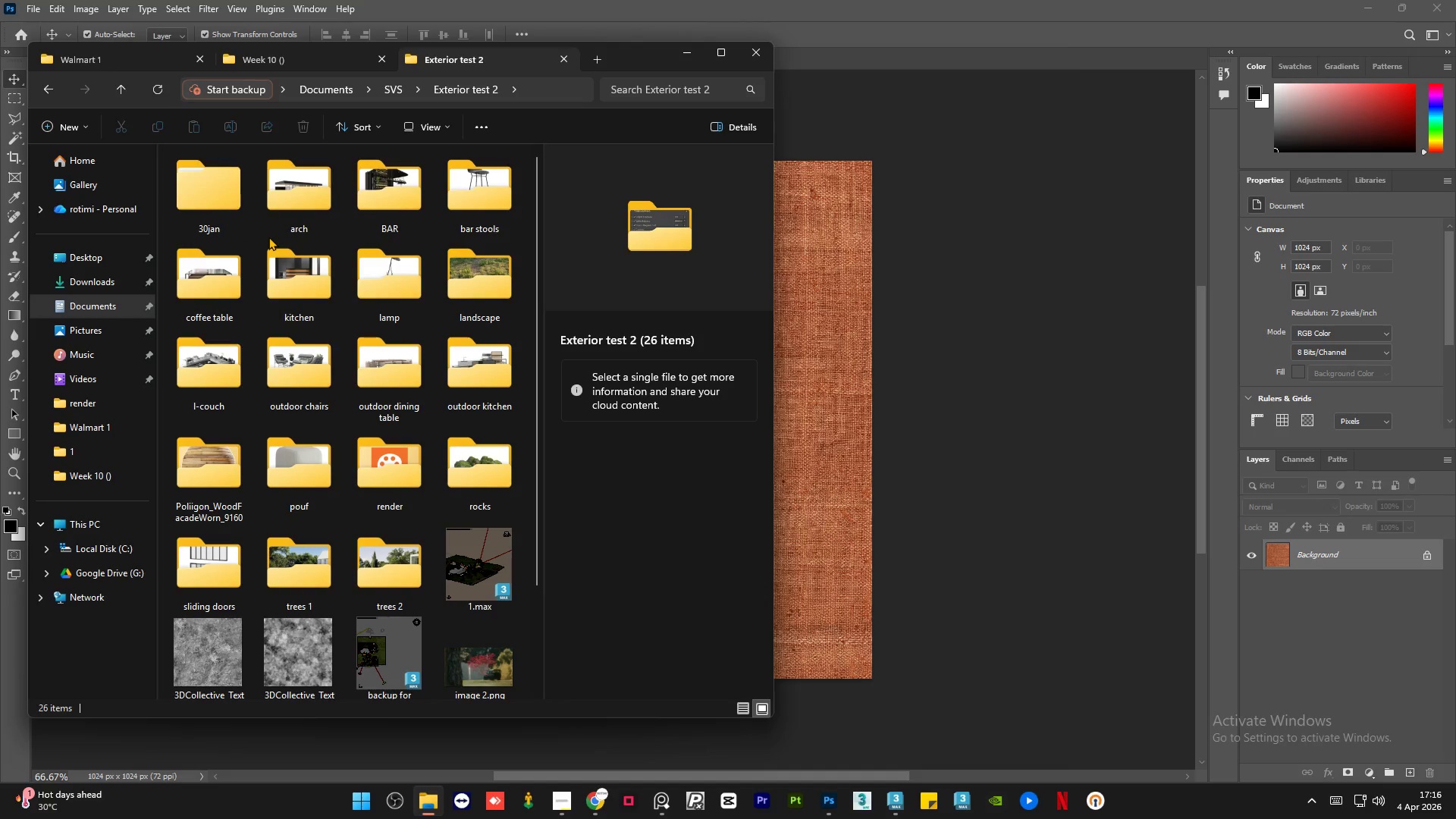 
double_click([212, 481])
 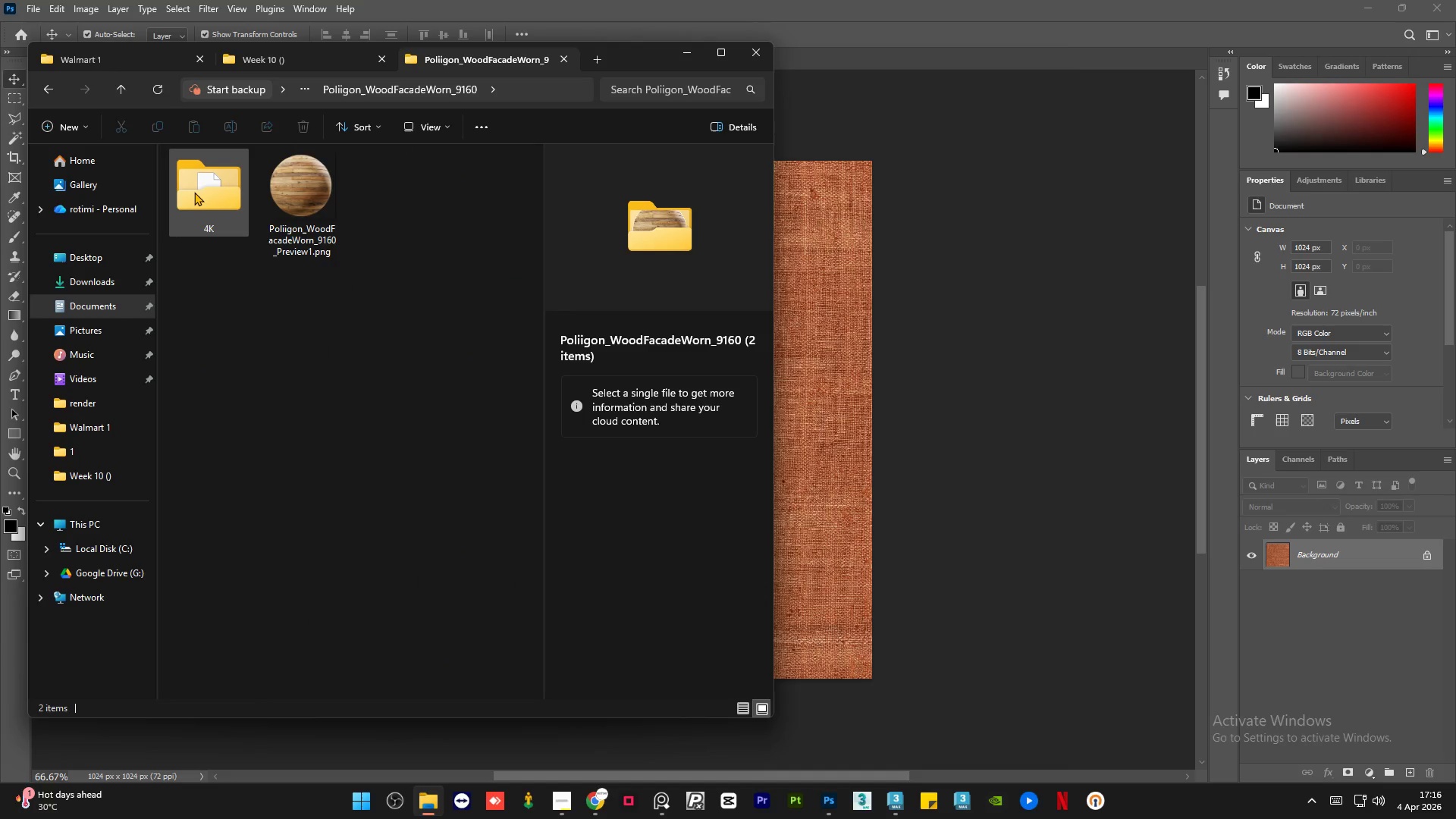 
double_click([190, 188])
 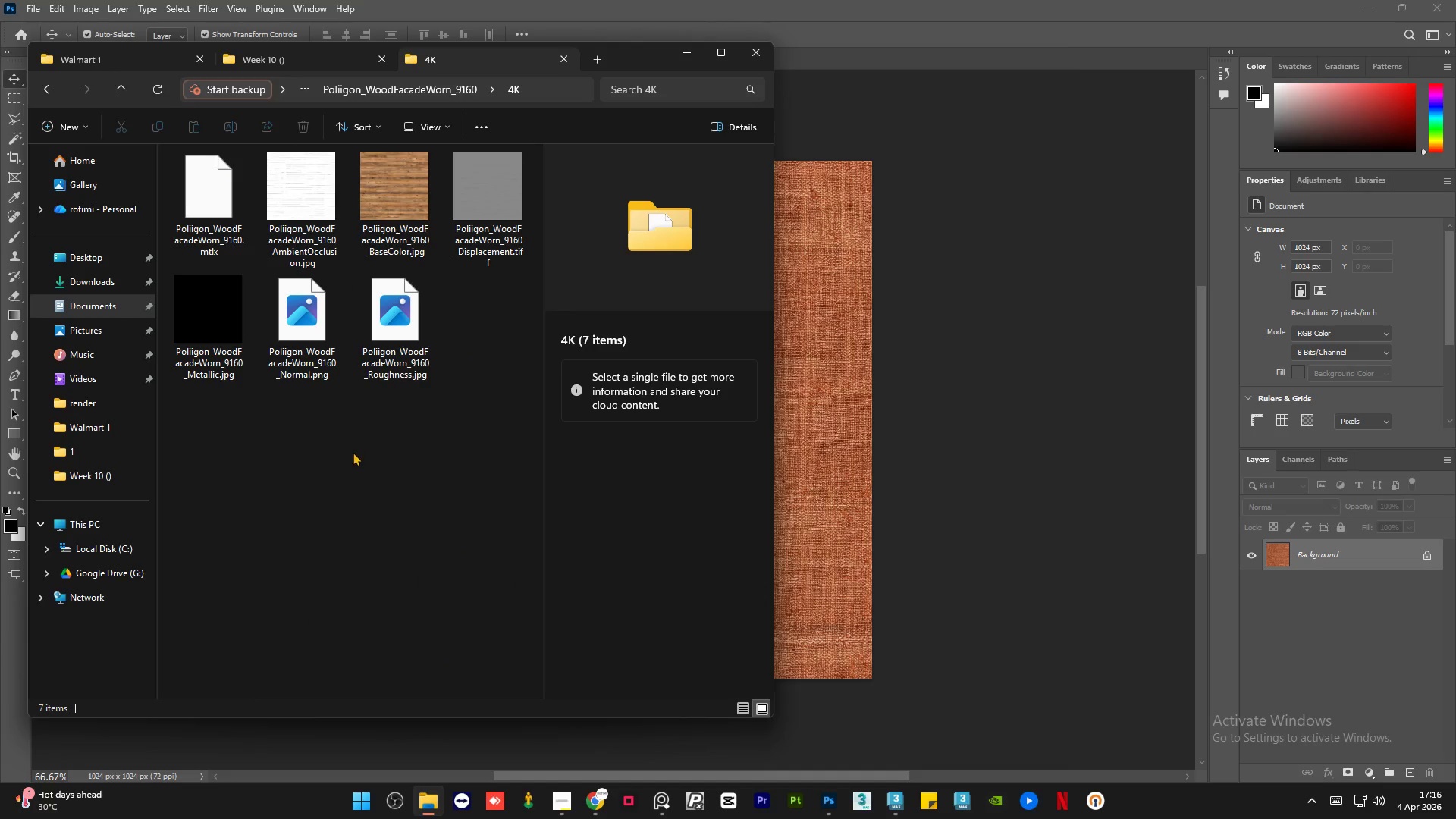 
left_click([350, 453])
 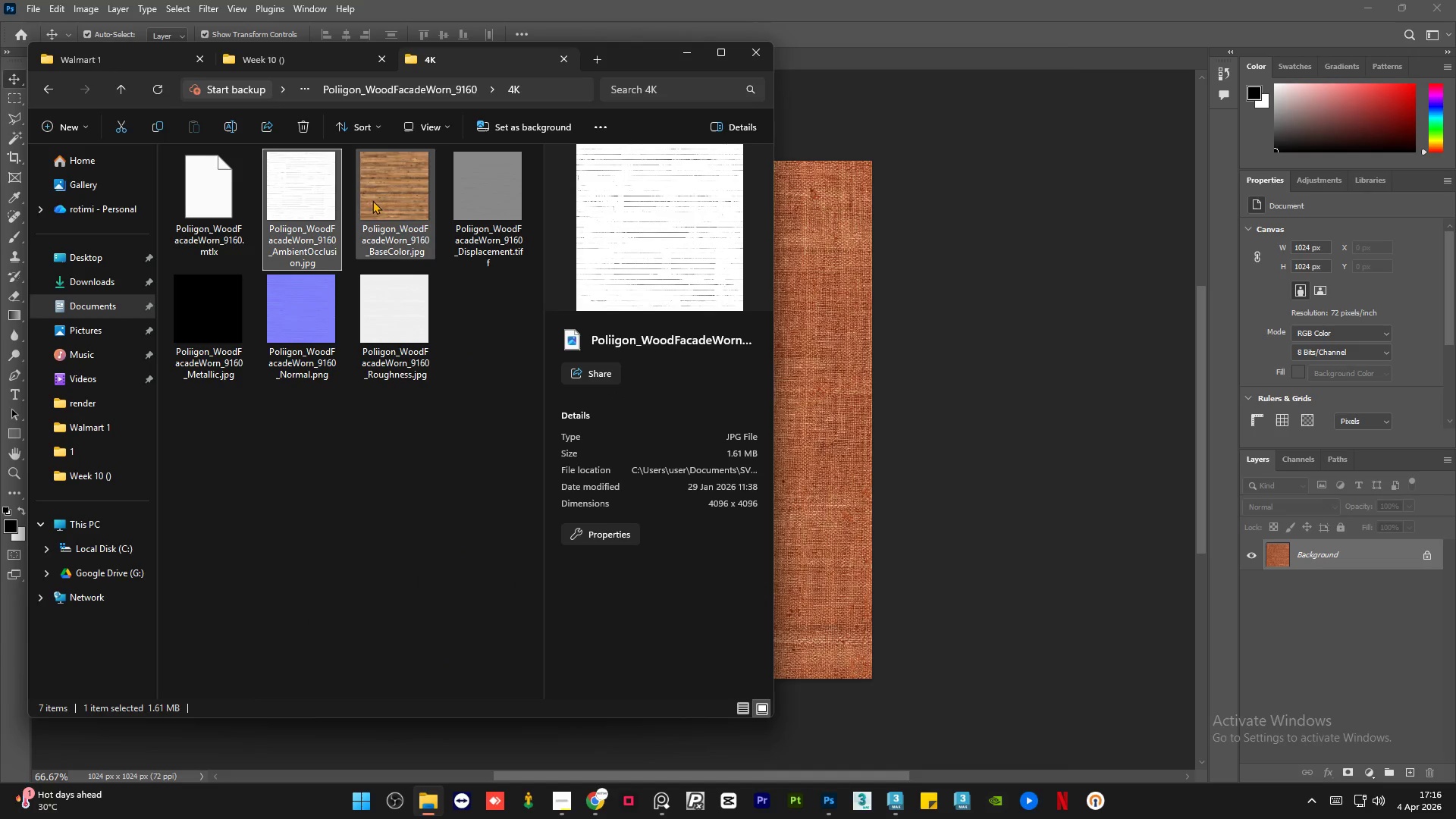 
double_click([305, 197])
 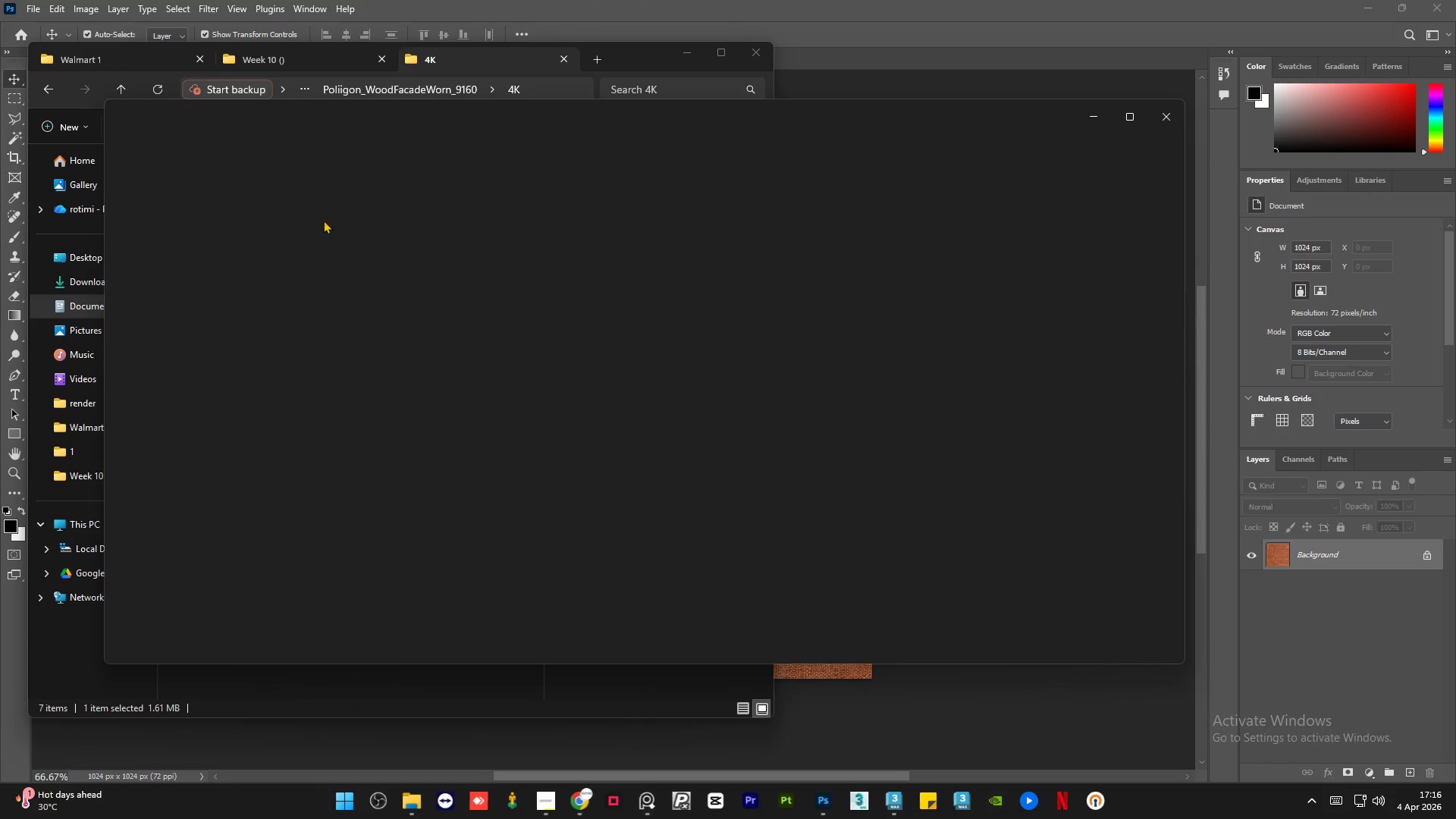 
scroll: coordinate [767, 392], scroll_direction: up, amount: 14.0
 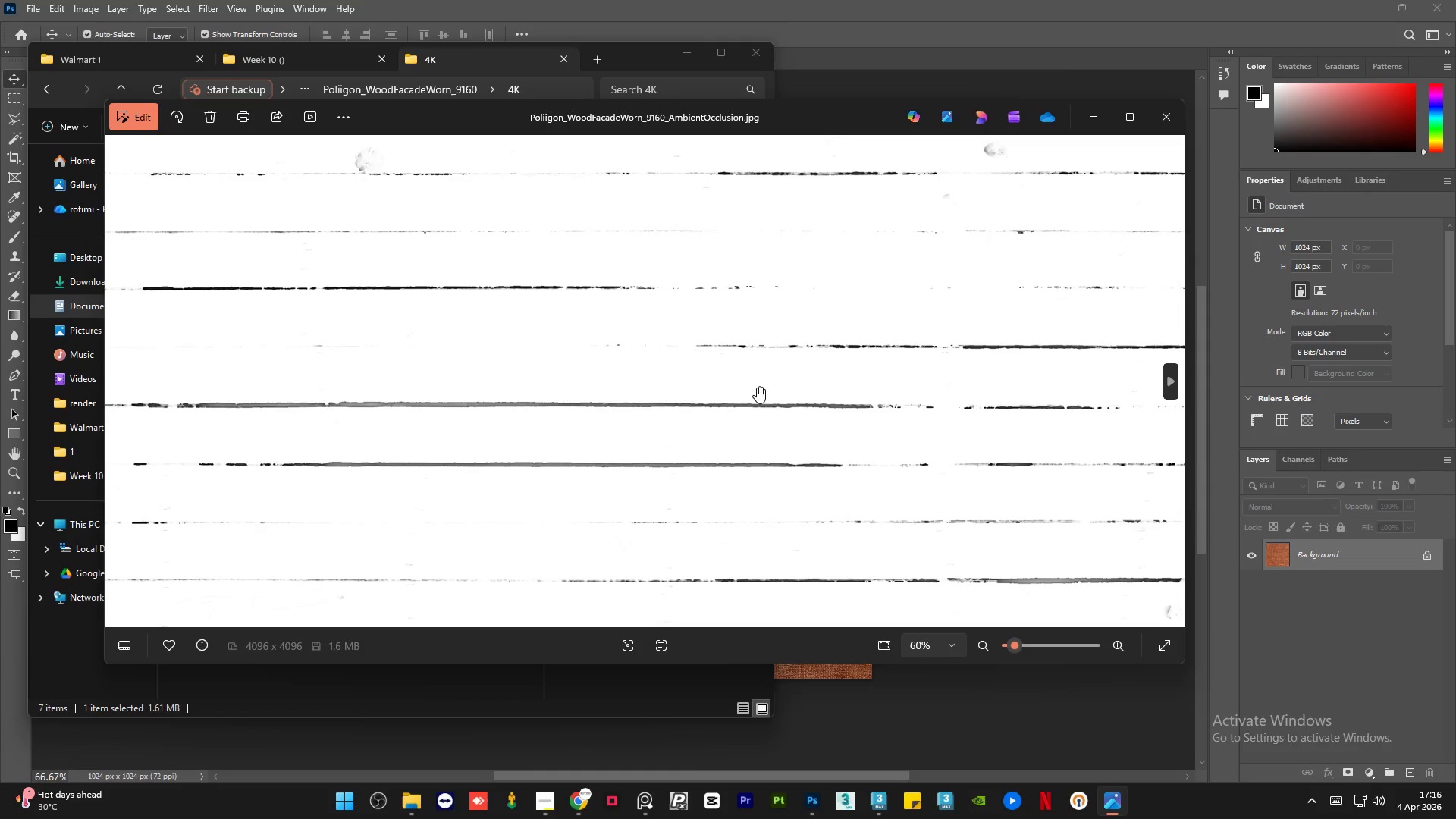 
scroll: coordinate [708, 370], scroll_direction: down, amount: 5.0
 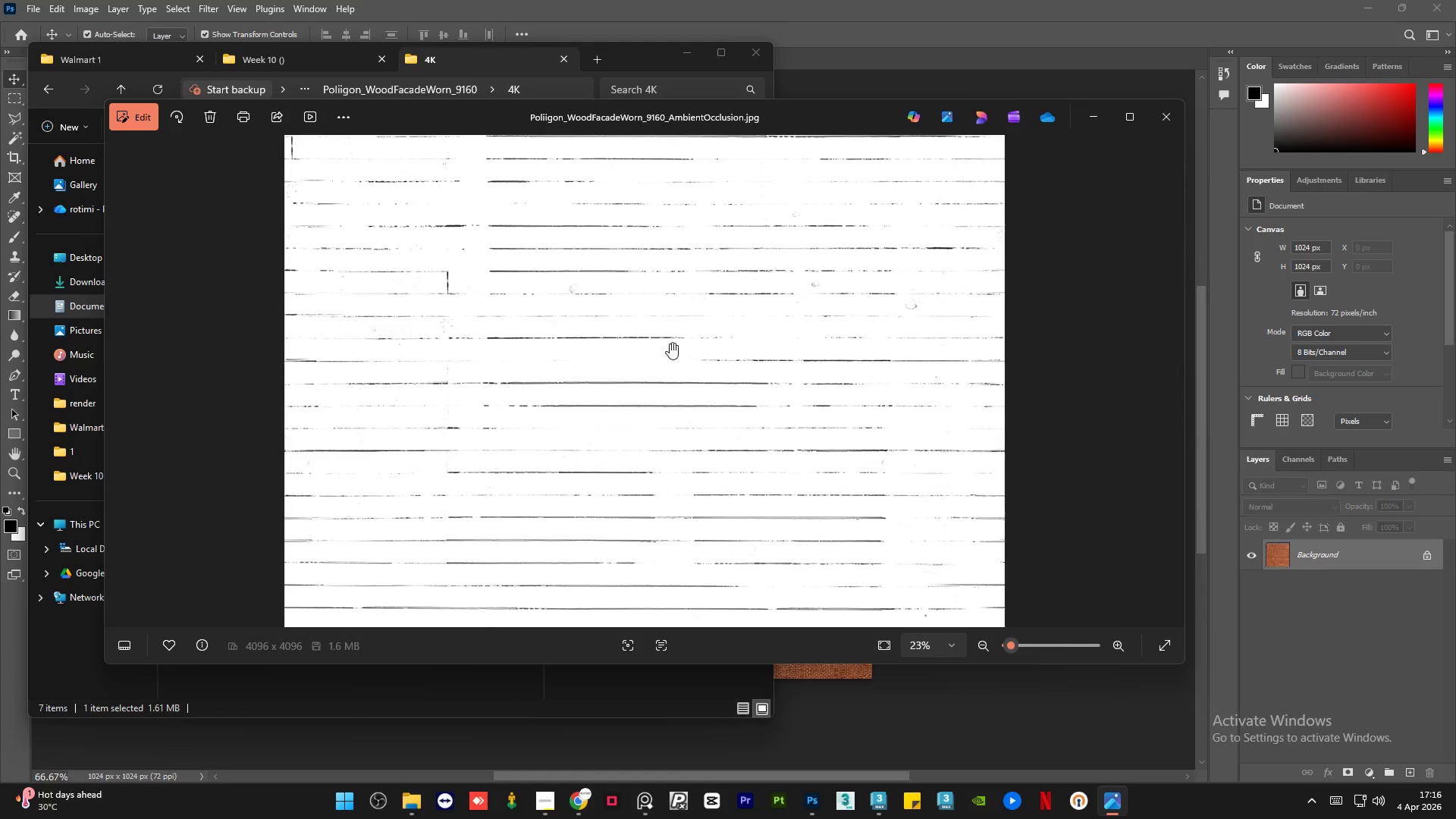 
scroll: coordinate [1103, 330], scroll_direction: up, amount: 19.0
 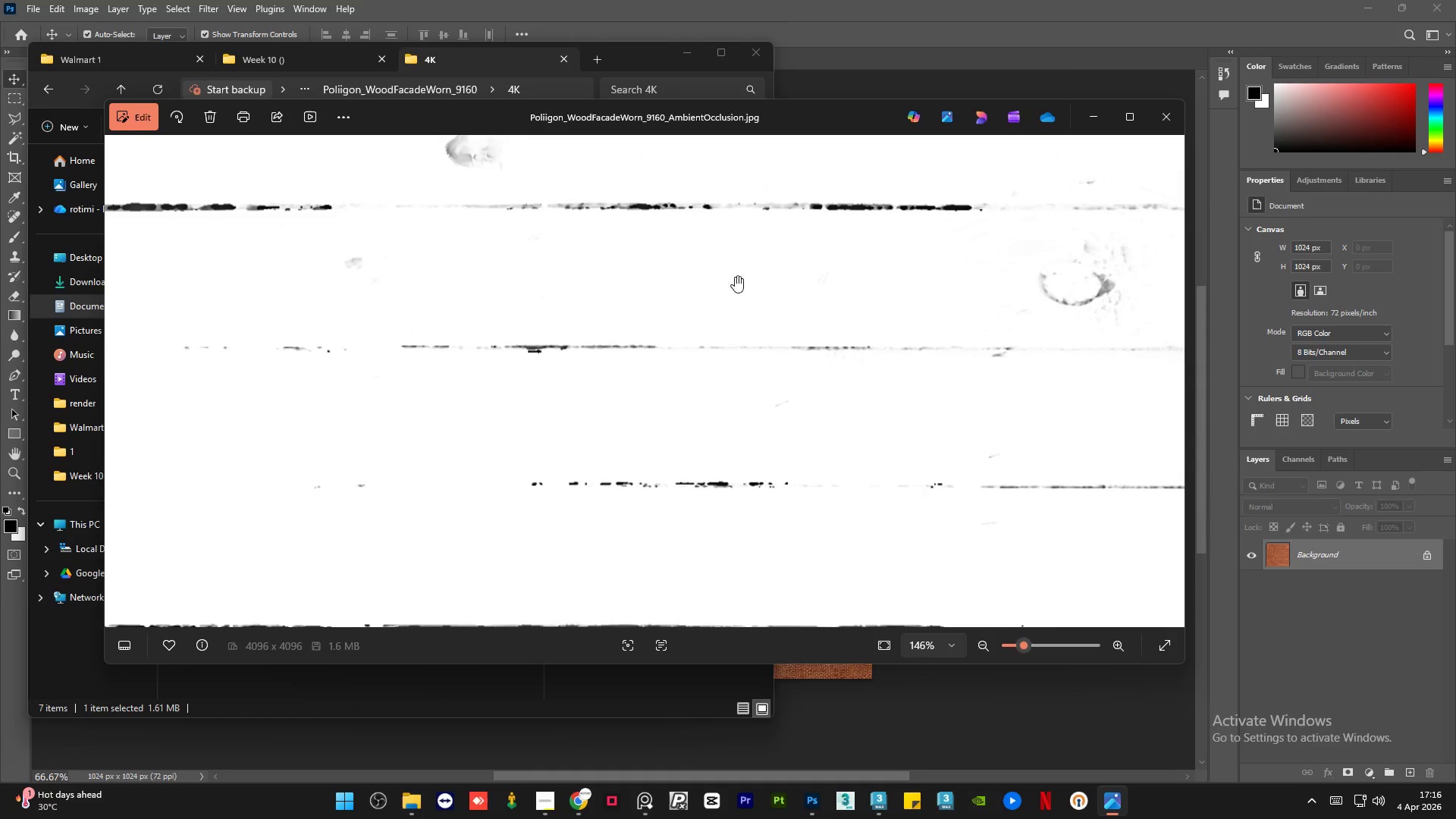 
scroll: coordinate [693, 271], scroll_direction: down, amount: 5.0
 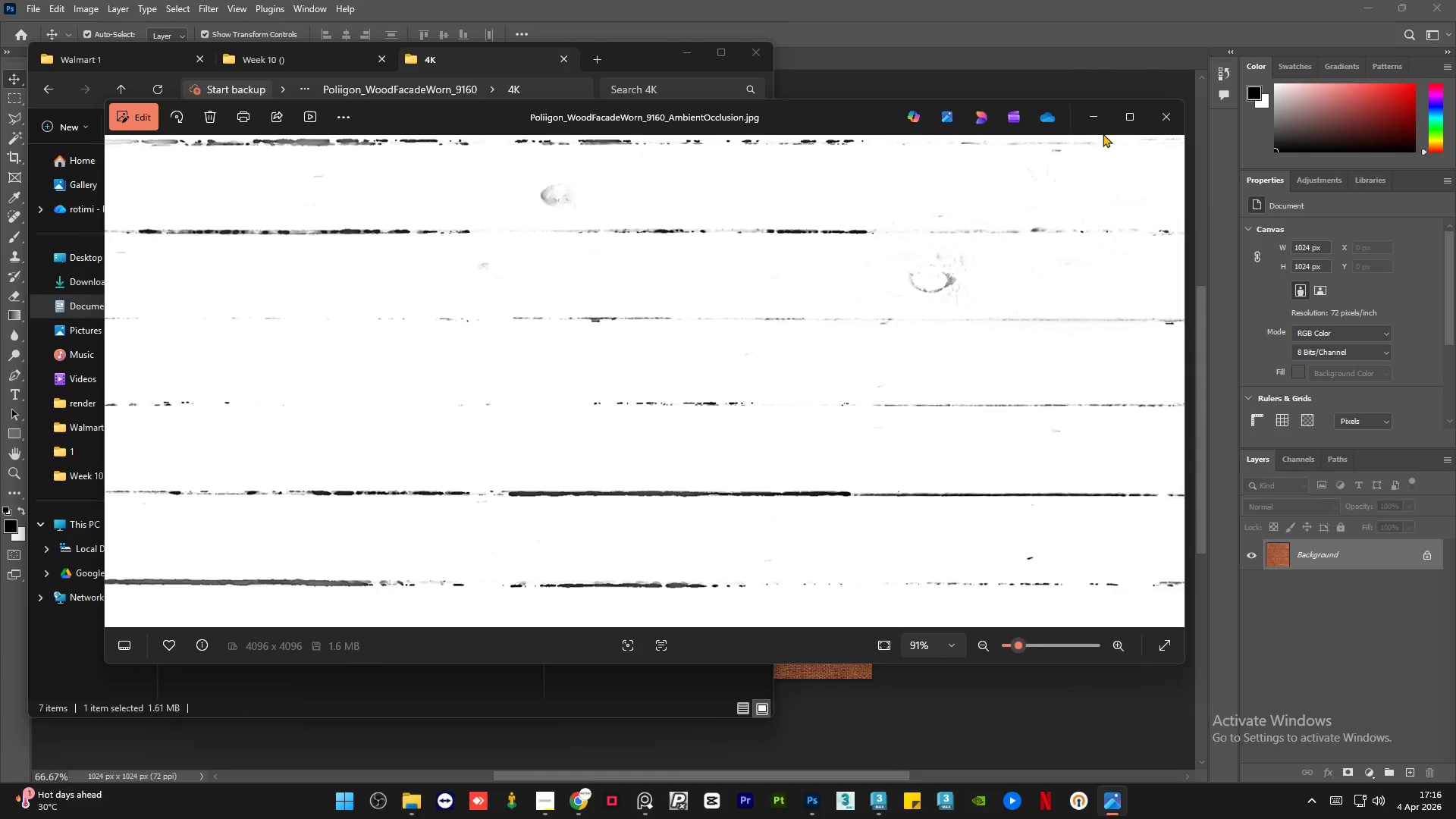 
left_click([1156, 119])
 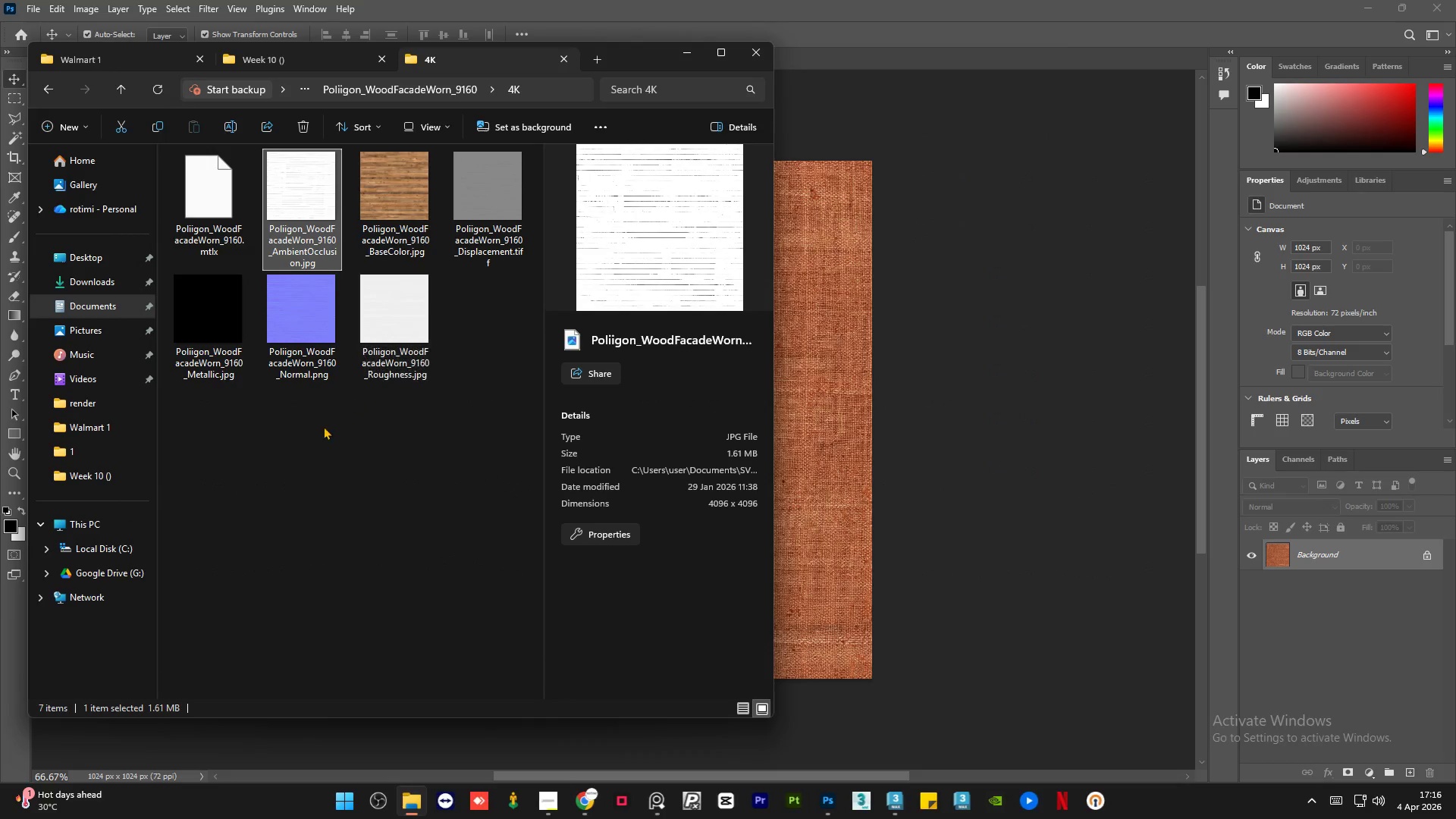 
left_click([317, 463])
 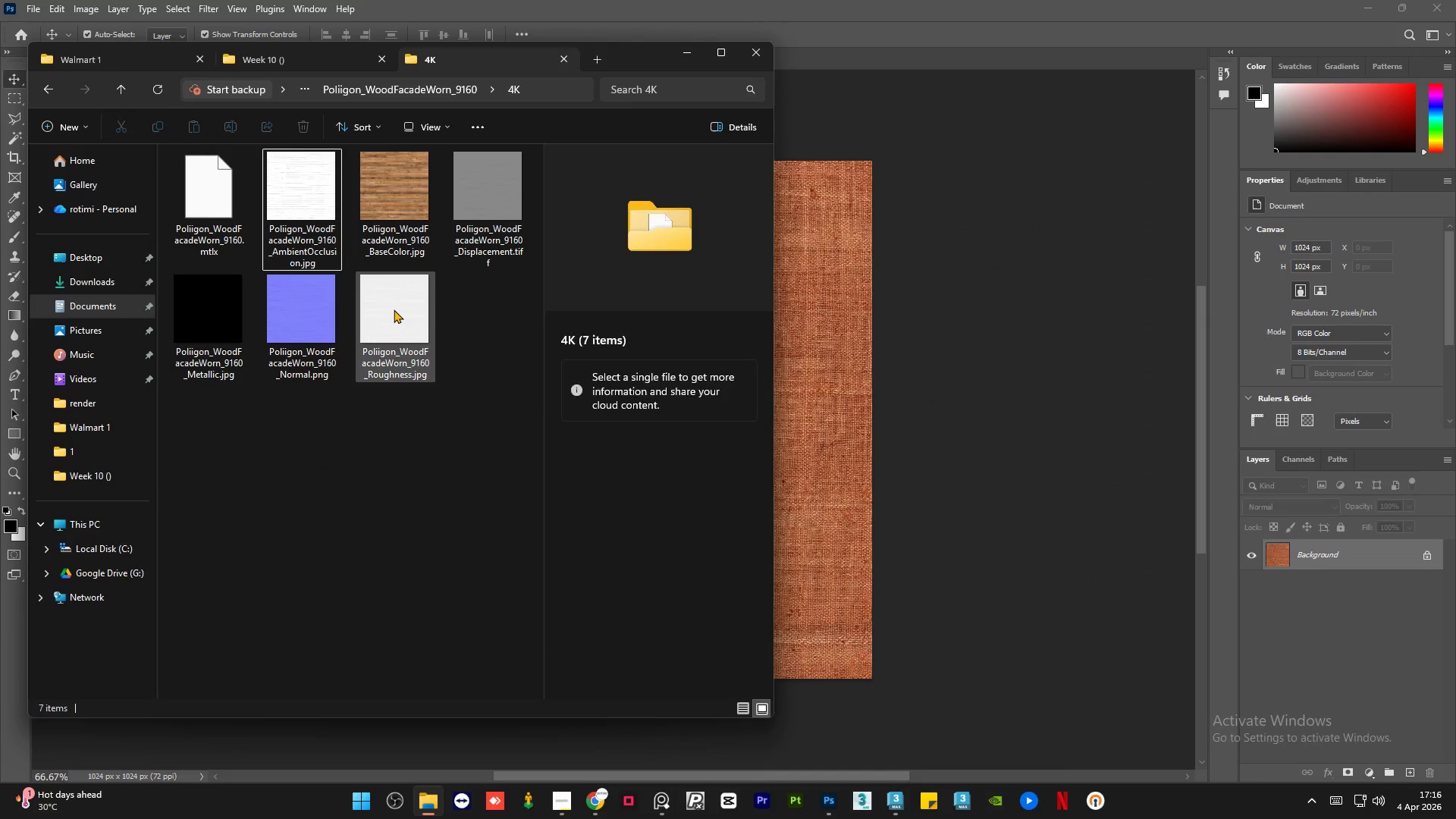 
double_click([394, 309])
 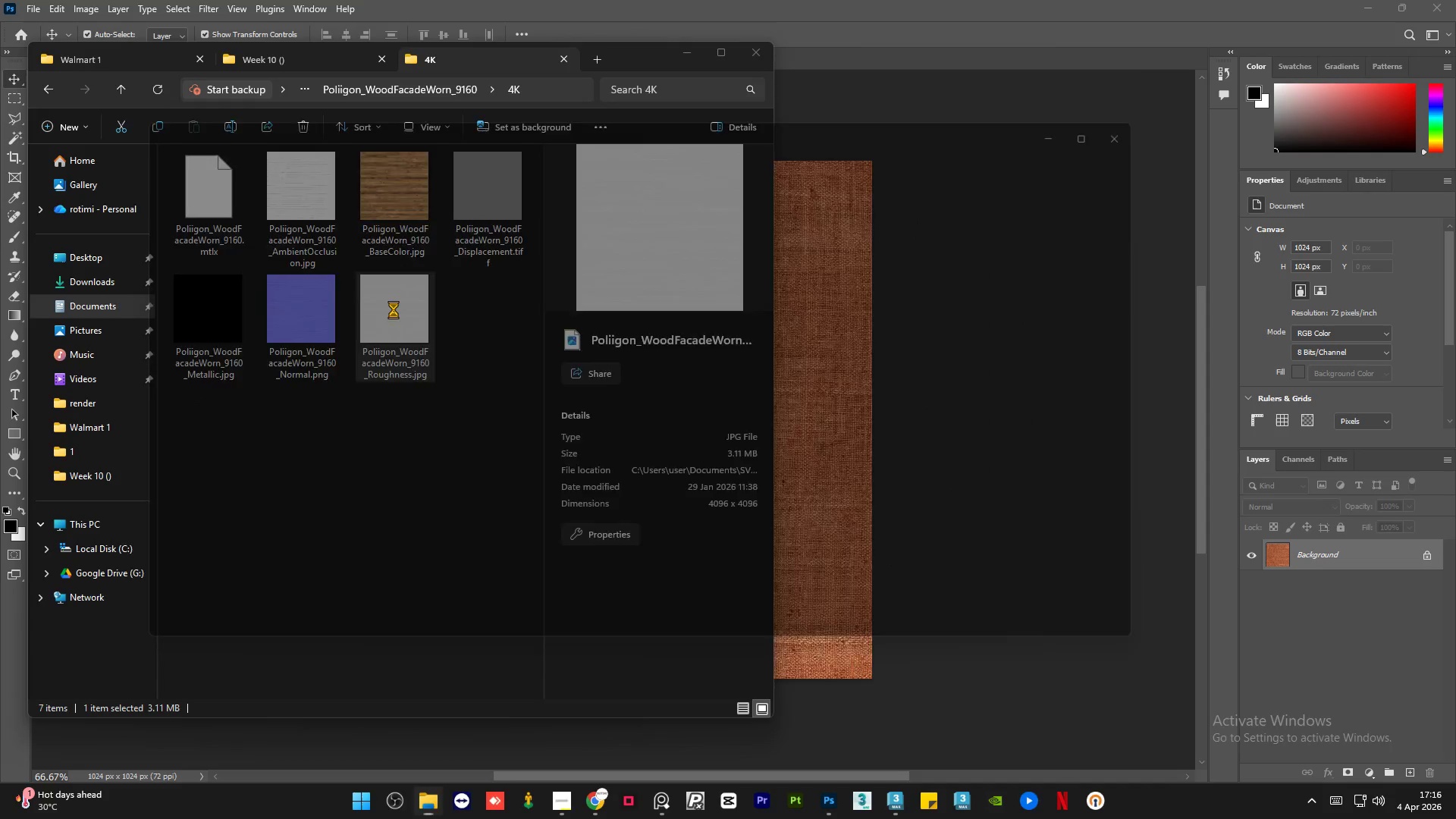 
triple_click([394, 309])
 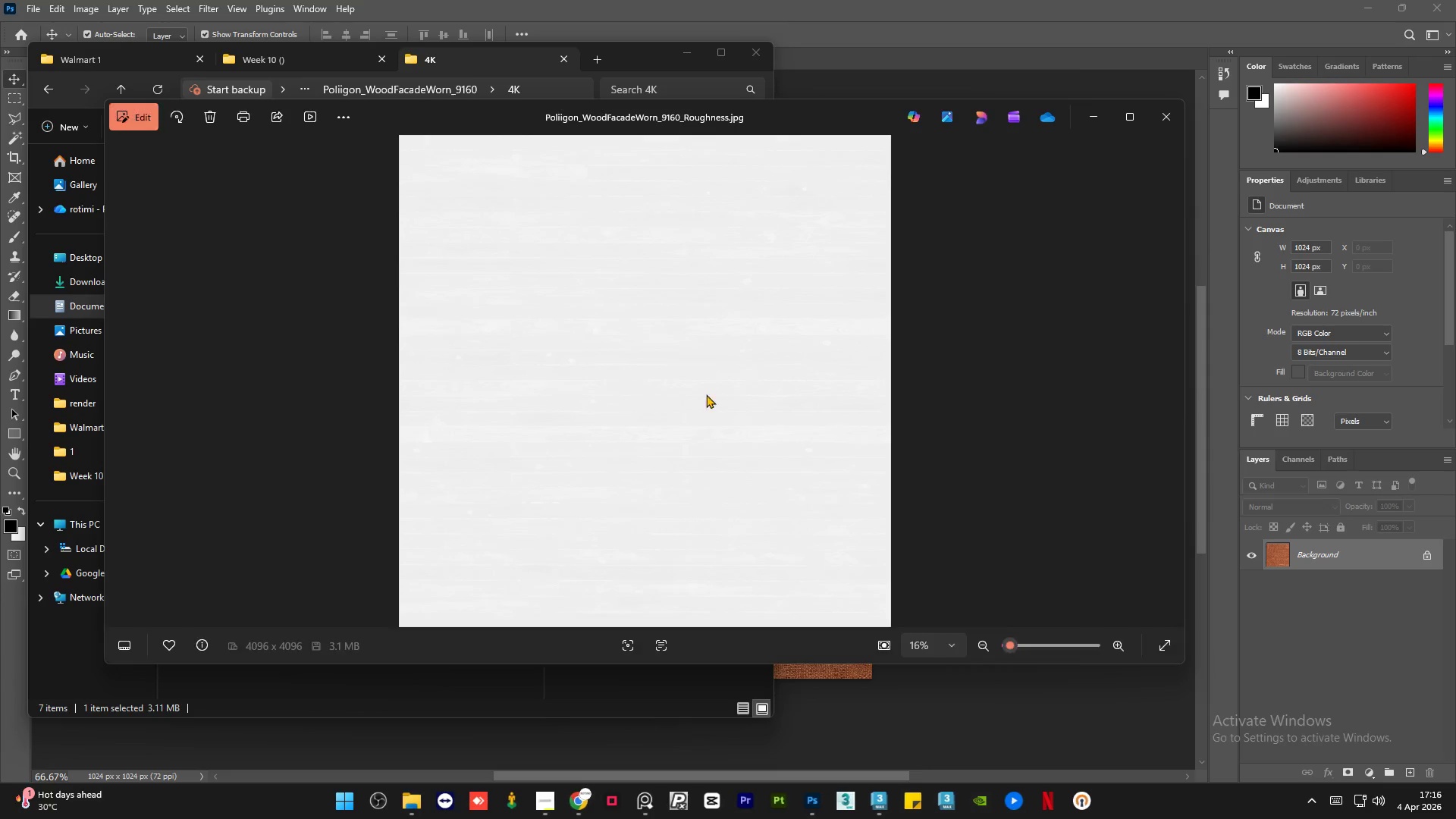 
scroll: coordinate [771, 413], scroll_direction: up, amount: 16.0
 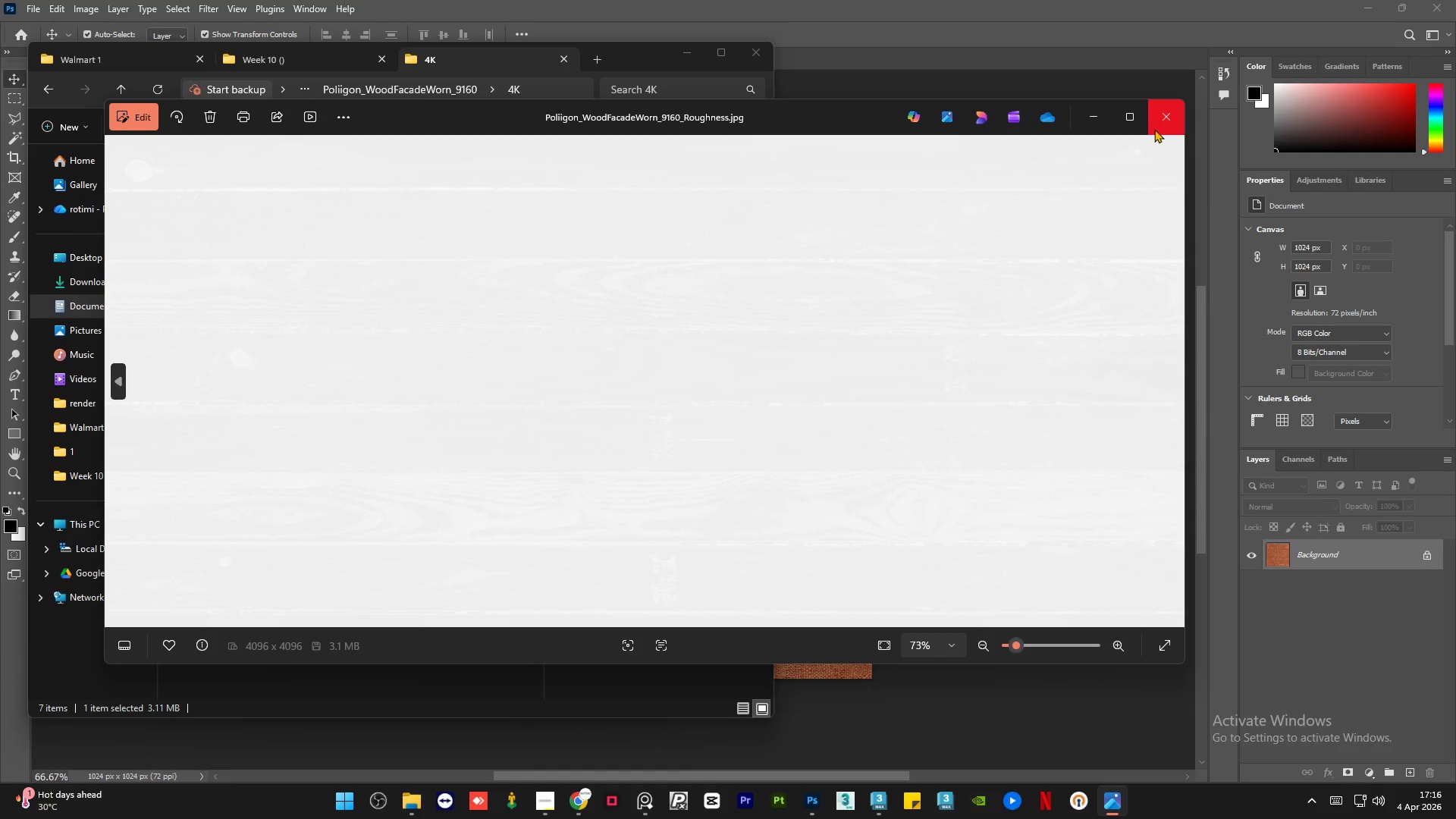 
left_click([1155, 127])
 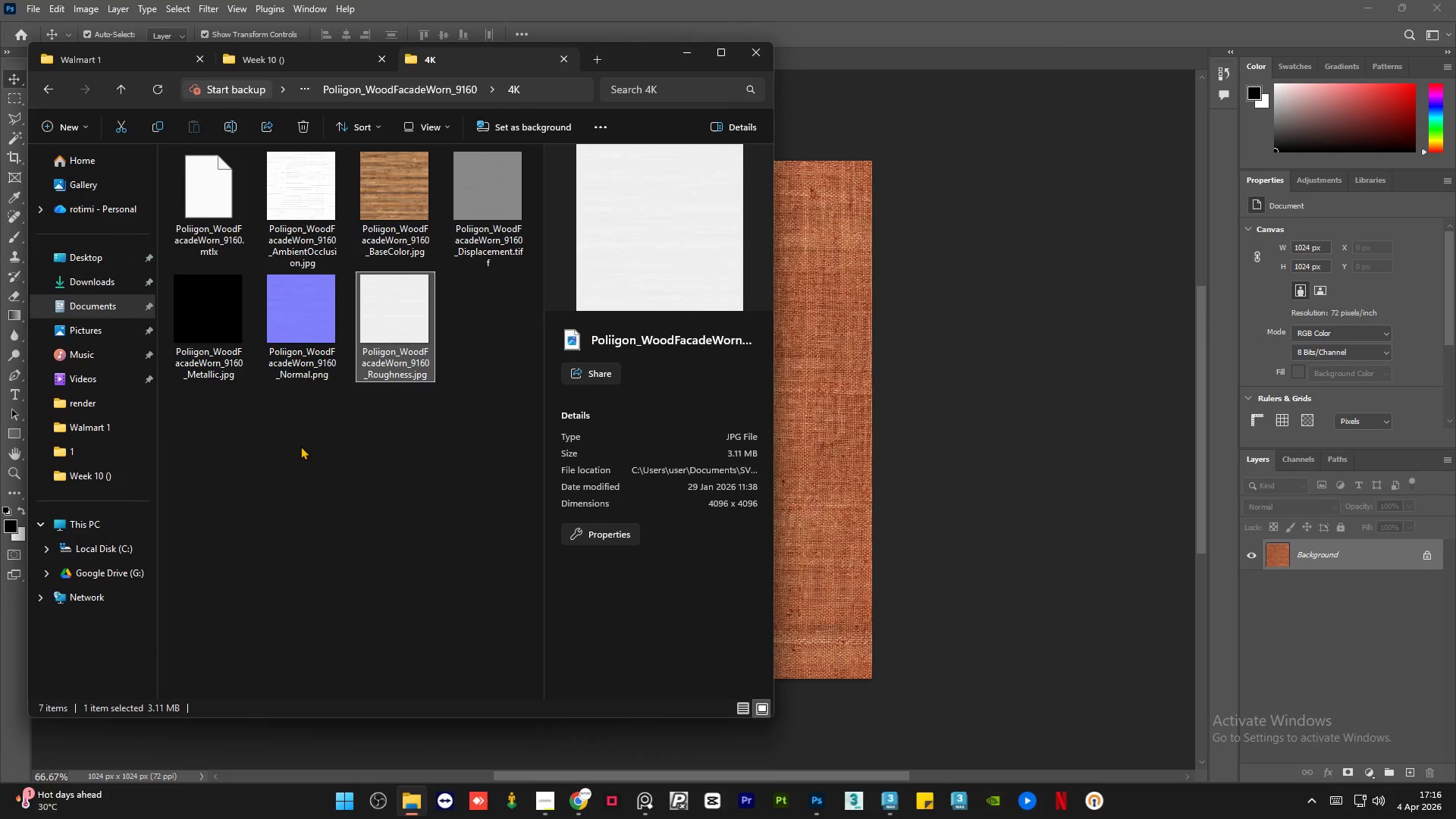 
left_click([303, 457])
 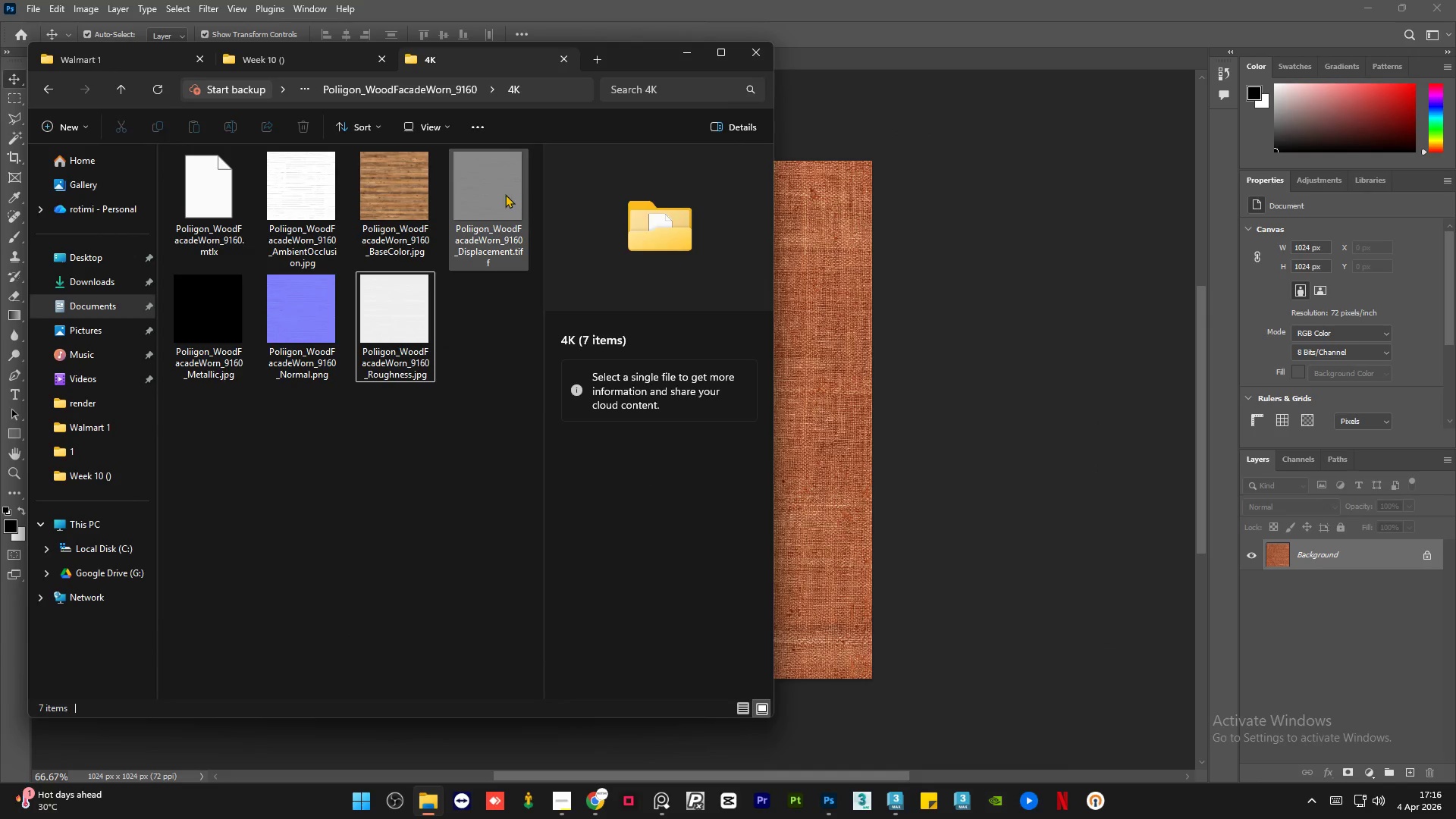 
double_click([499, 193])
 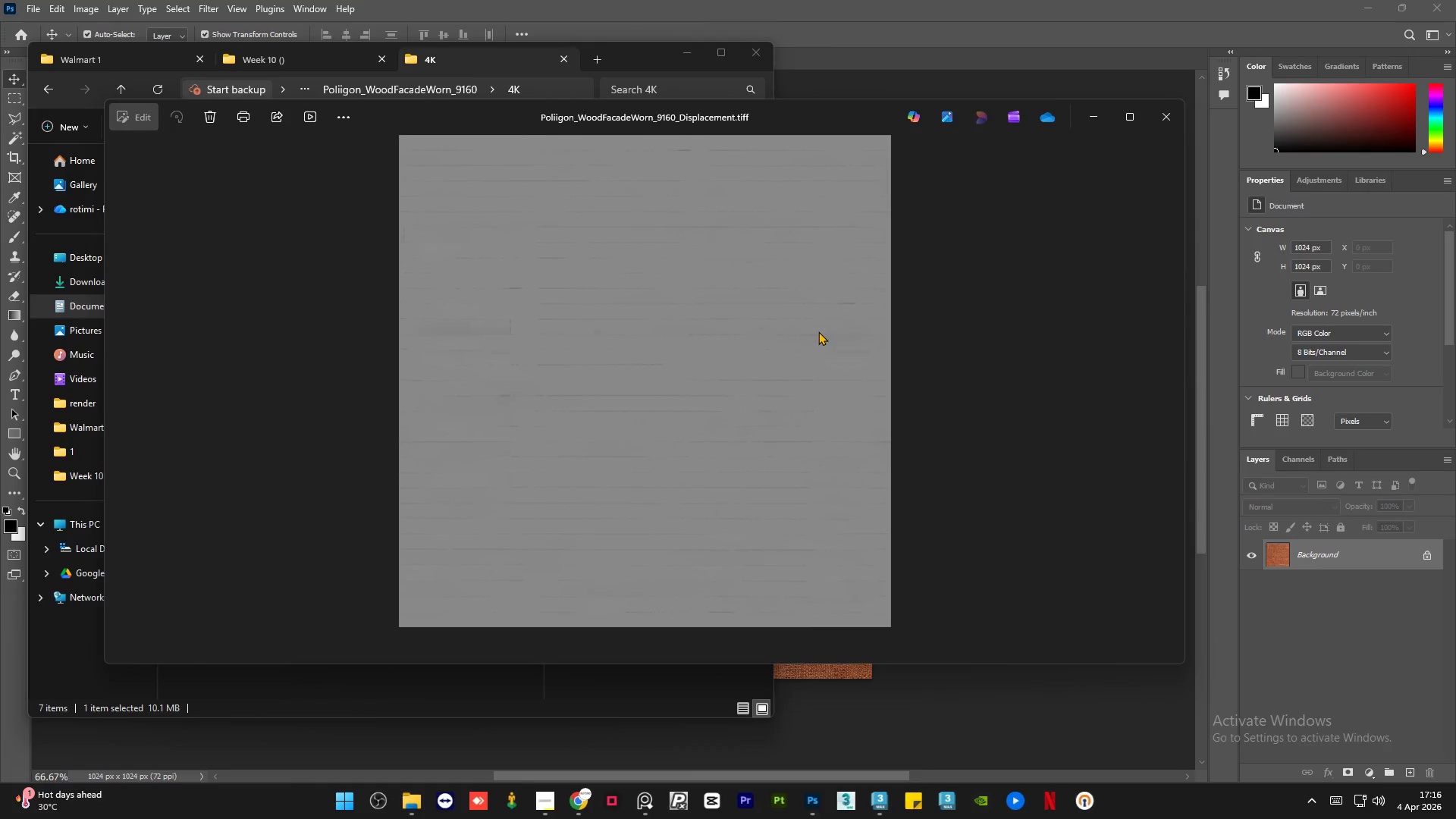 
scroll: coordinate [757, 373], scroll_direction: up, amount: 32.0
 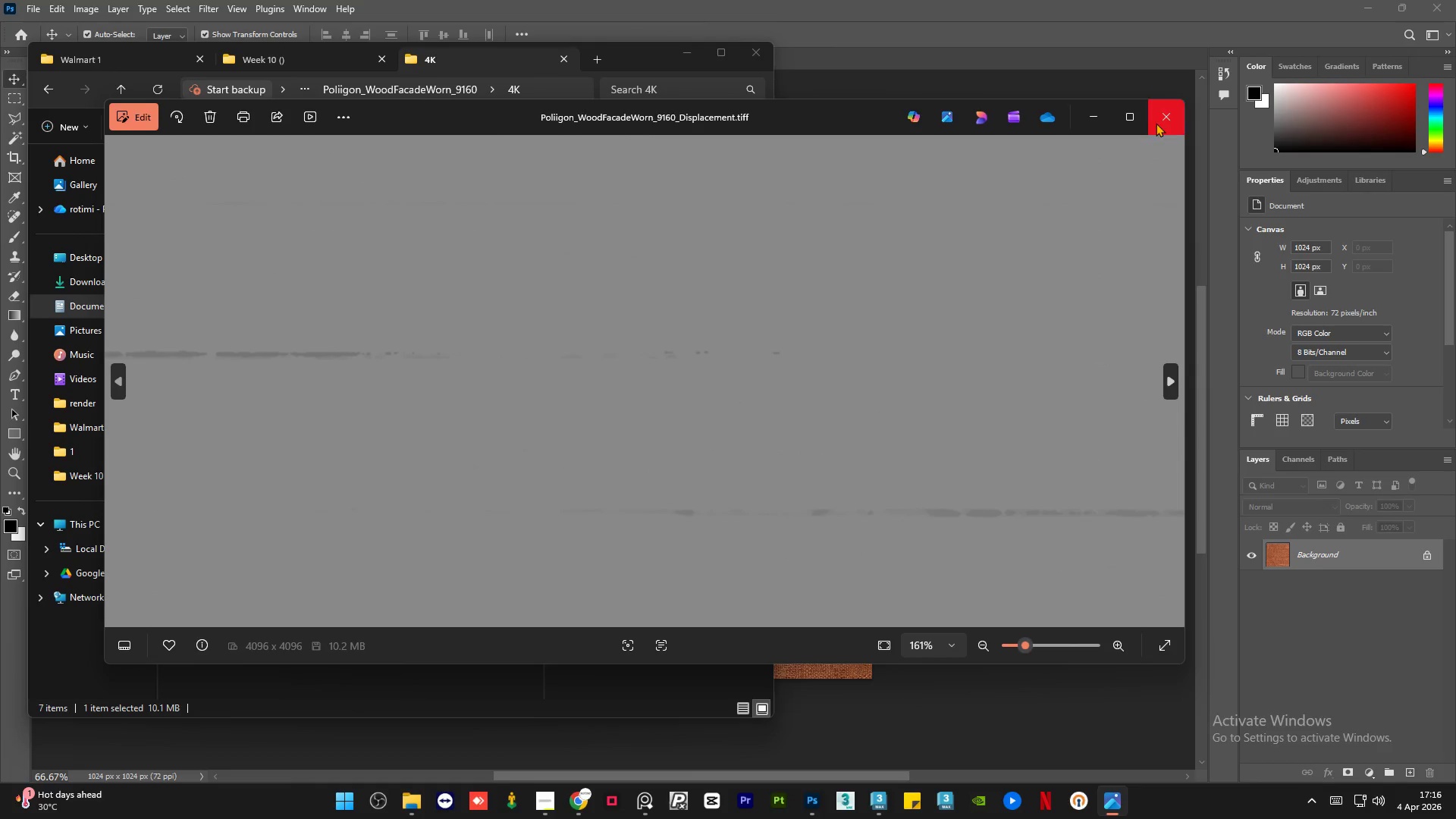 
left_click([1160, 120])
 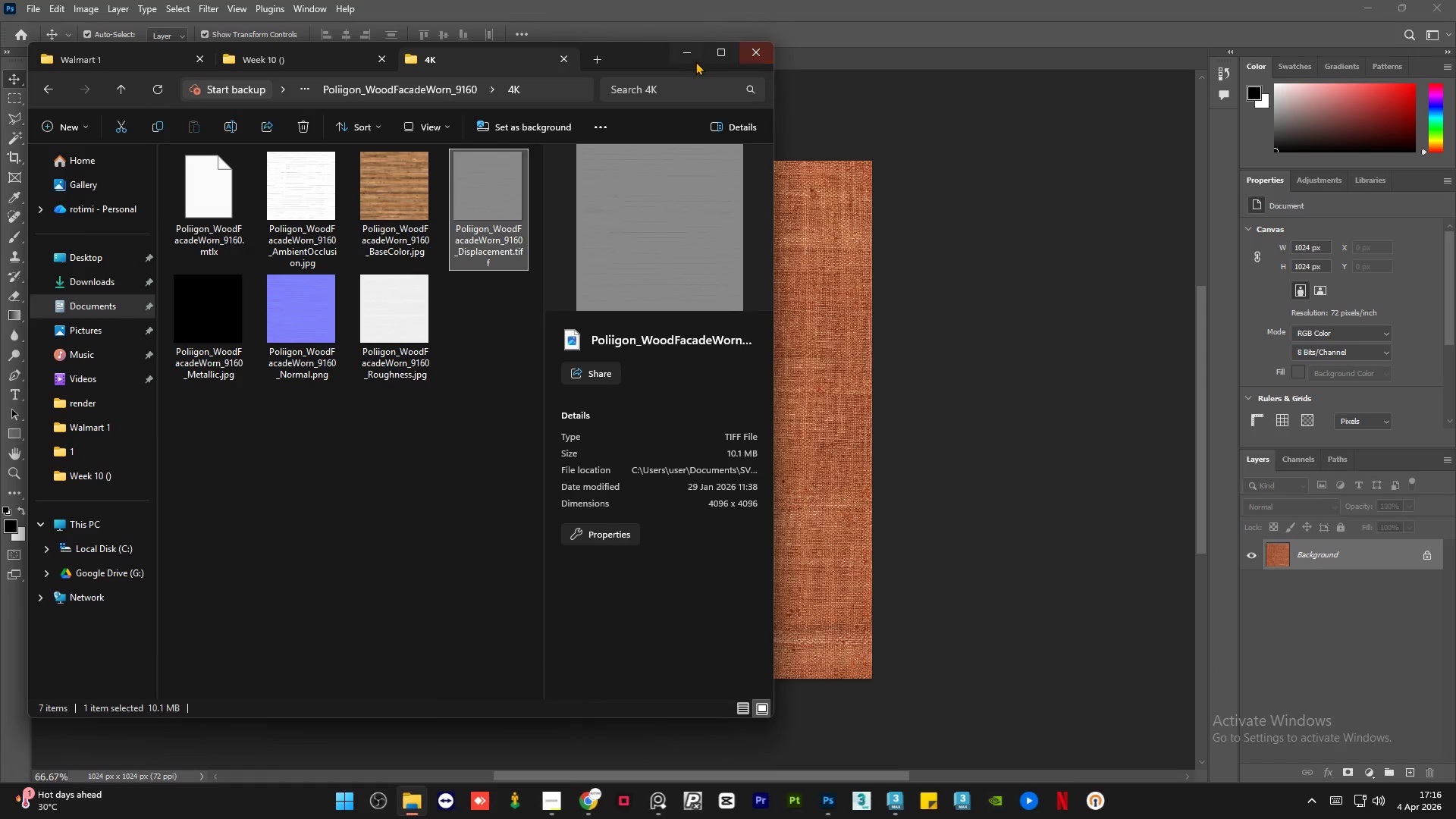 
left_click([695, 61])
 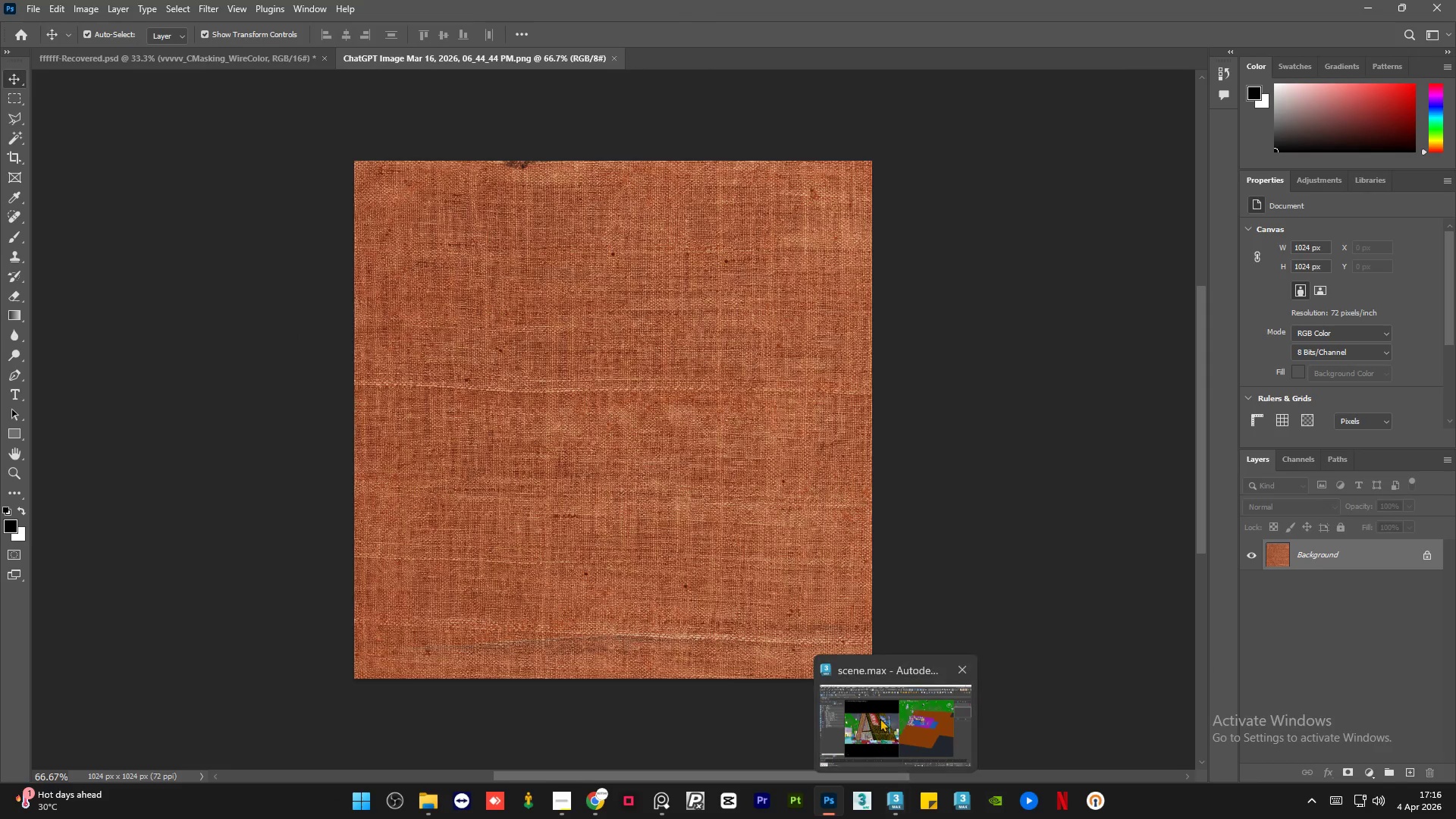 
left_click([880, 717])
 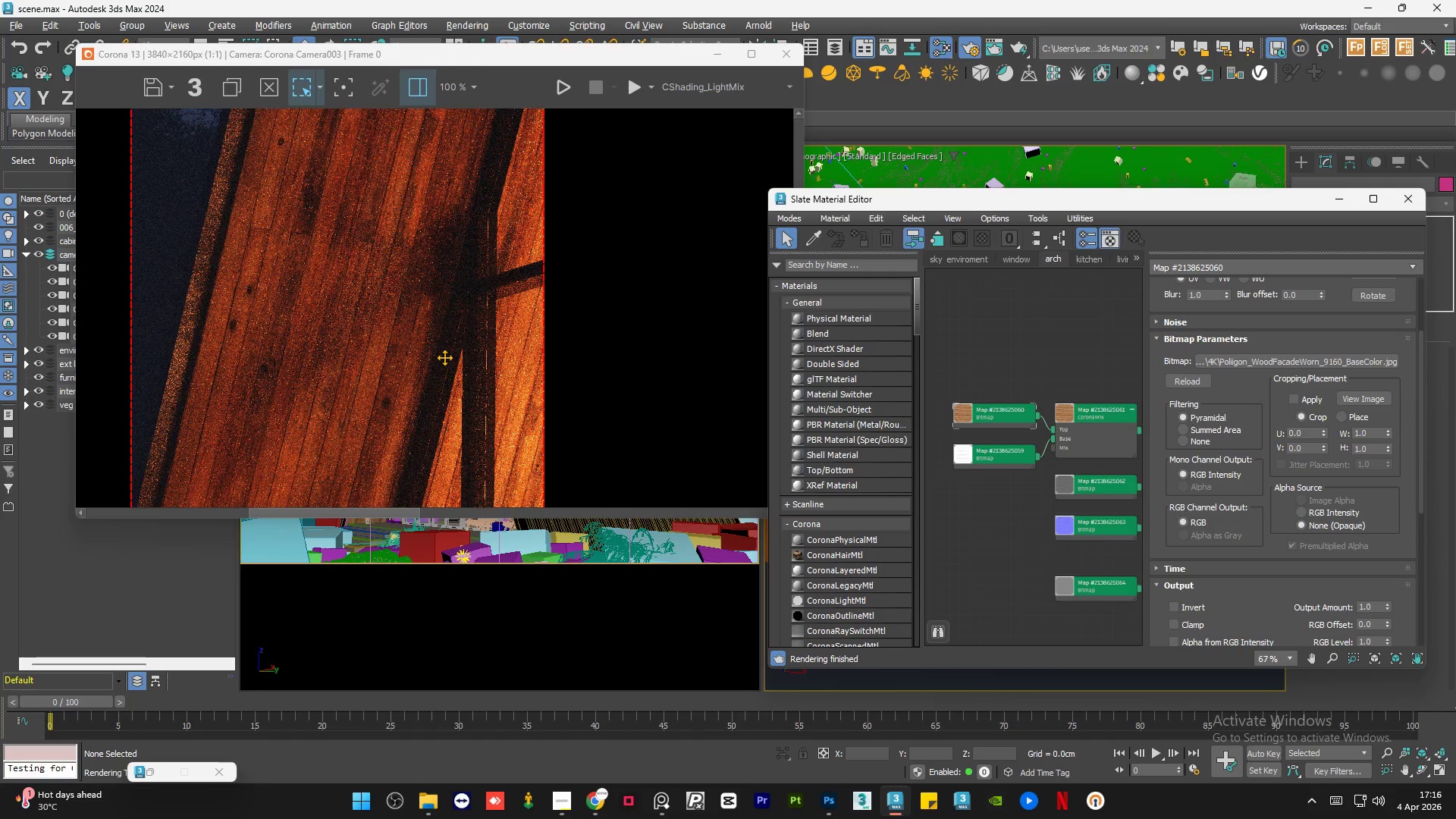 
scroll: coordinate [444, 357], scroll_direction: down, amount: 2.0
 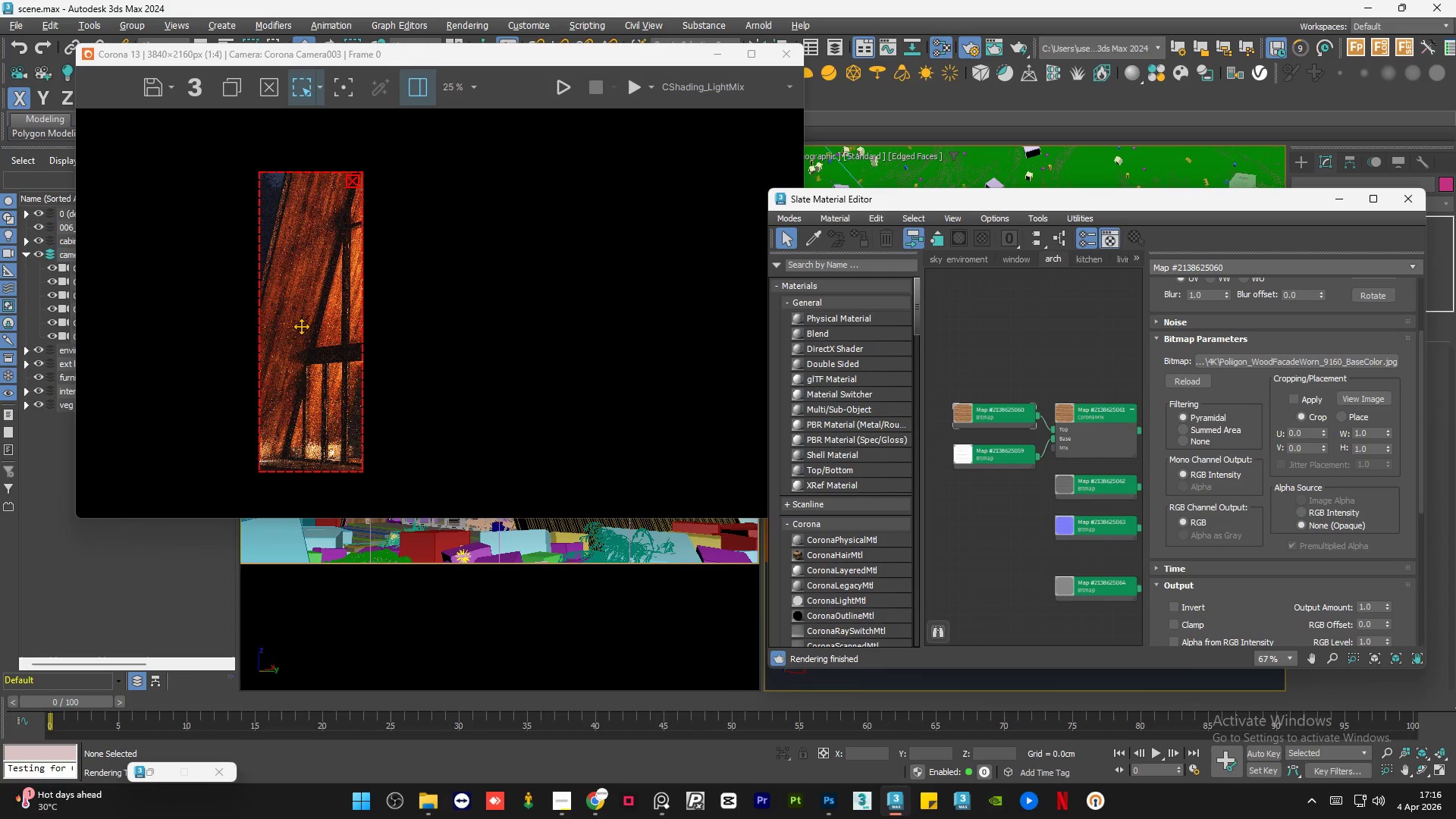 
scroll: coordinate [310, 170], scroll_direction: up, amount: 3.0
 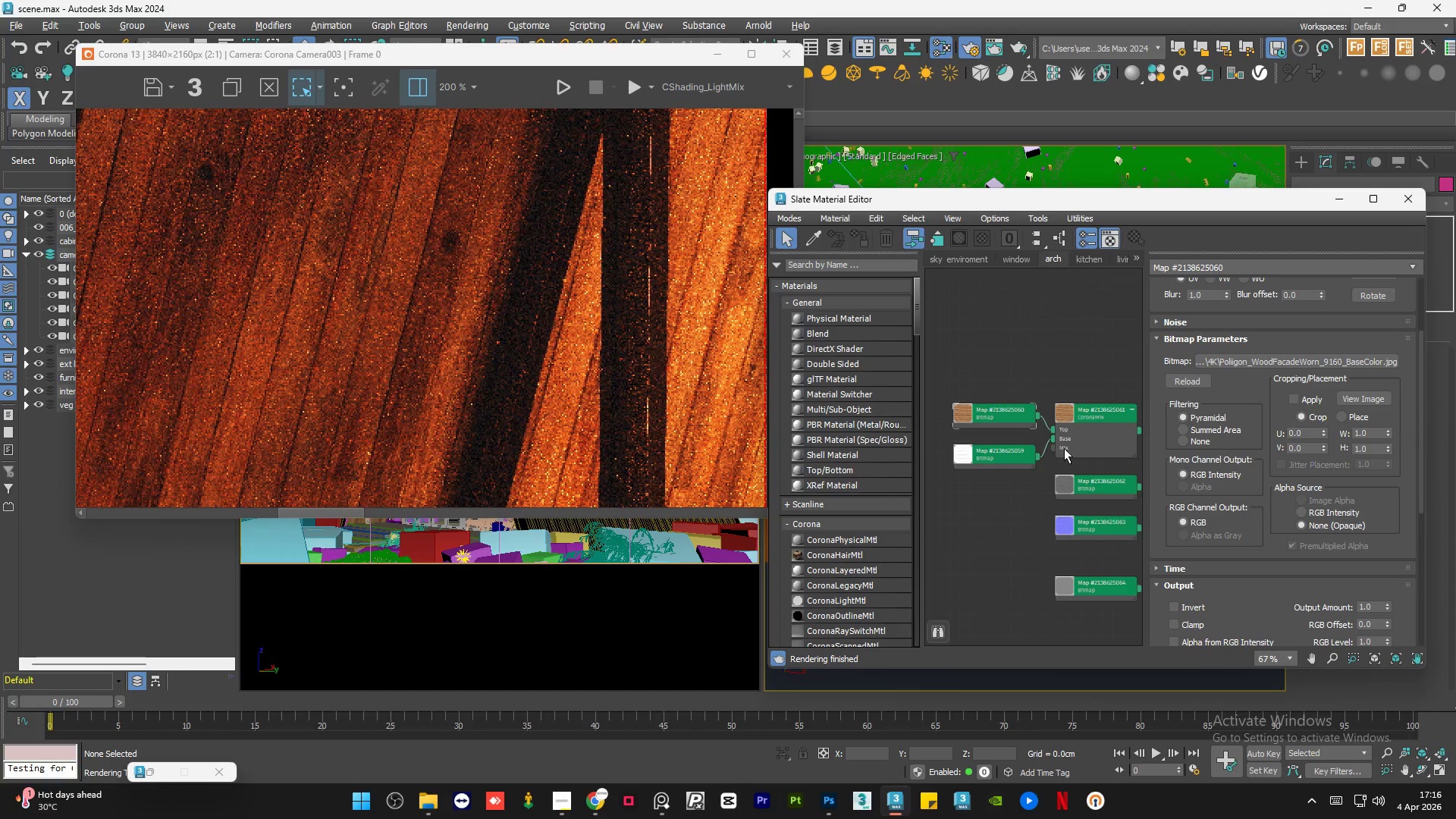 
scroll: coordinate [999, 400], scroll_direction: down, amount: 3.0
 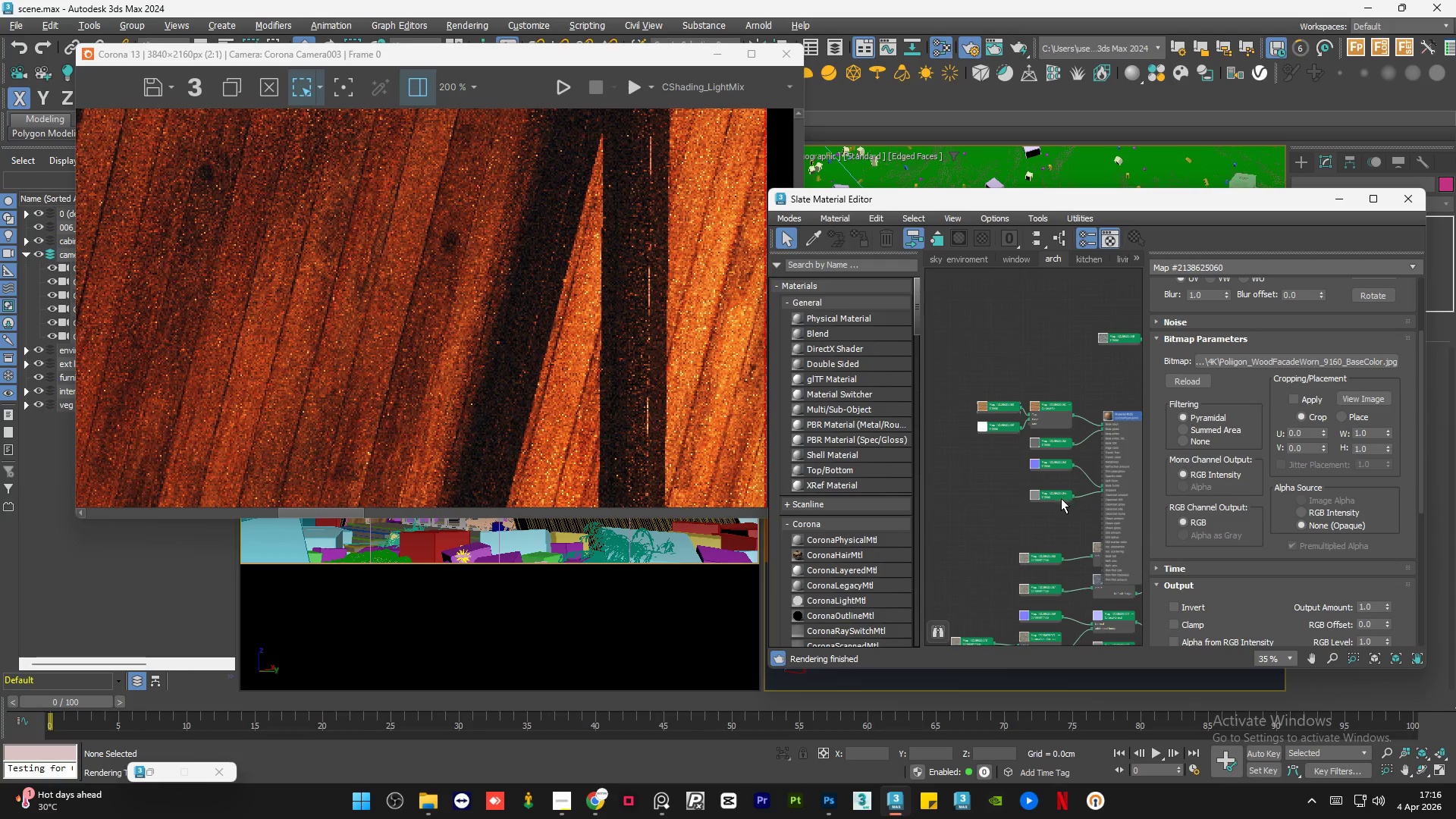 
left_click([1061, 498])
 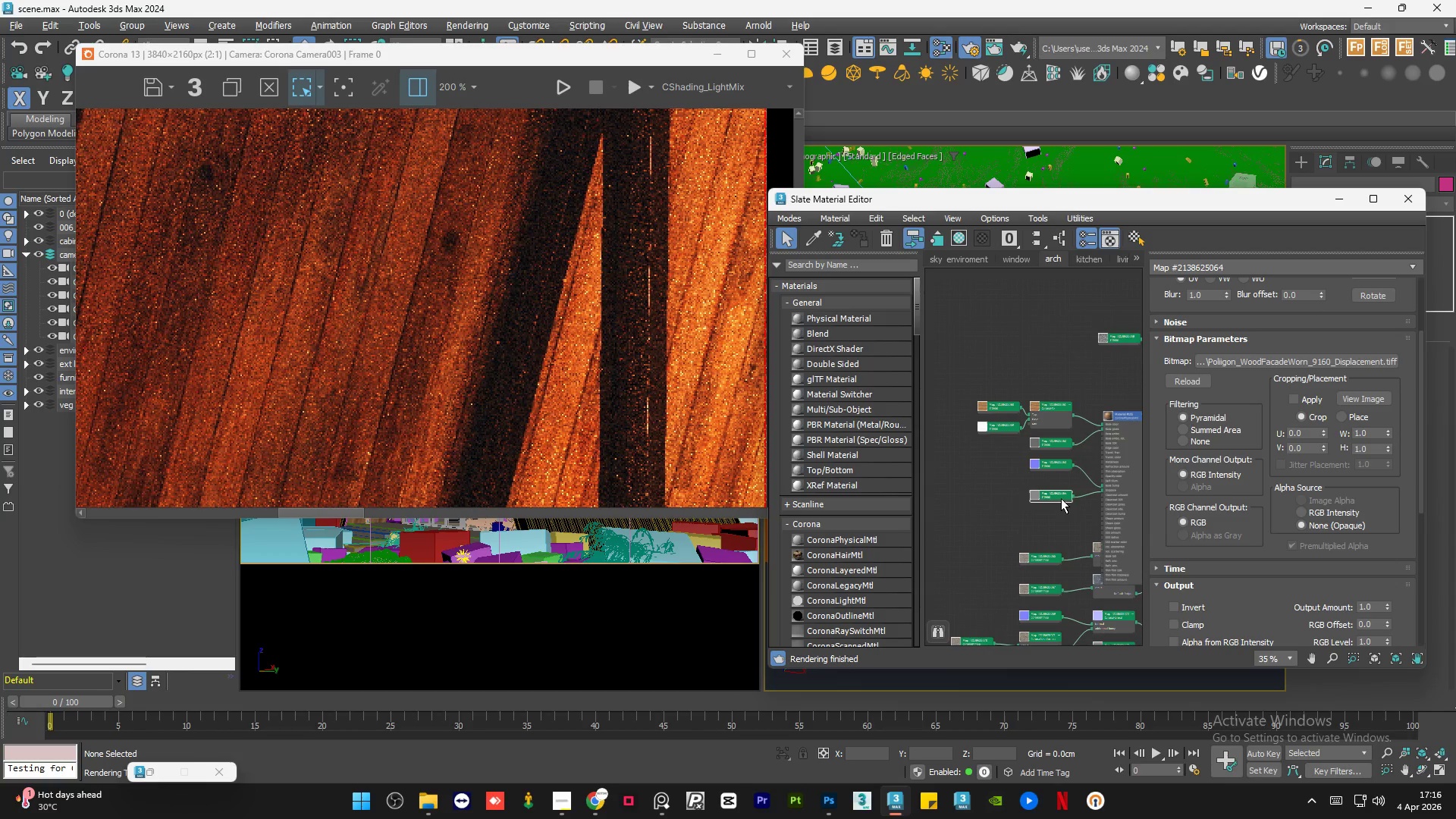 
key(Delete)
 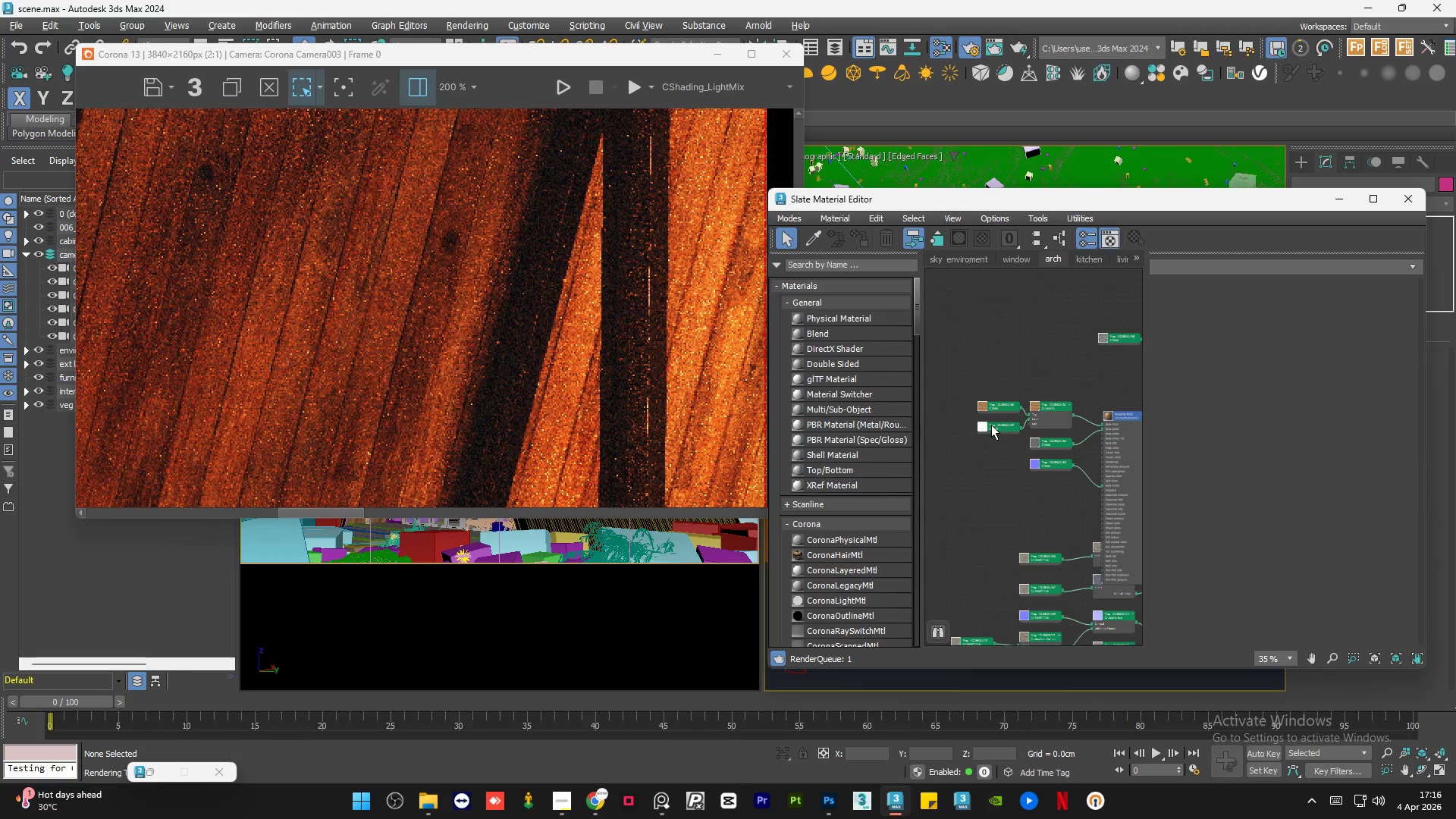 
left_click([991, 425])
 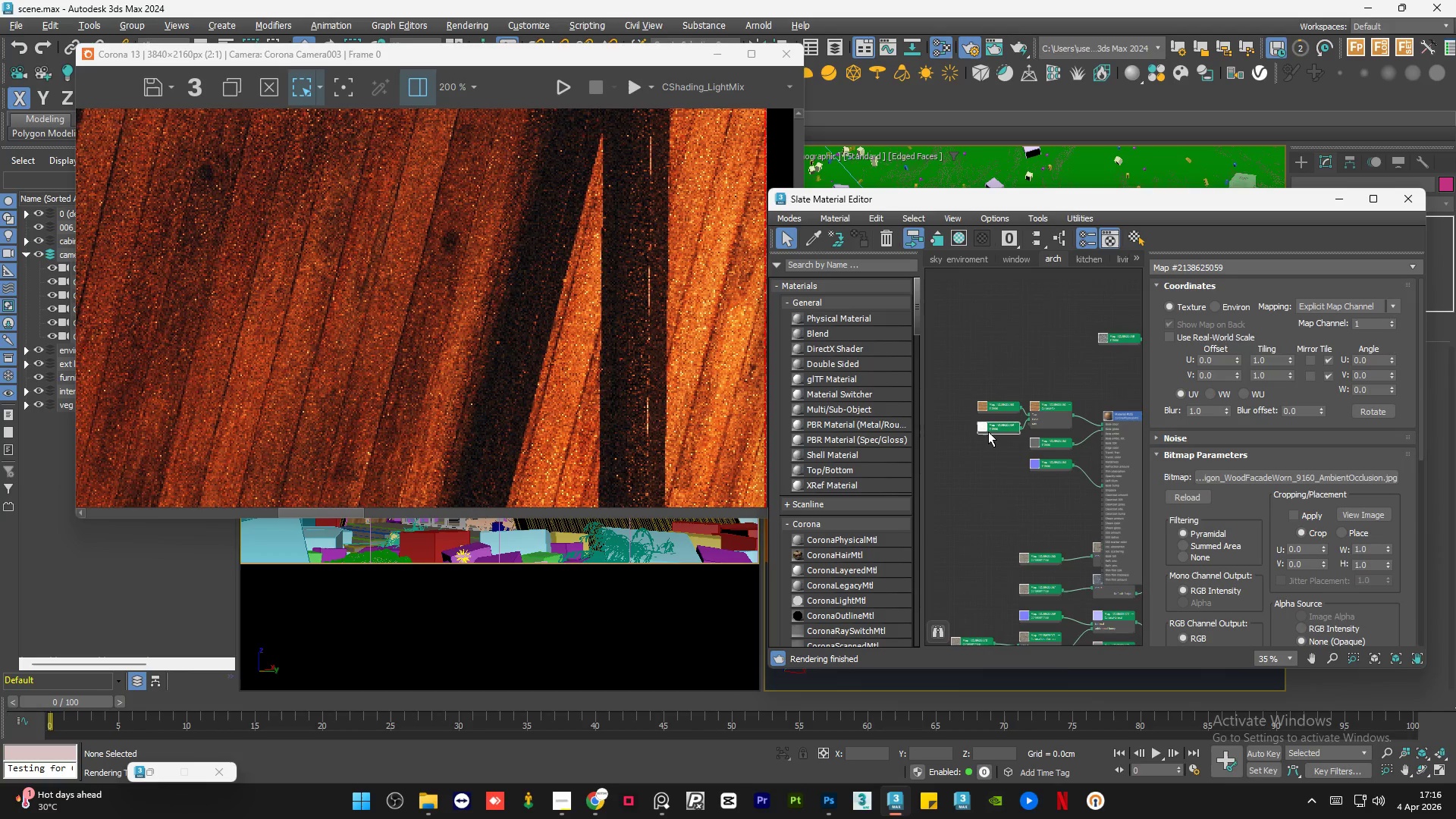 
hold_key(key=ShiftLeft, duration=1.5)
left_click_drag(start_coordinate=[990, 425], to_coordinate=[1045, 501])
 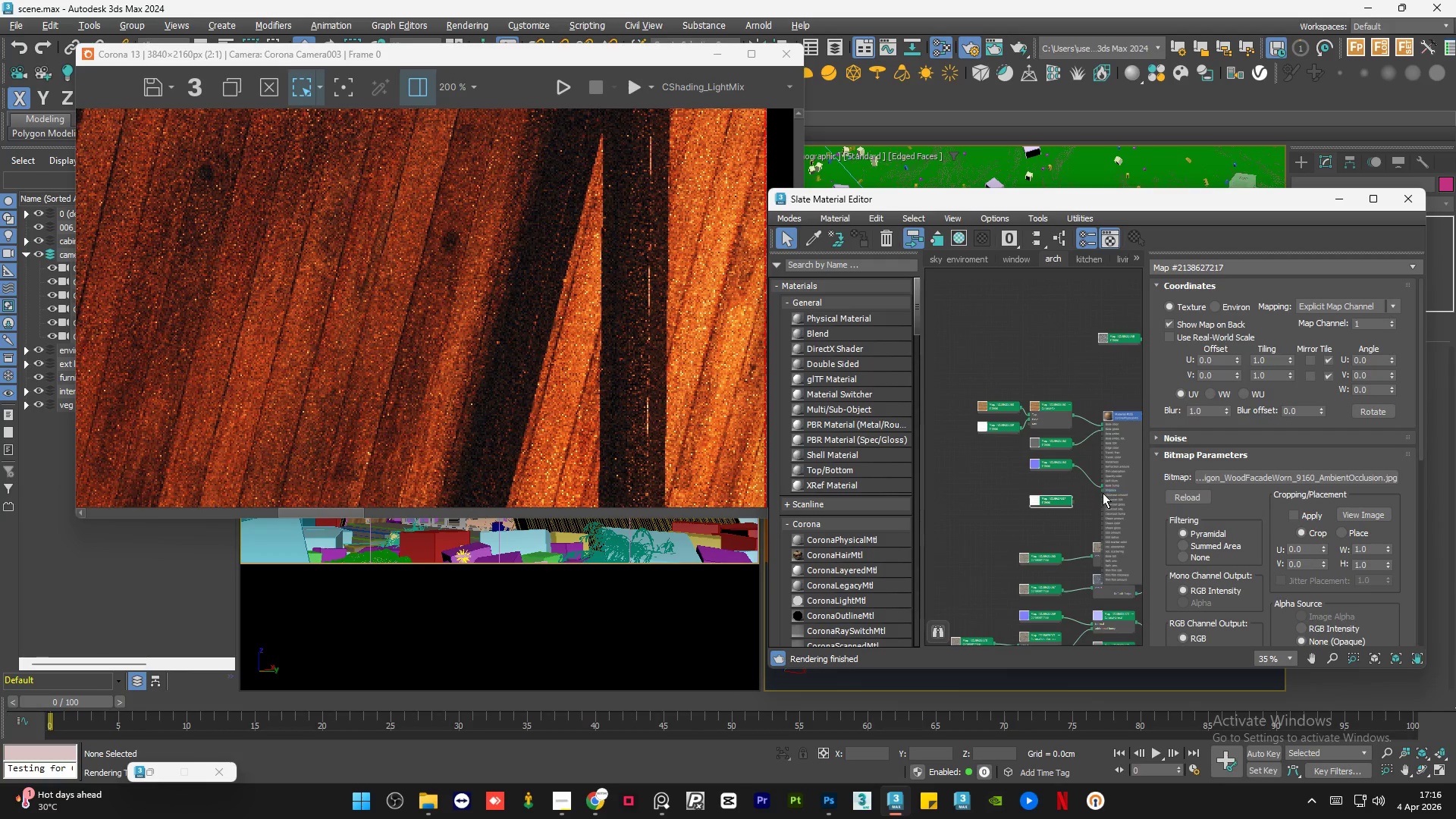 
key(Shift+ShiftLeft)
 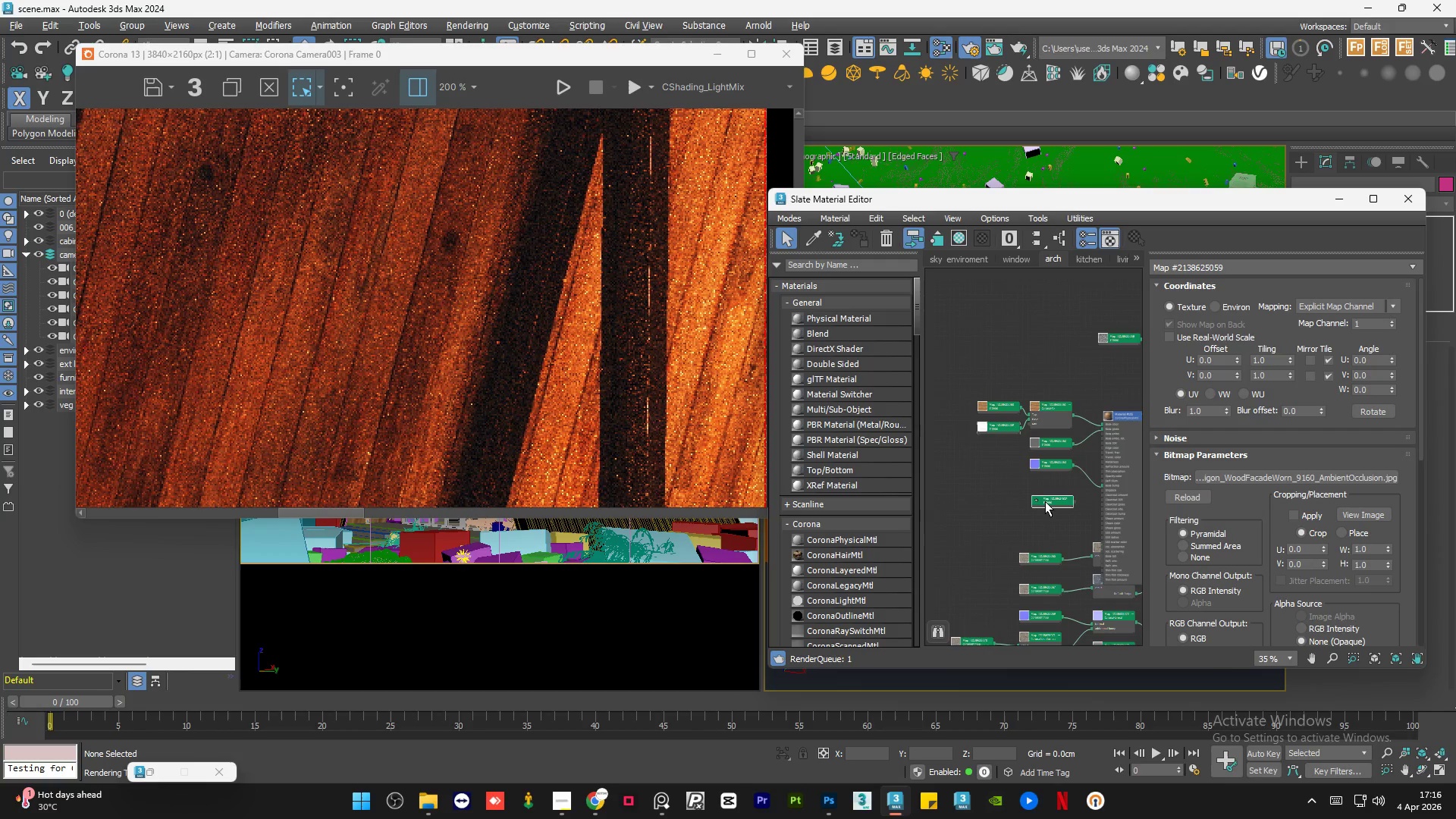 
key(Shift+ShiftLeft)
 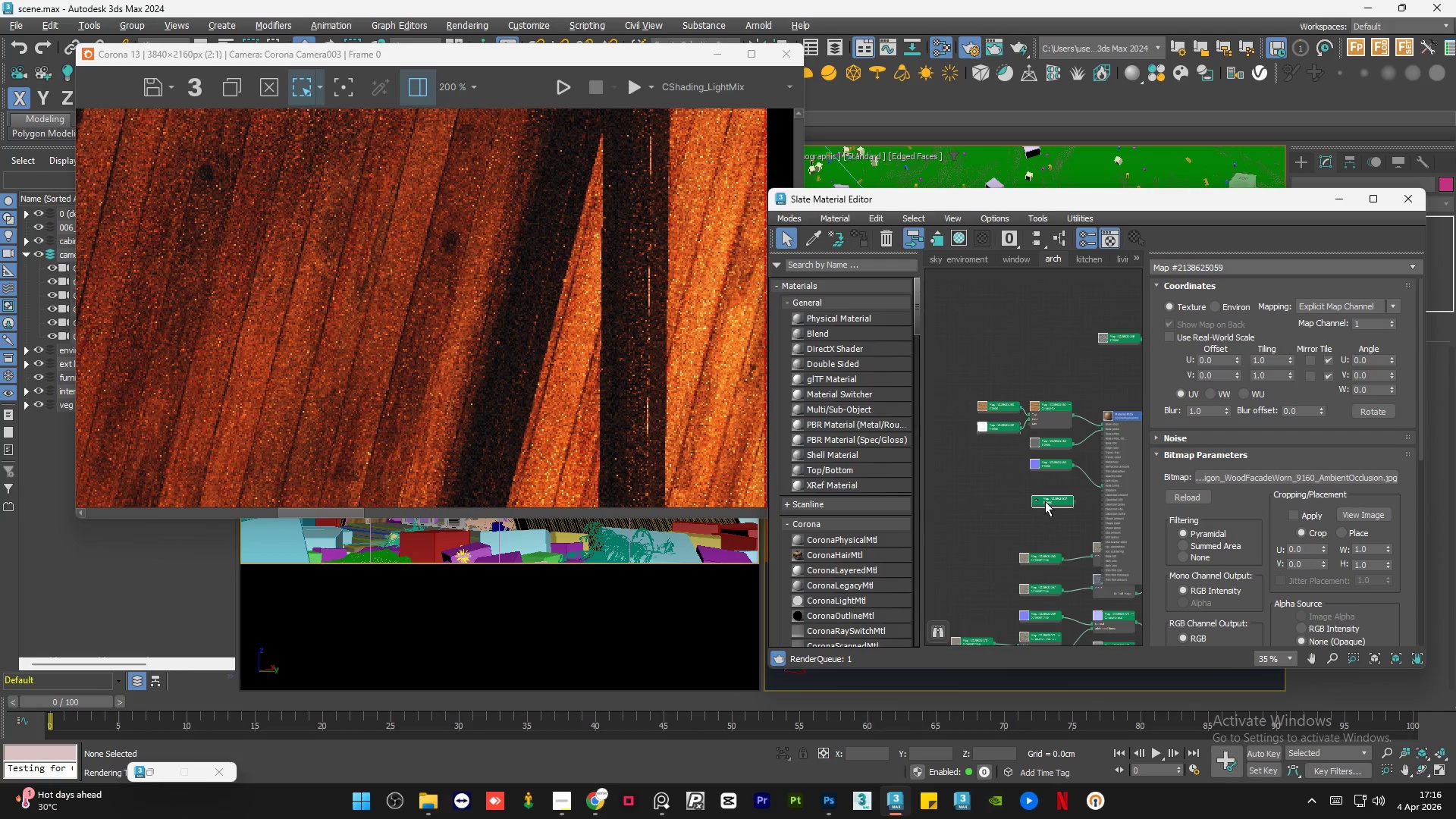 
key(Shift+ShiftLeft)
 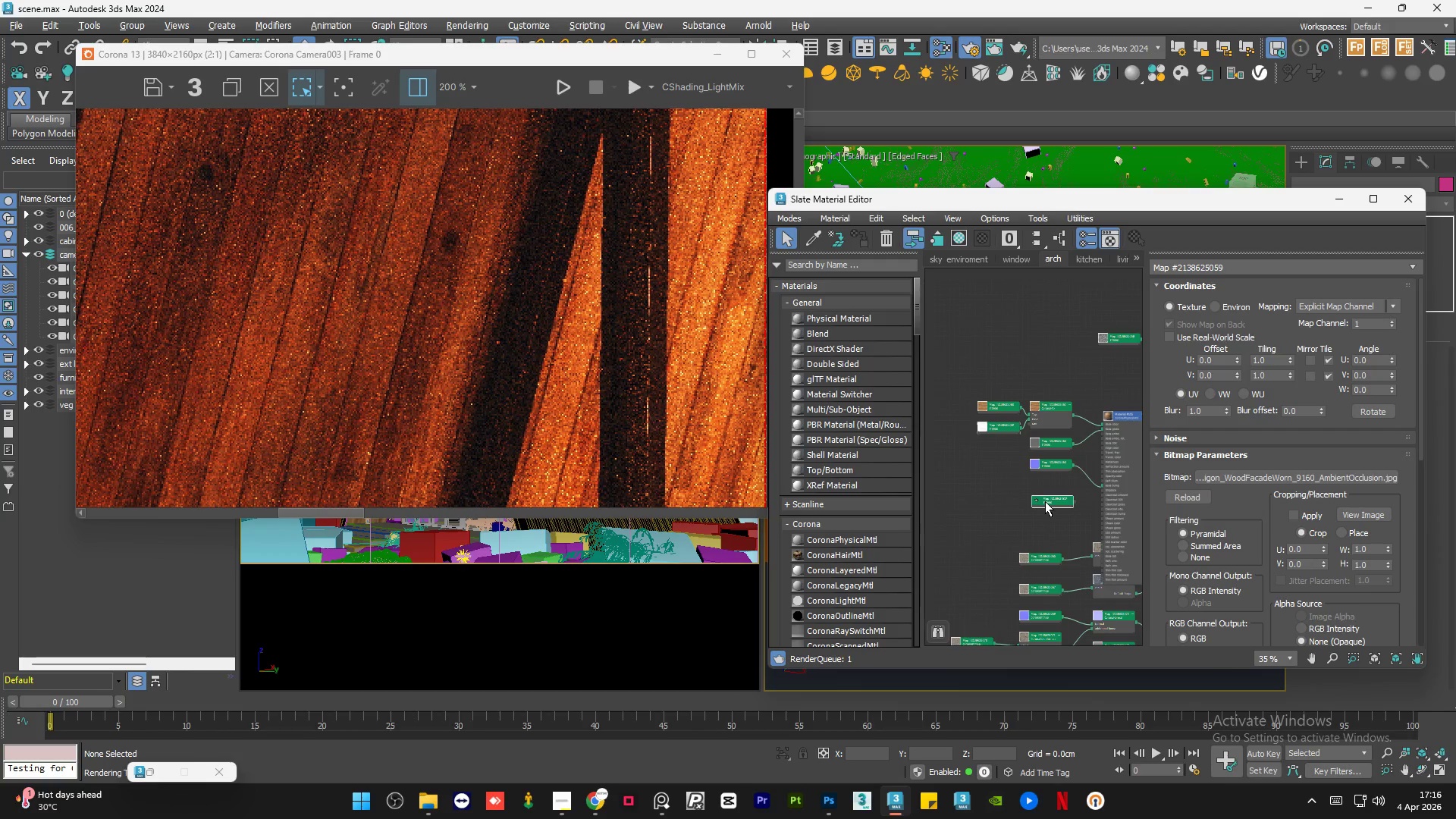 
key(Shift+ShiftLeft)
 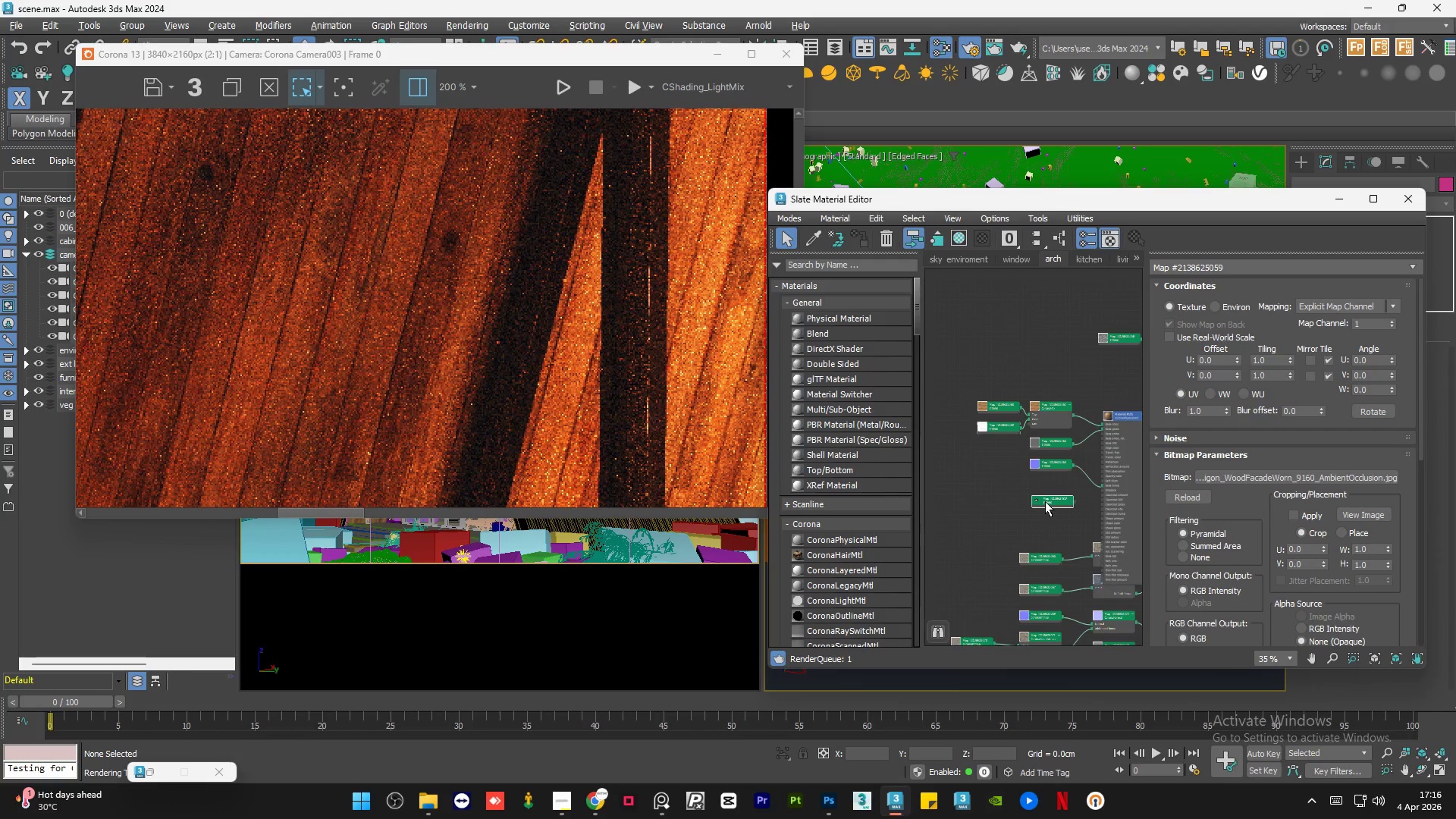 
key(Shift+ShiftLeft)
 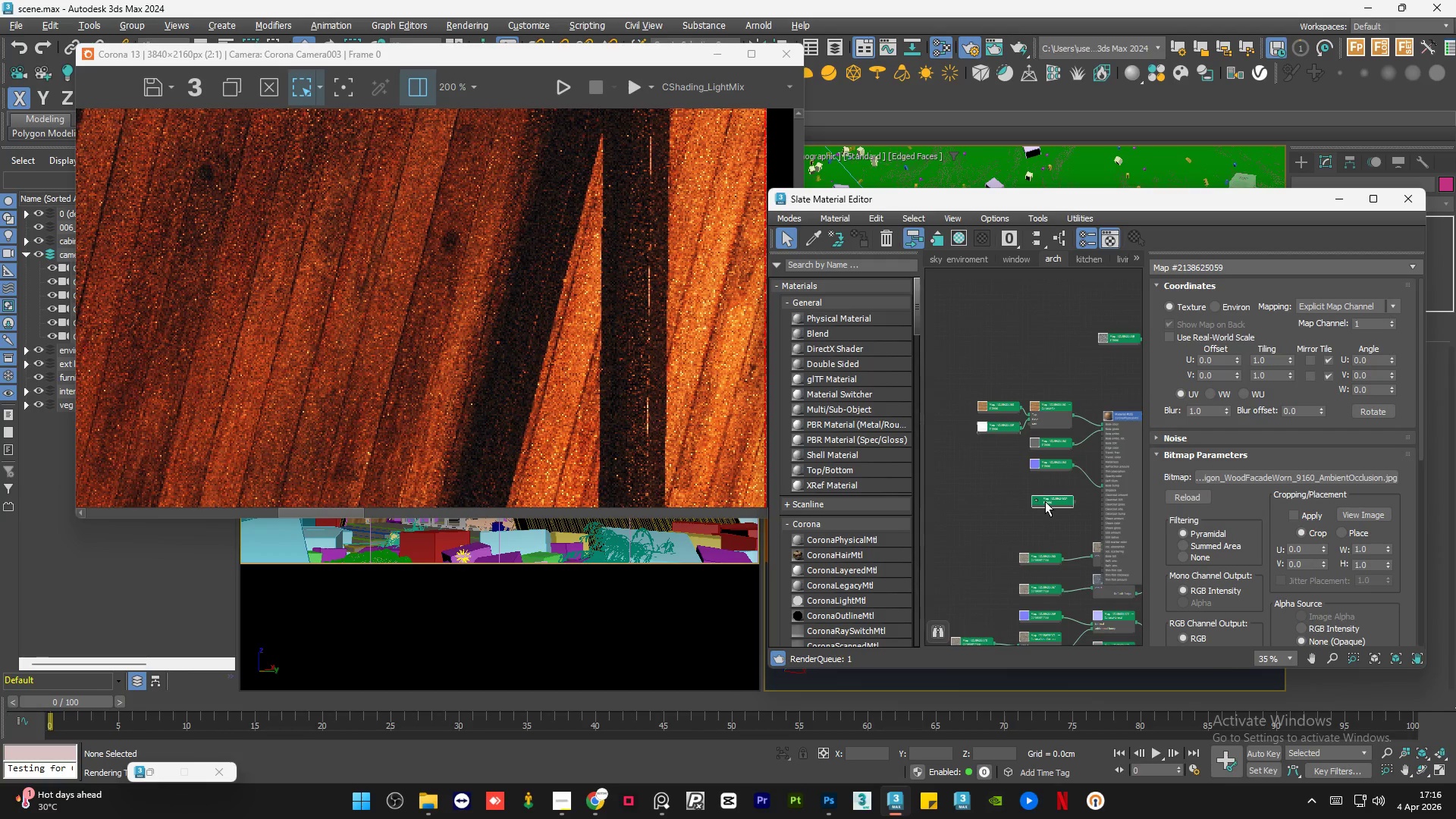 
key(Shift+ShiftLeft)
 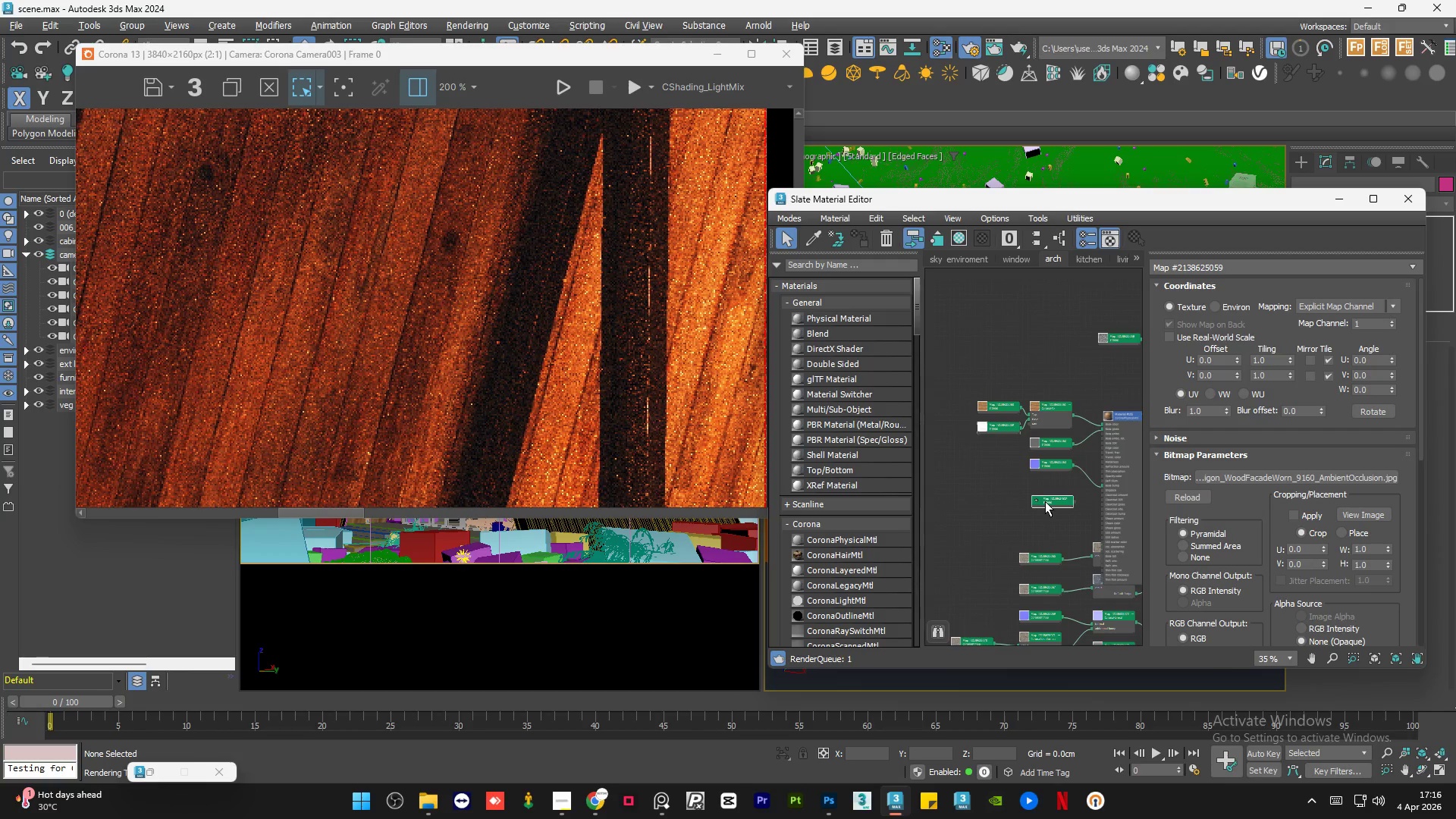 
key(Shift+ShiftLeft)
 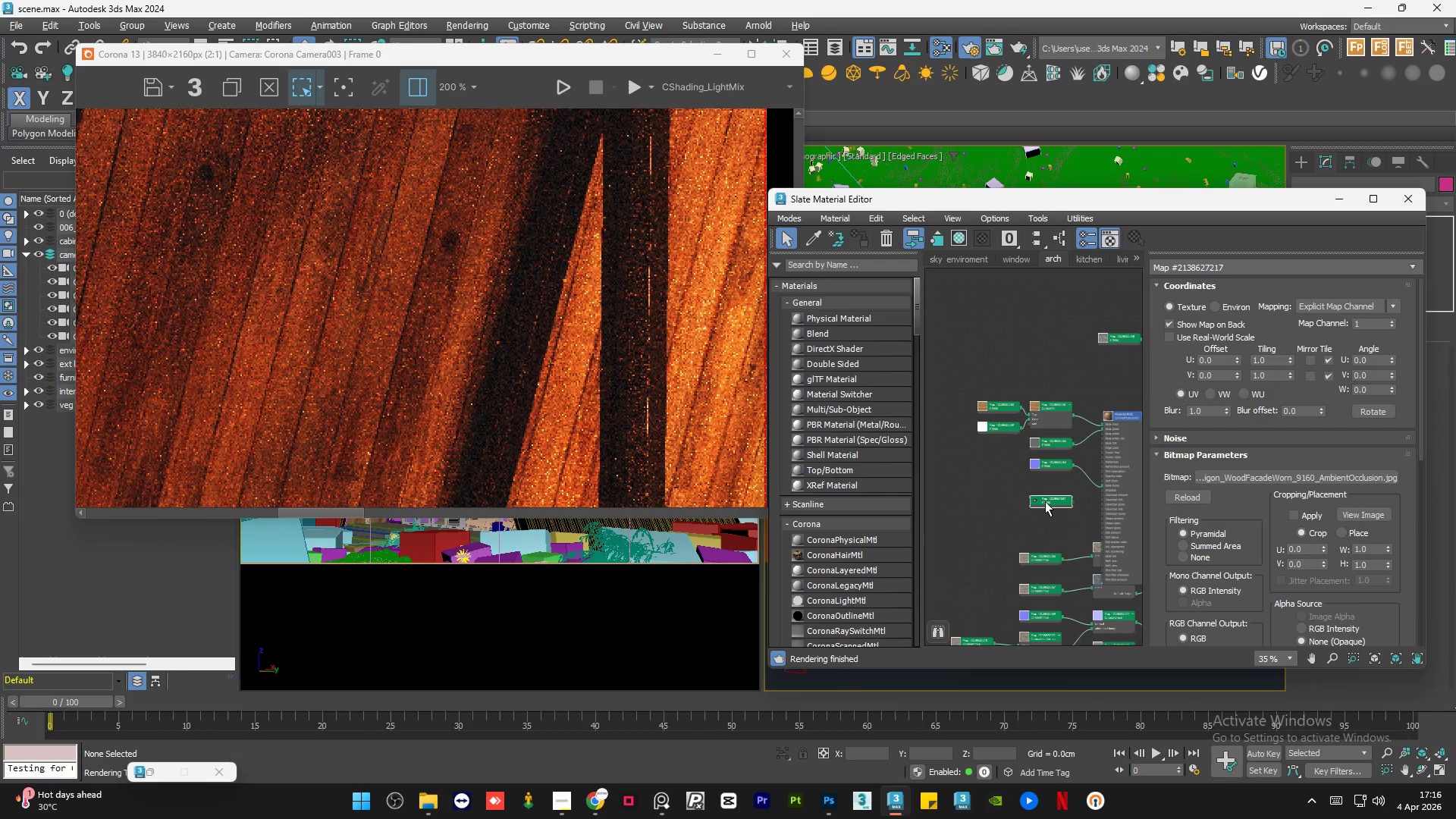 
key(Shift+ShiftLeft)
 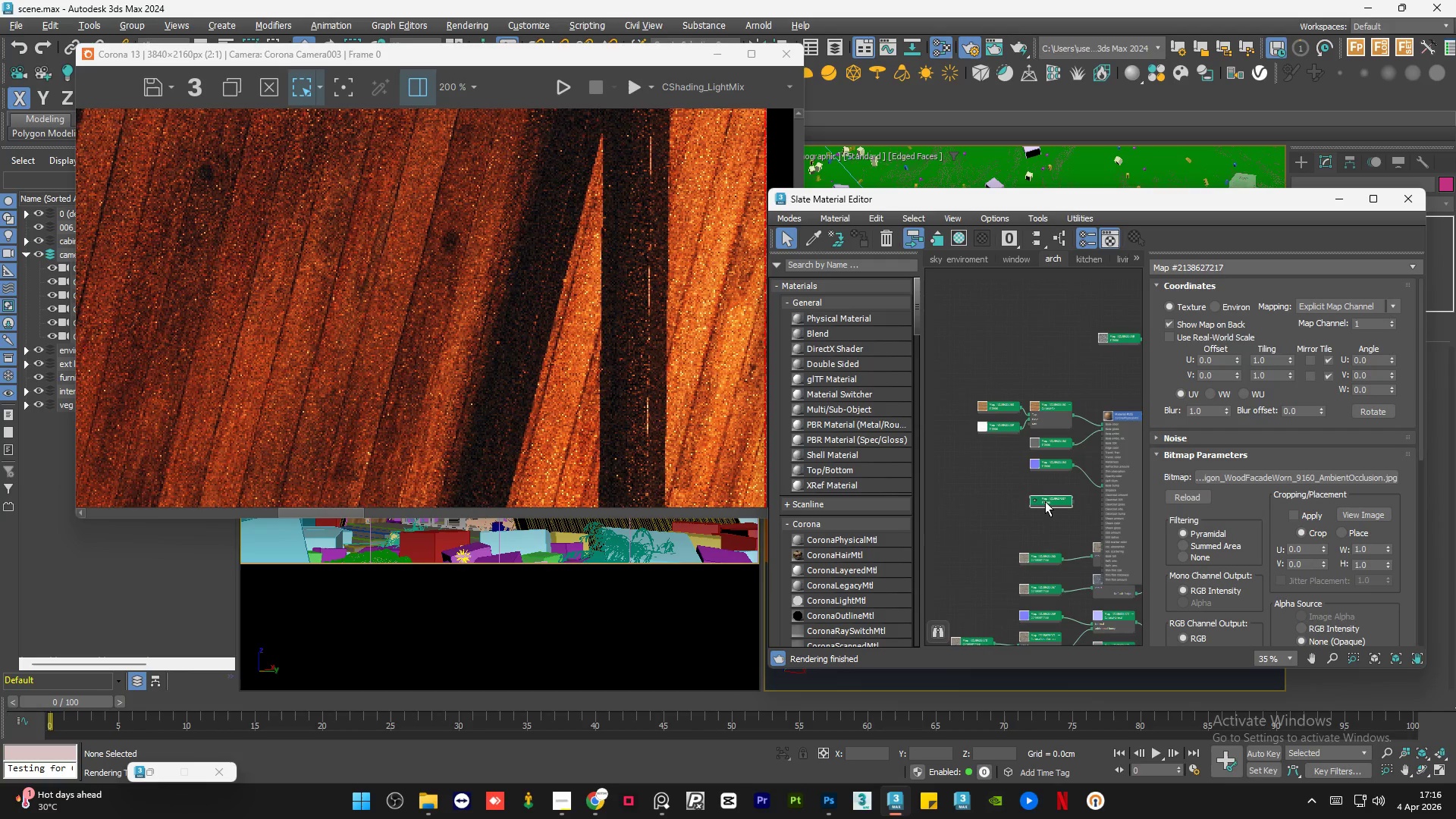 
key(Shift+ShiftLeft)
 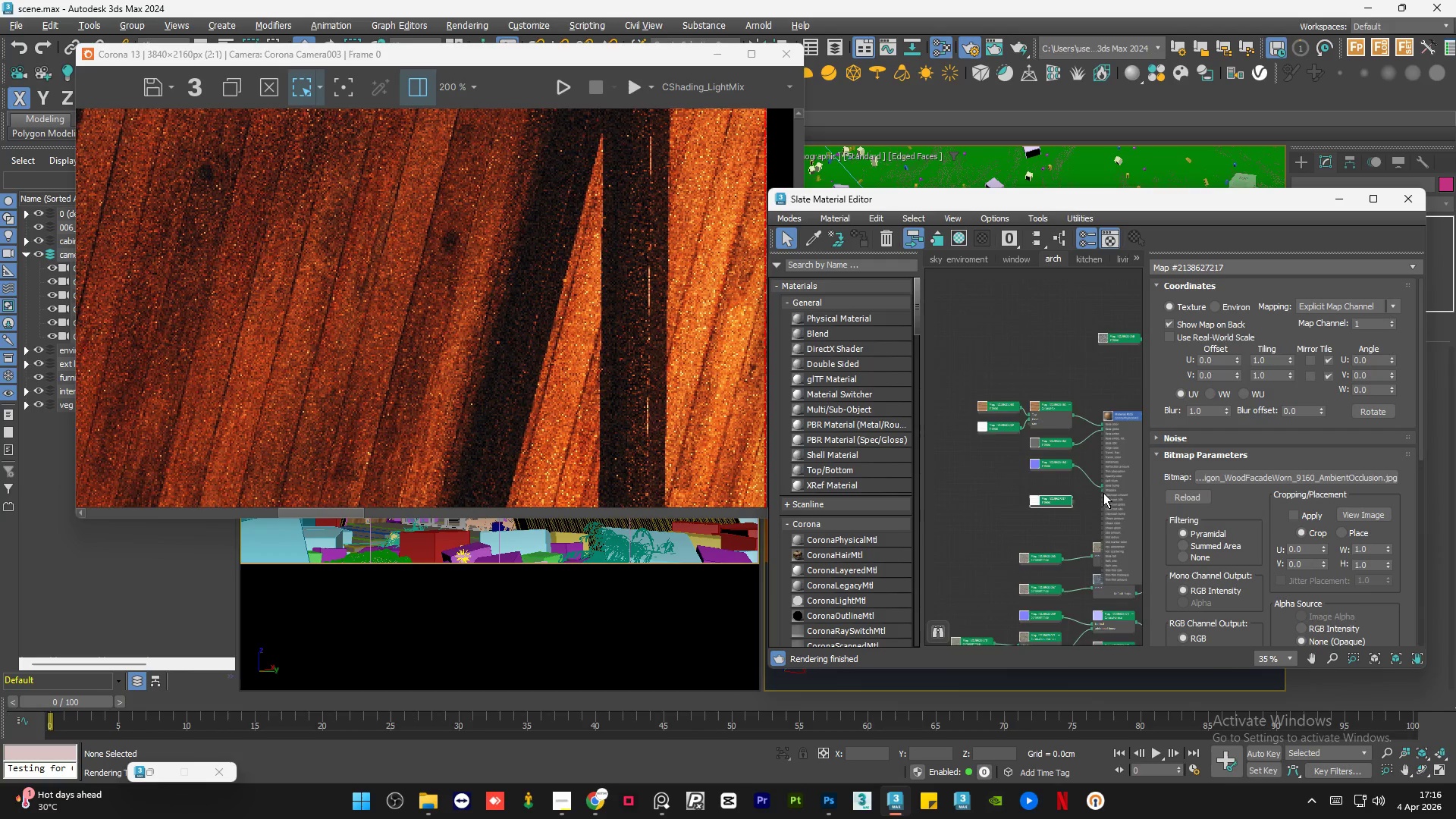 
left_click([1062, 521])
 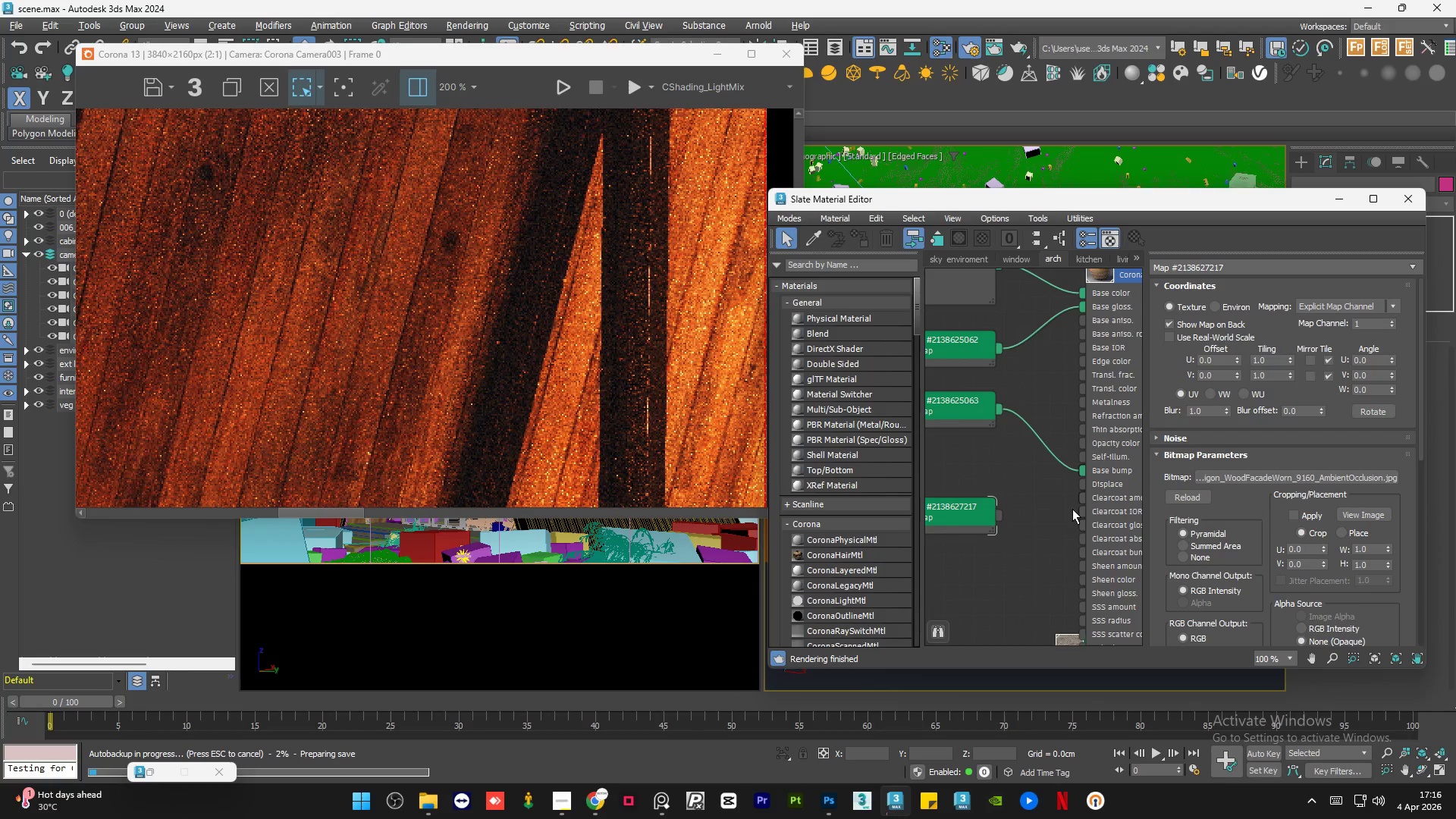 
scroll: coordinate [1072, 509], scroll_direction: up, amount: 9.0
 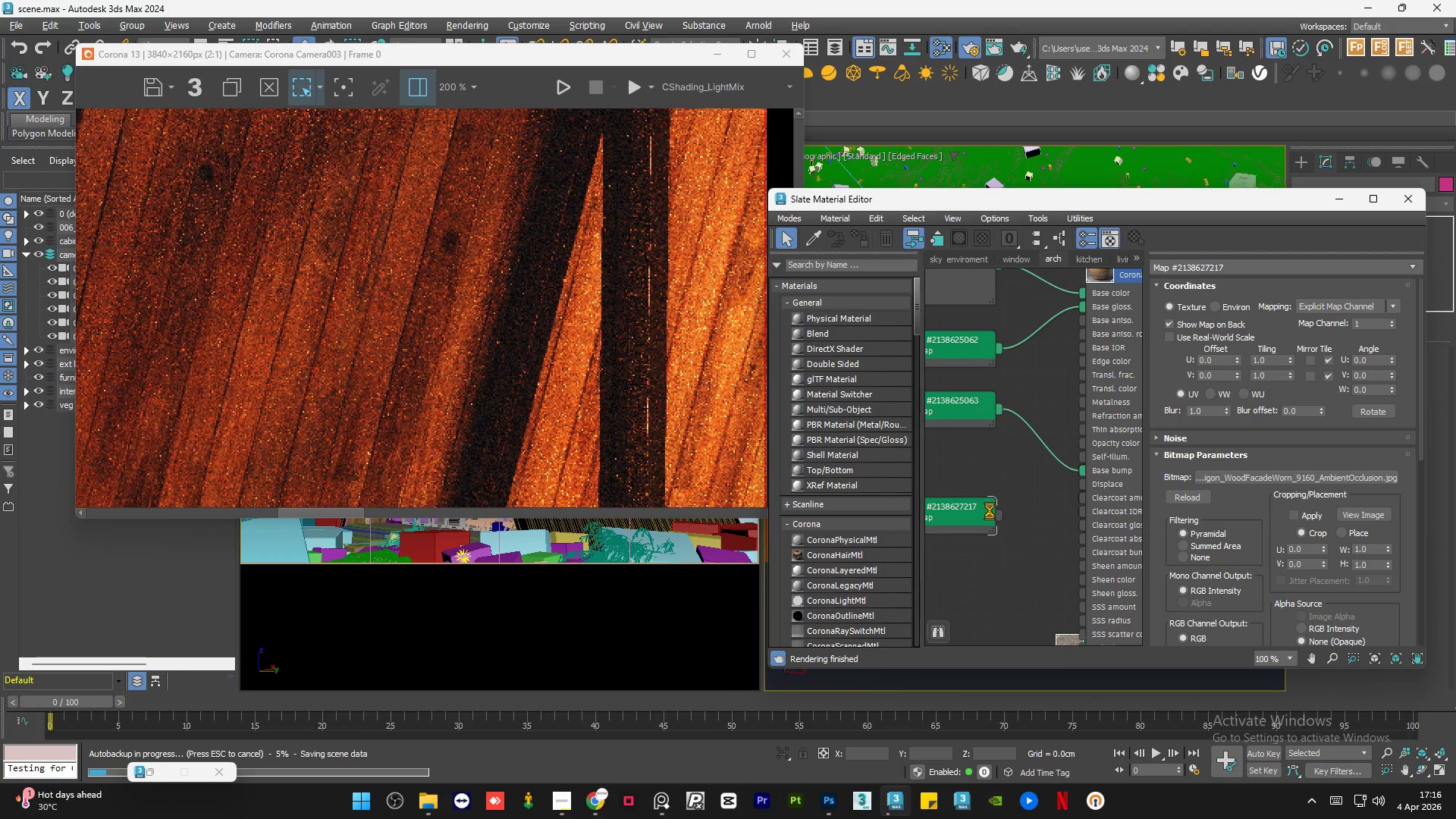 
mouse_move([989, 527])
 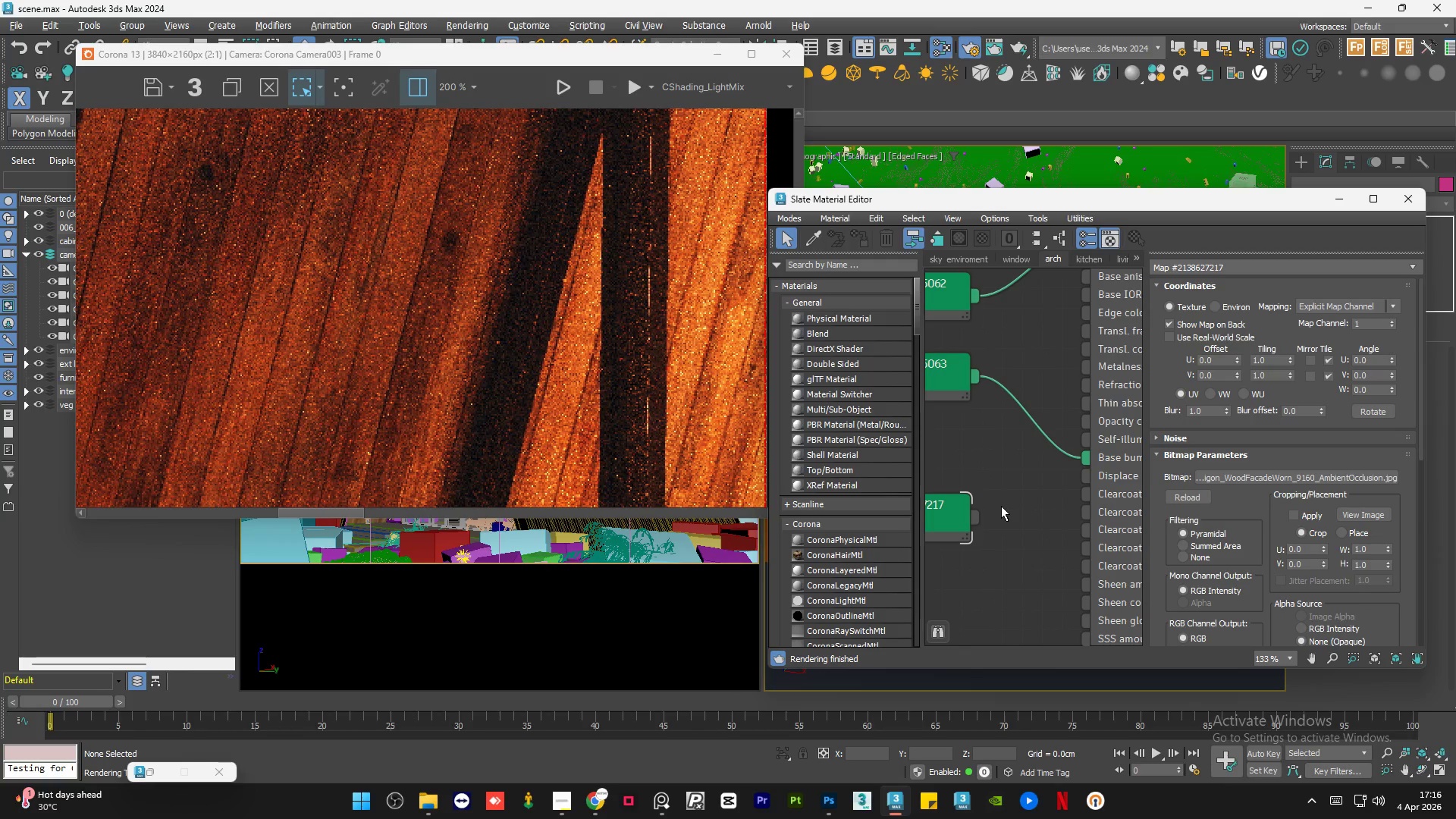 
left_click_drag(start_coordinate=[975, 514], to_coordinate=[1098, 478])
 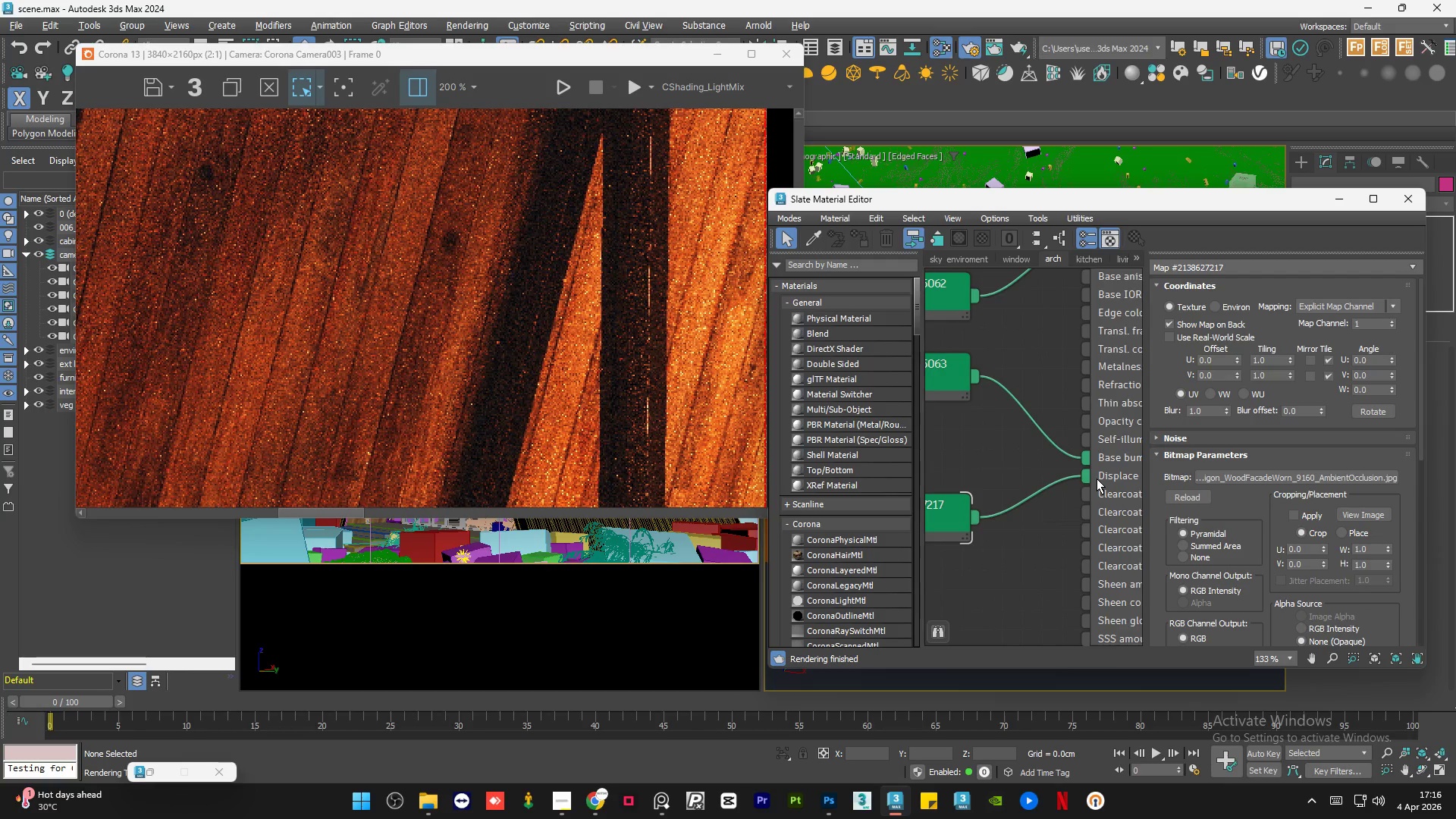 
scroll: coordinate [1096, 479], scroll_direction: down, amount: 6.0
 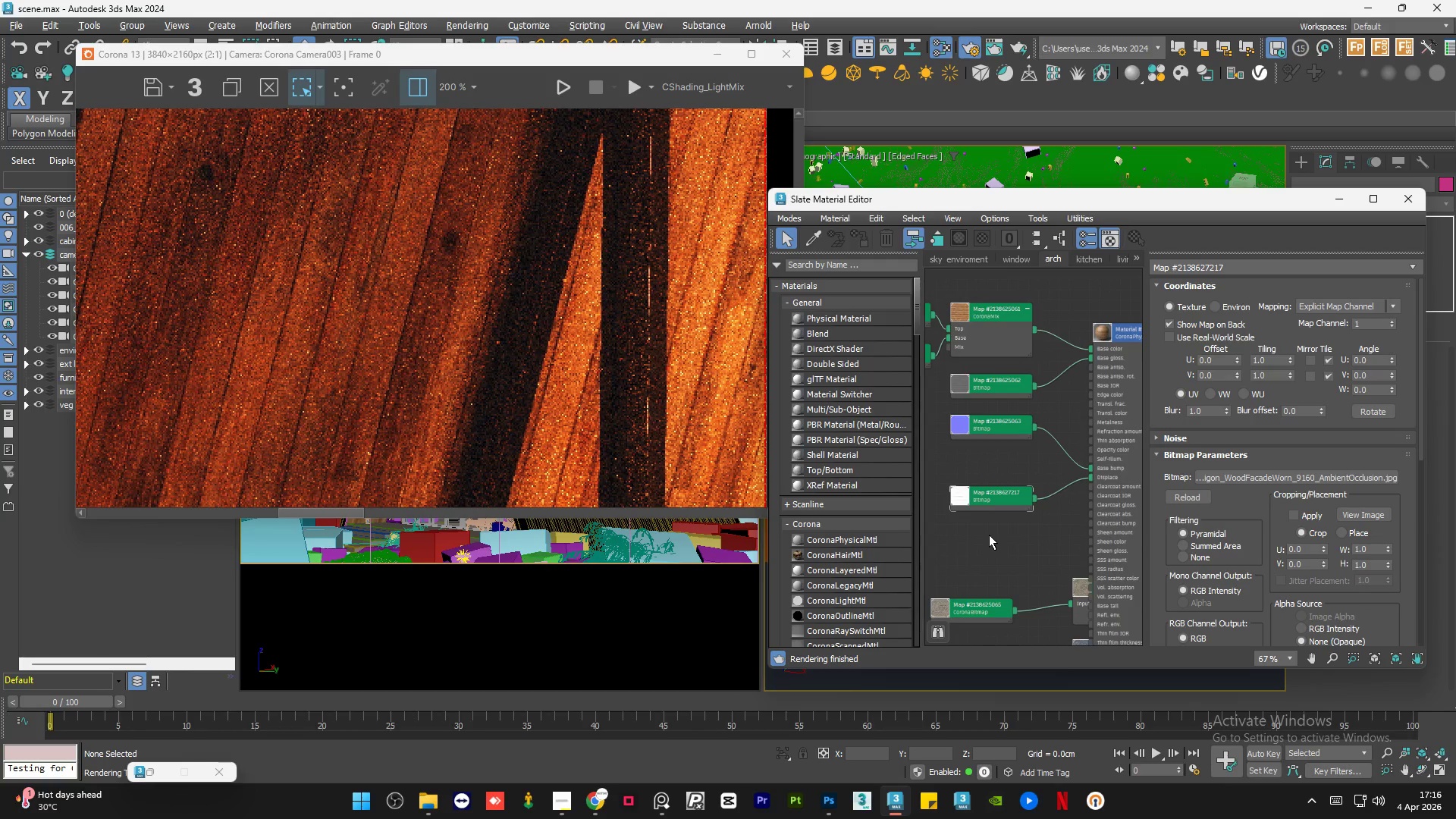 
double_click([989, 535])
 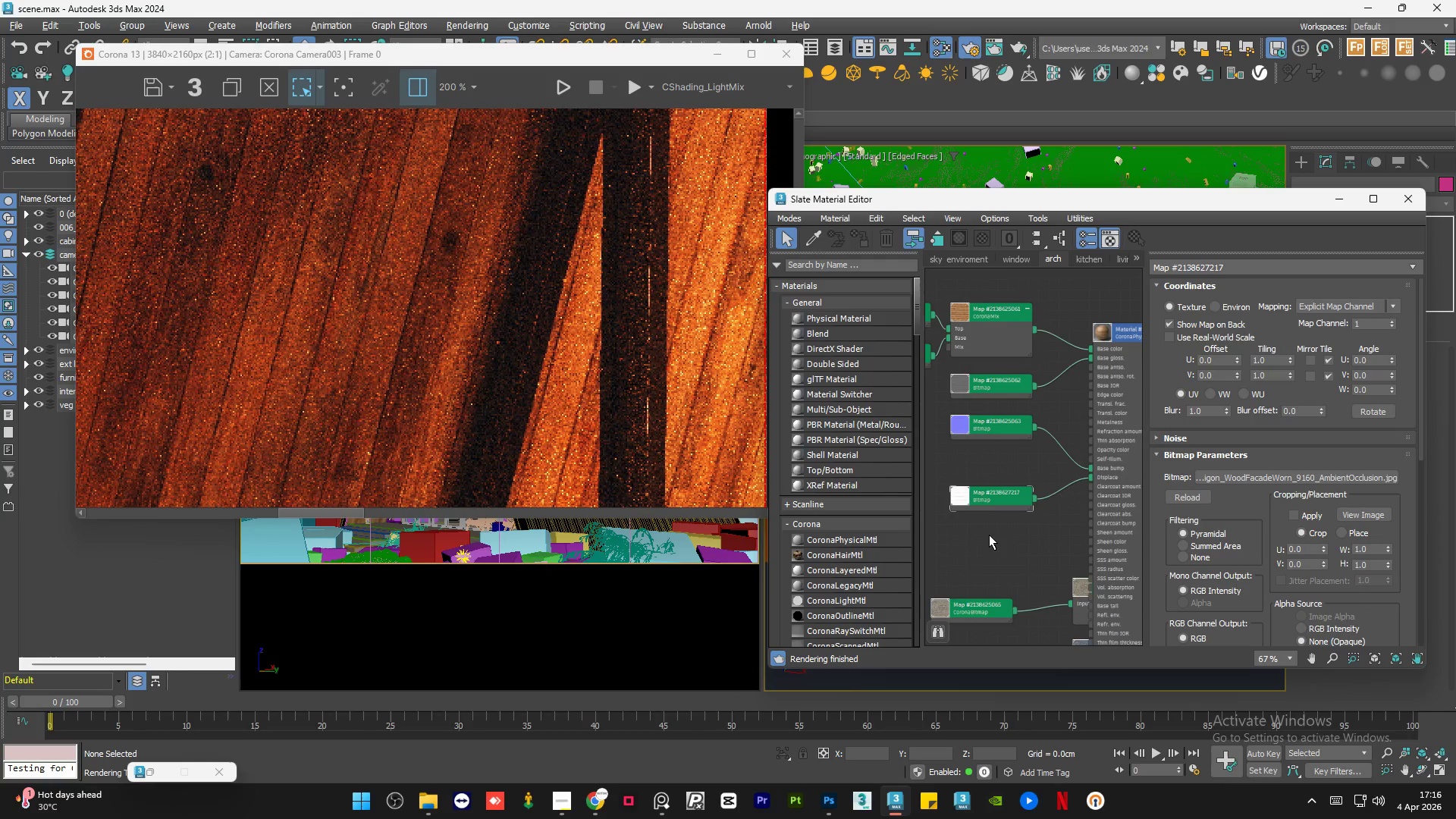 
triple_click([989, 535])
 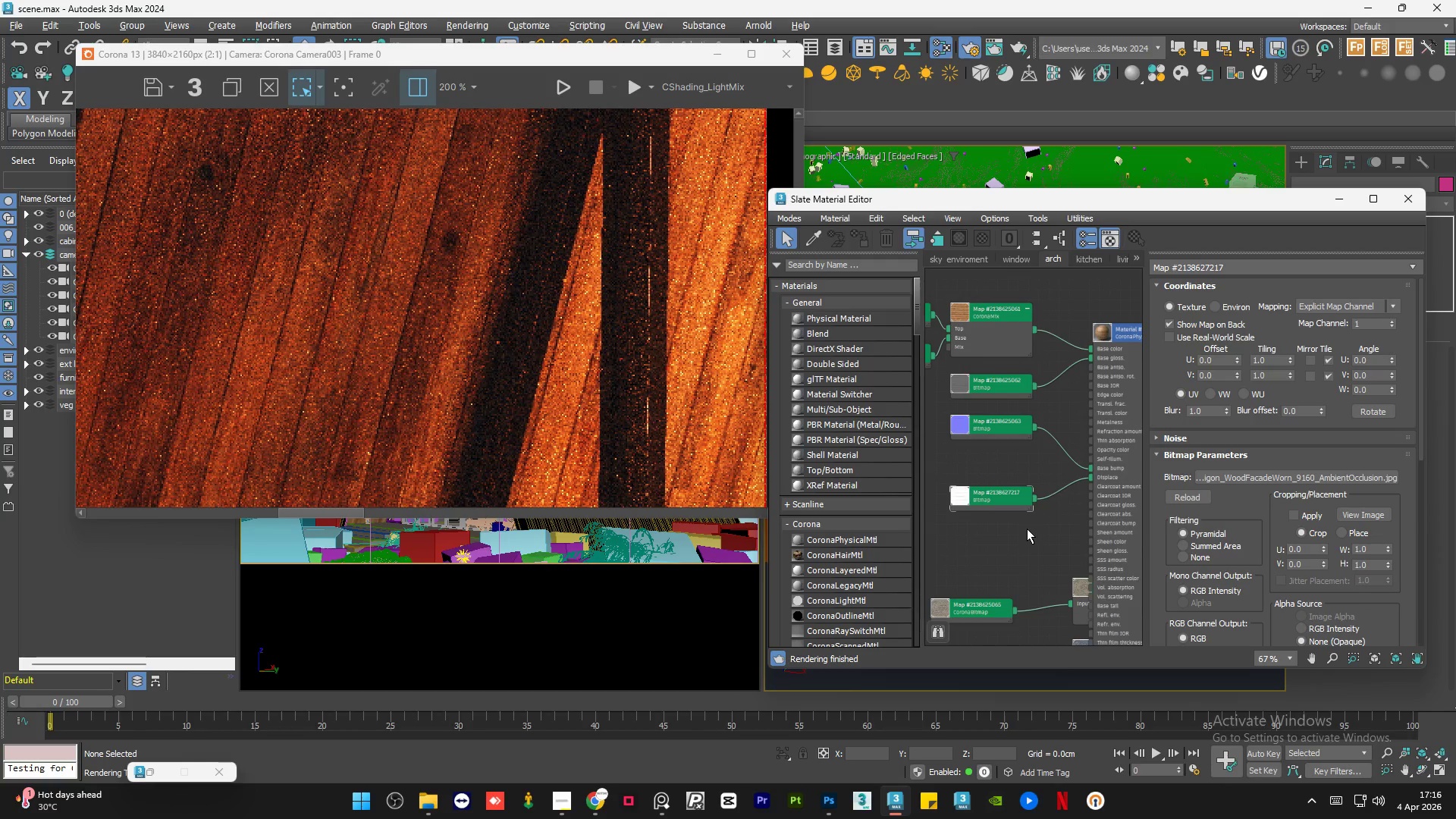 
double_click([1027, 529])
 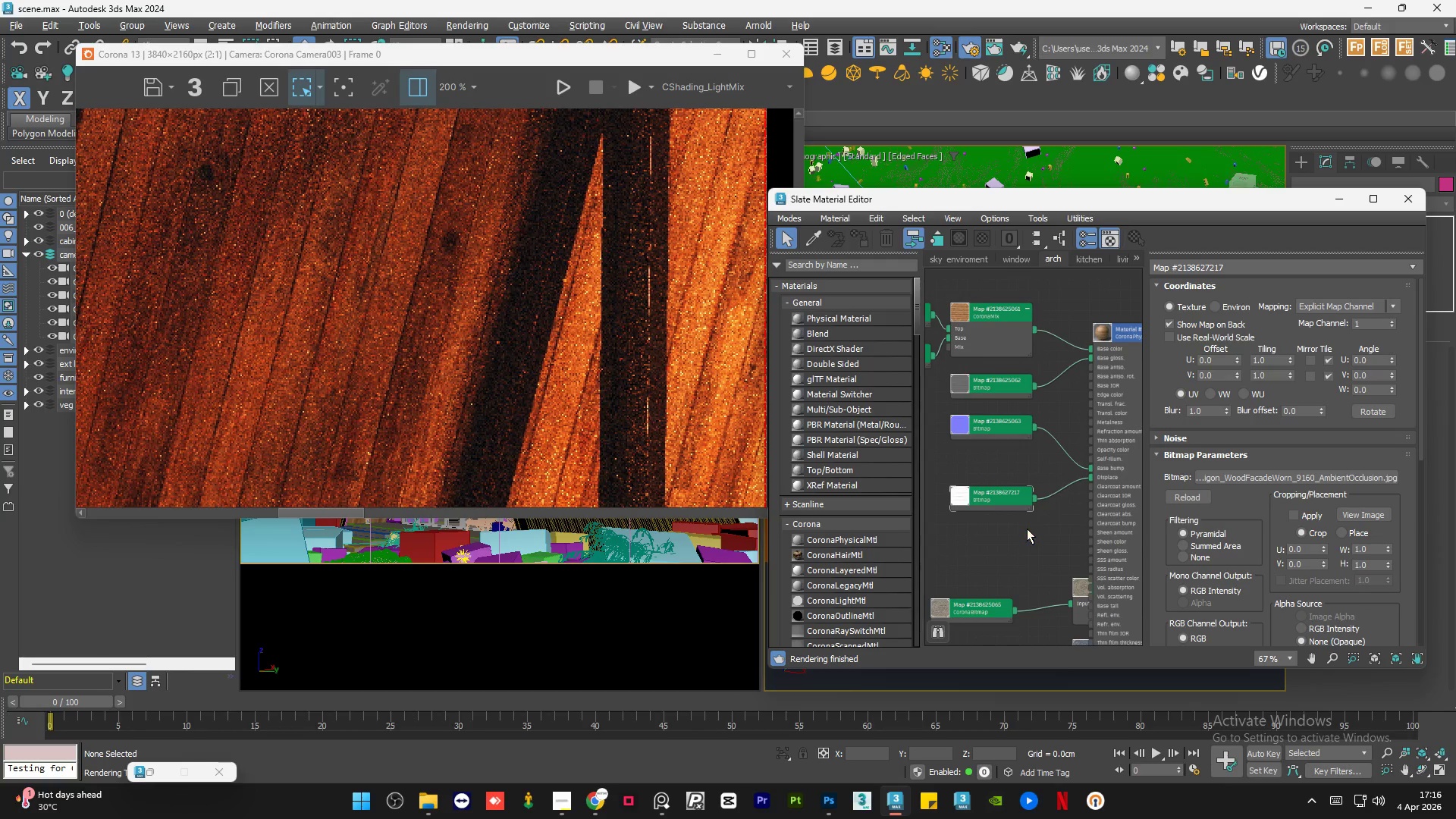 
triple_click([1027, 529])
 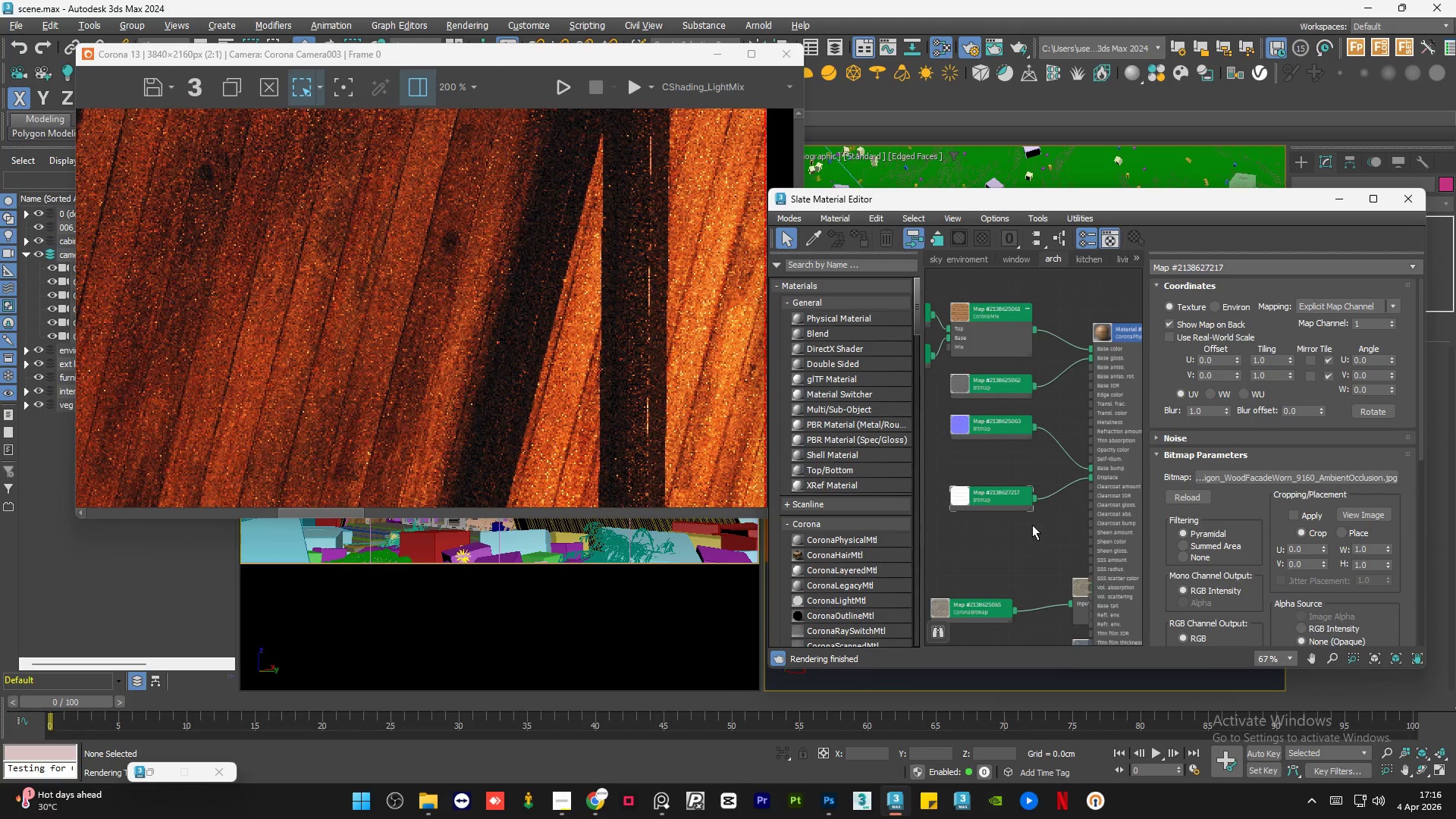 
double_click([1032, 525])
 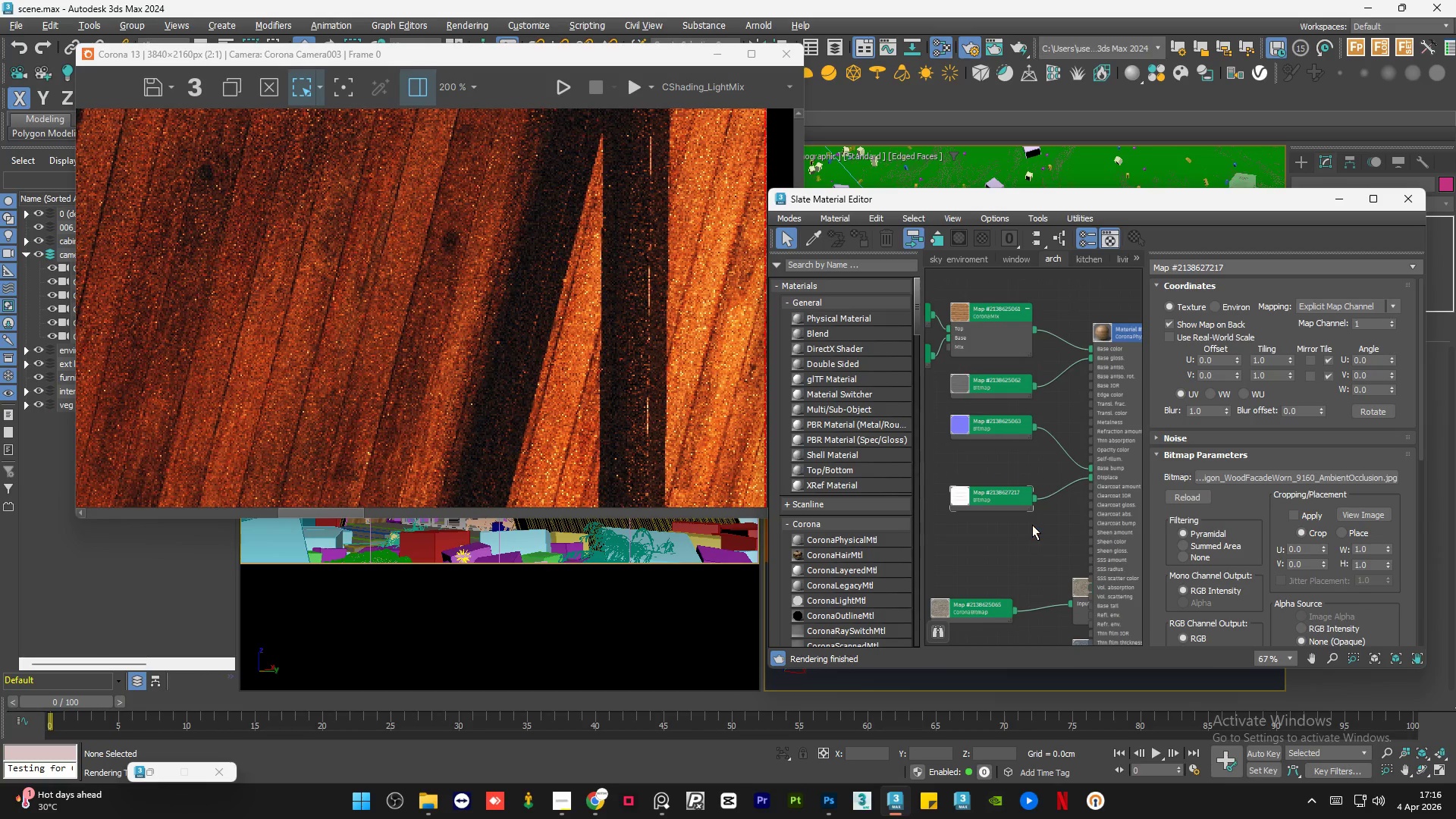 
triple_click([1032, 525])
 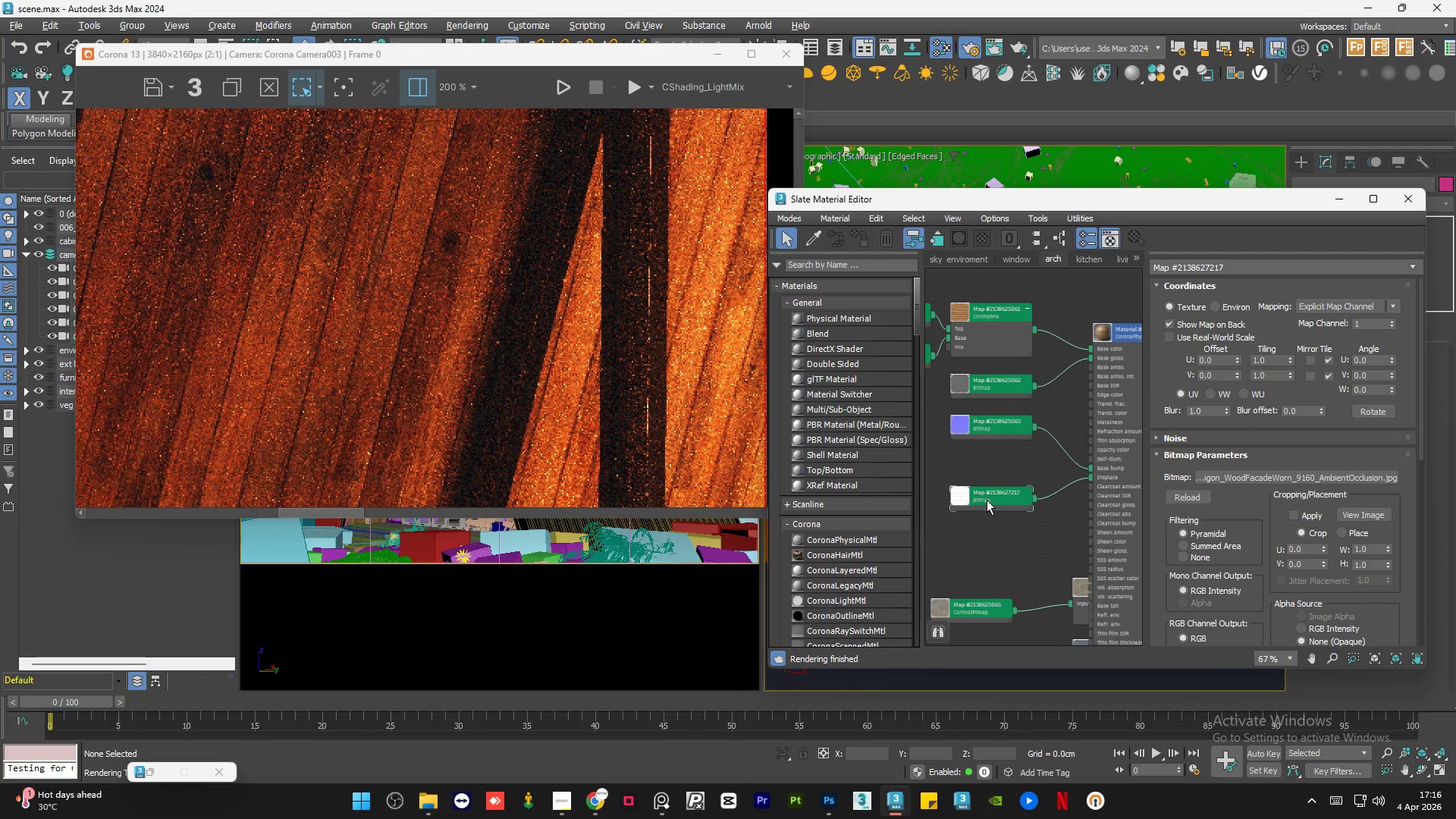 
double_click([987, 500])
 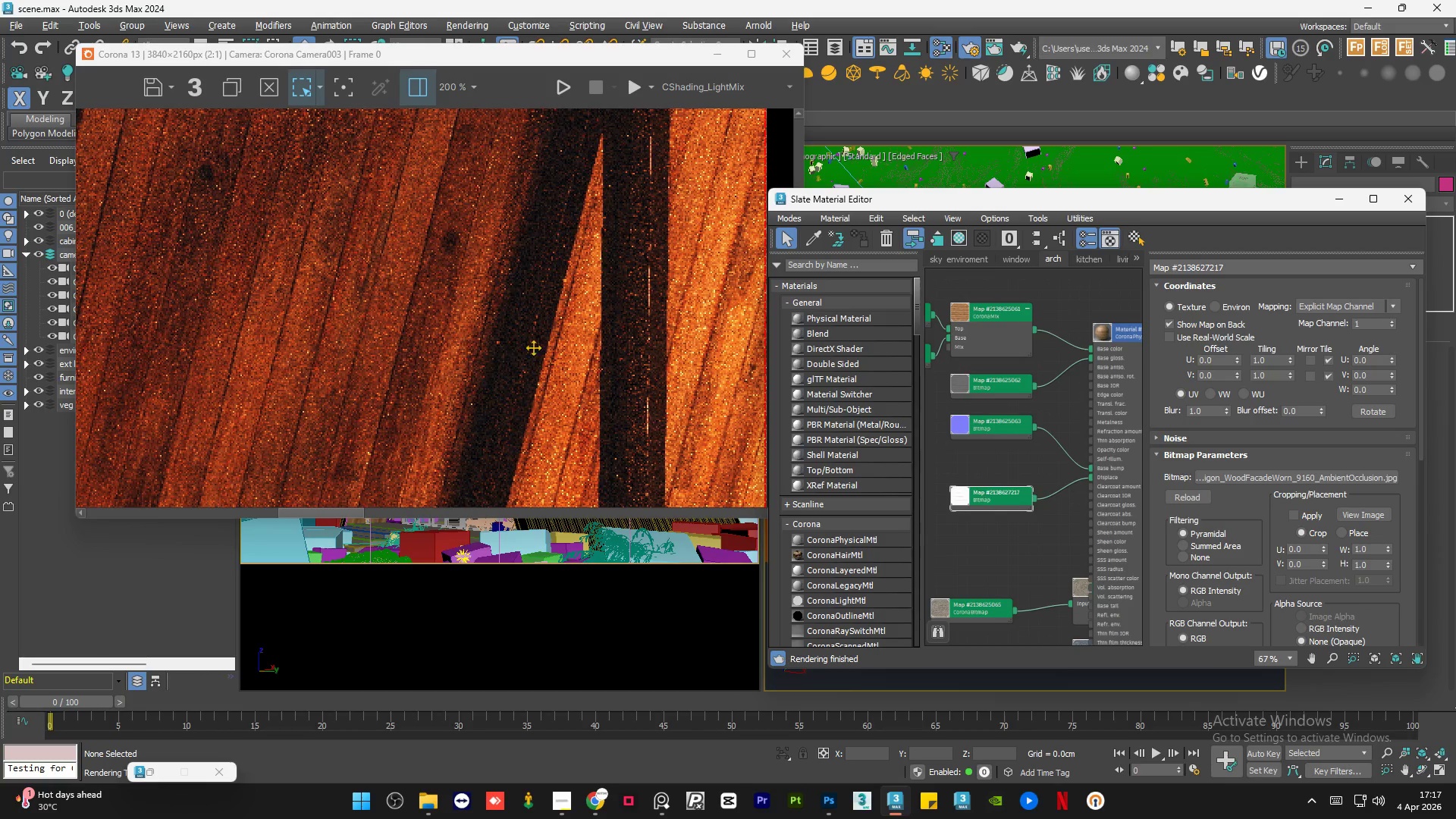 
scroll: coordinate [360, 307], scroll_direction: down, amount: 1.0
 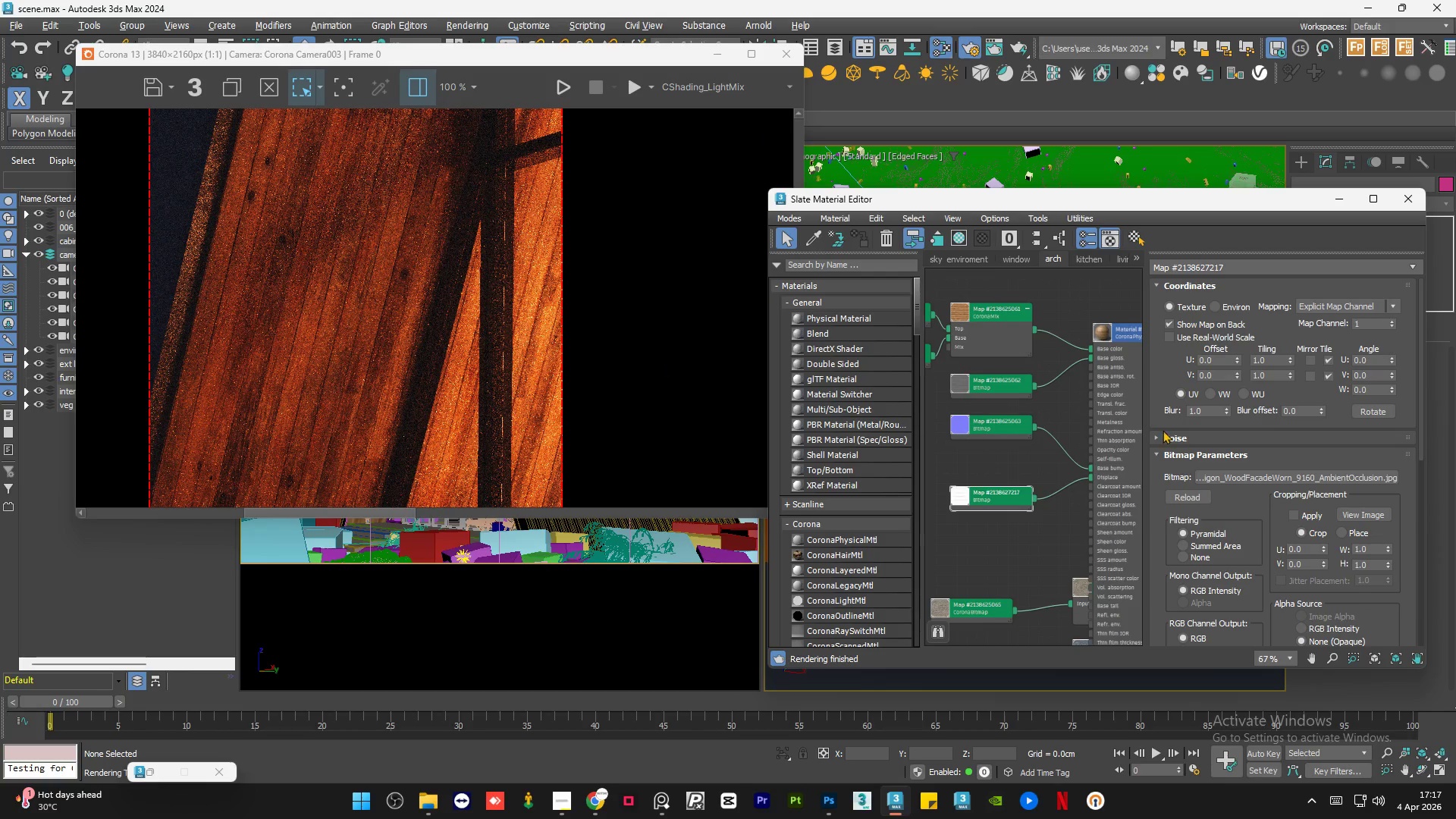 
double_click([1112, 453])
 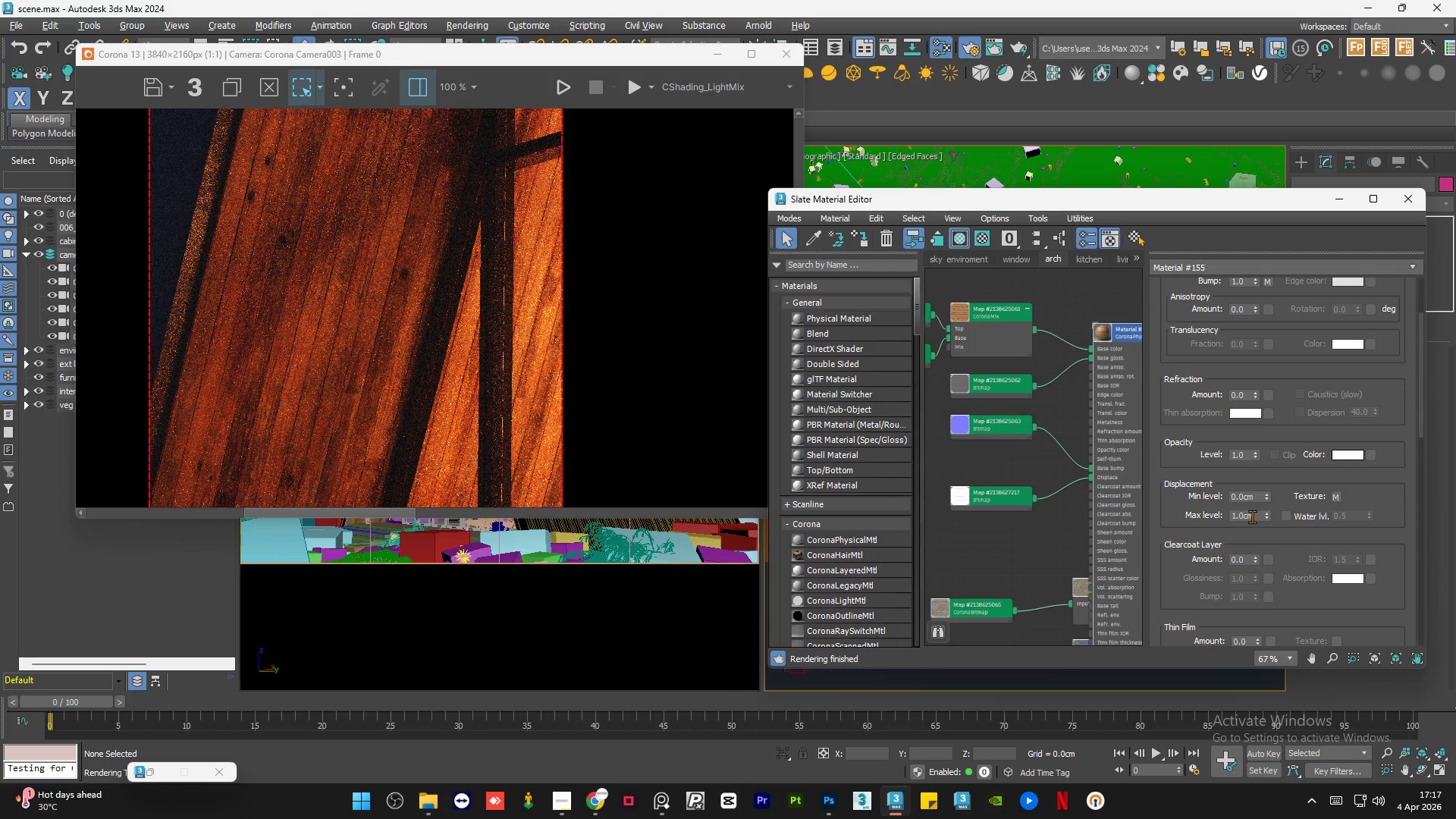 
right_click([1268, 511])
 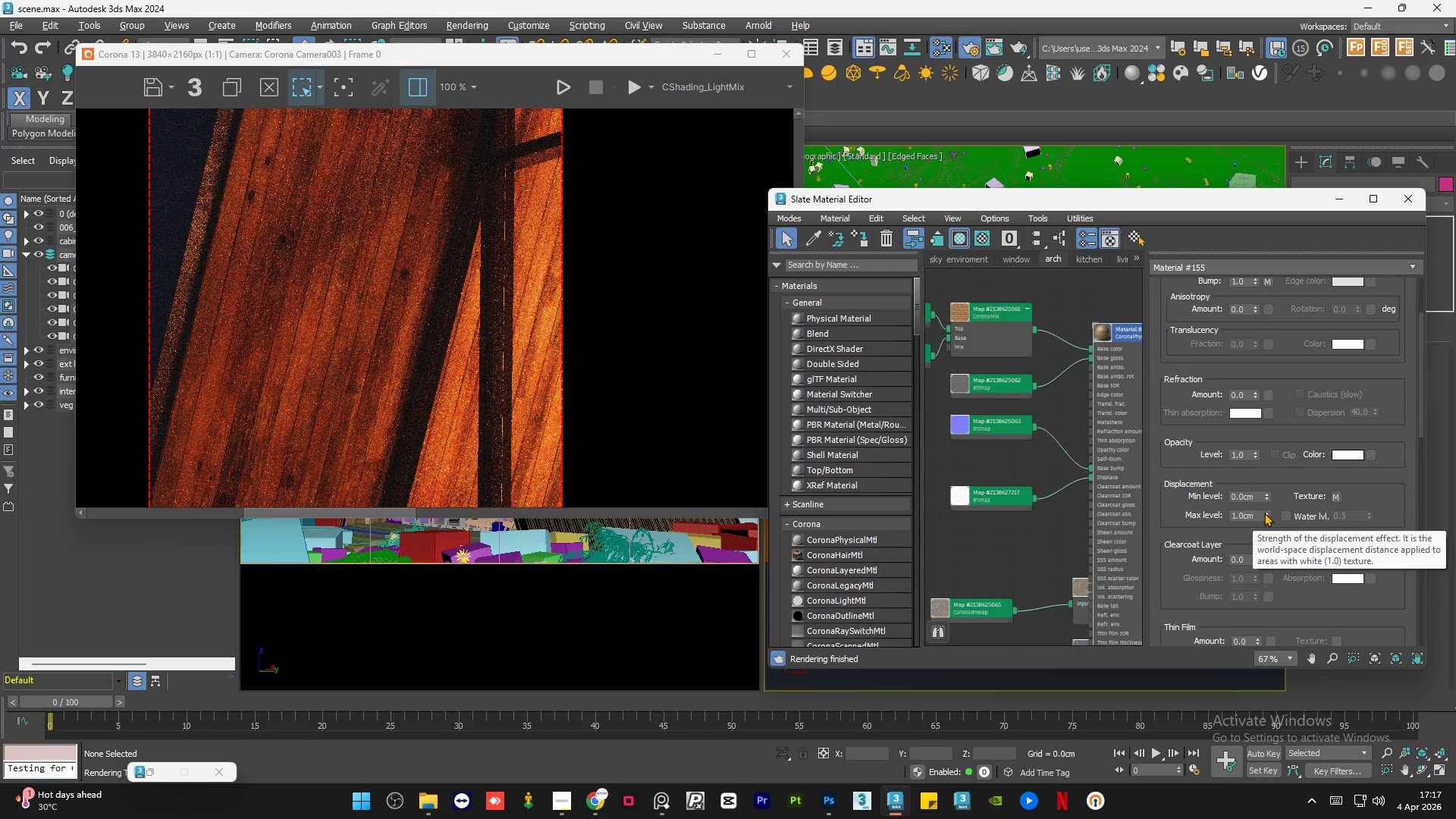 
right_click([1264, 513])
 